 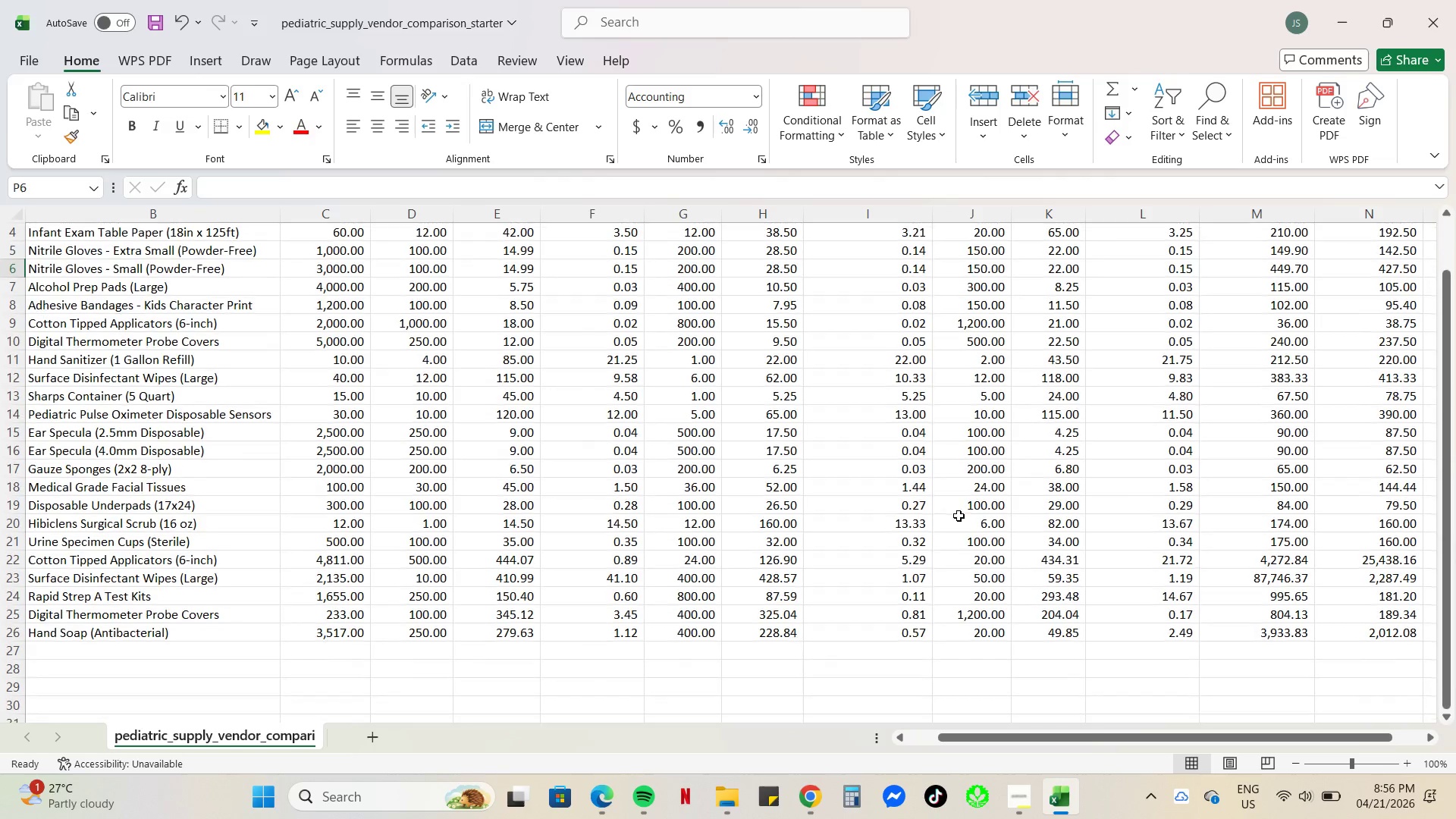 
scroll: coordinate [959, 516], scroll_direction: up, amount: 3.0
 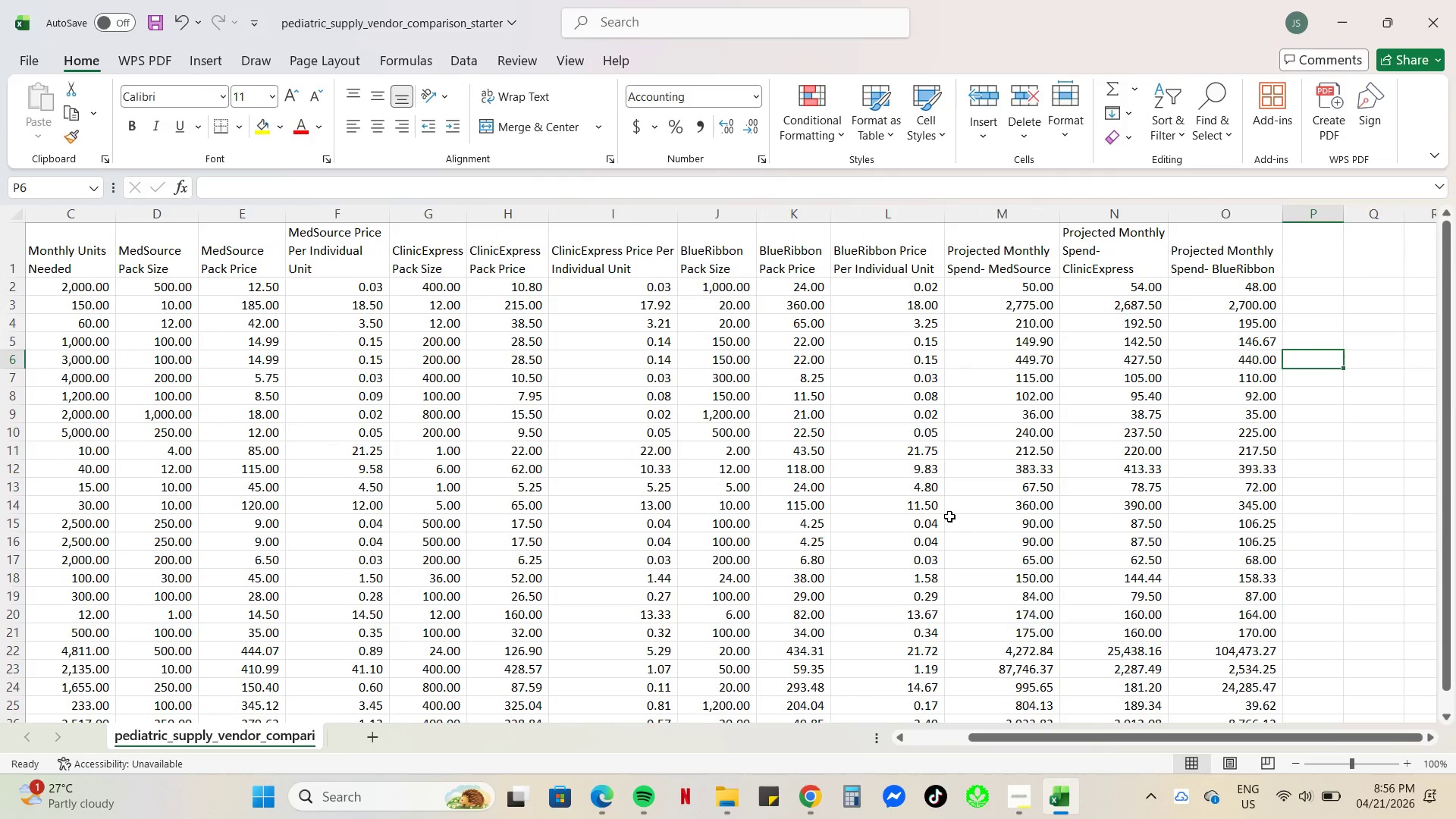 
wait(10.11)
 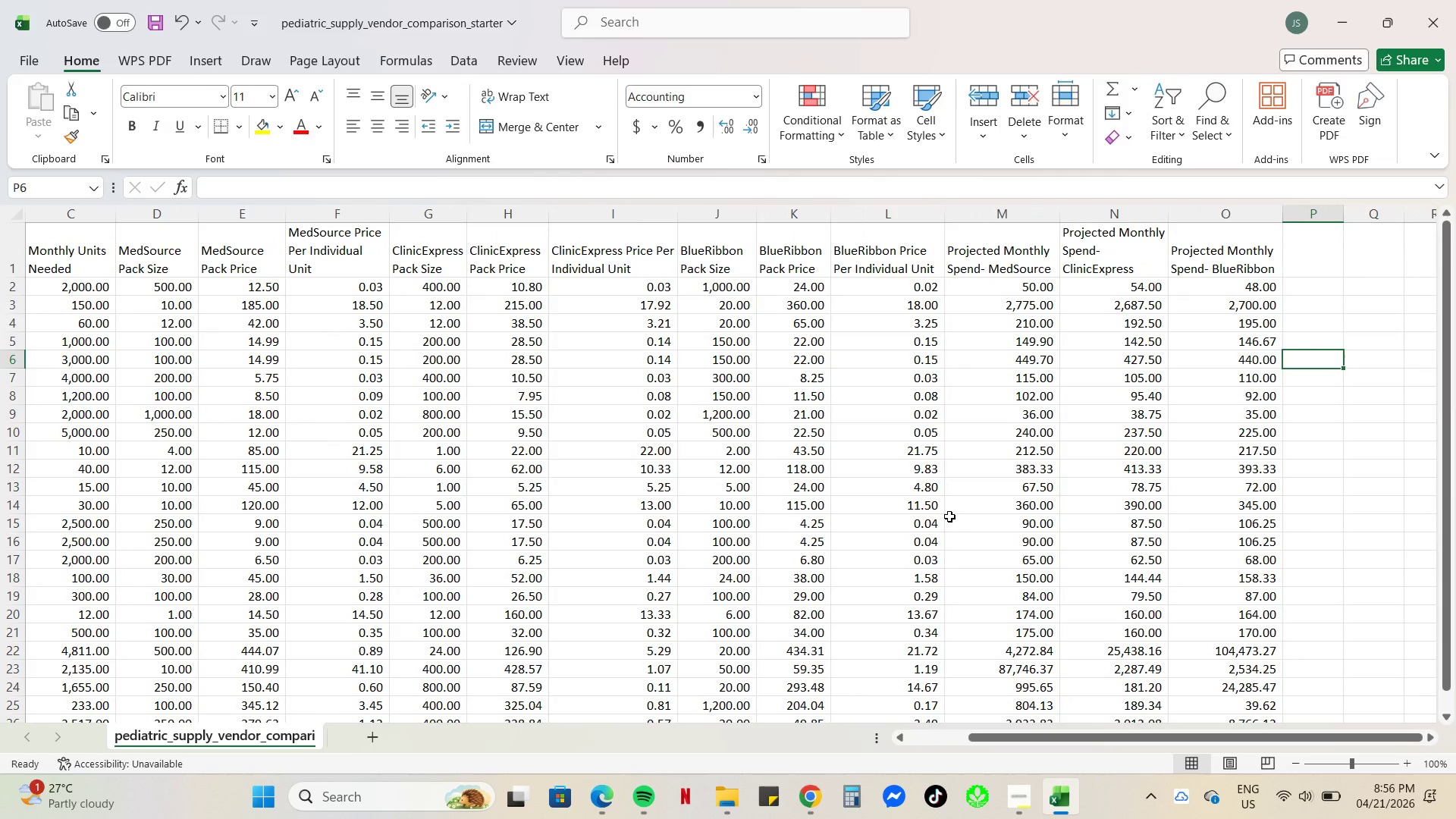 
scroll: coordinate [947, 392], scroll_direction: up, amount: 5.0
 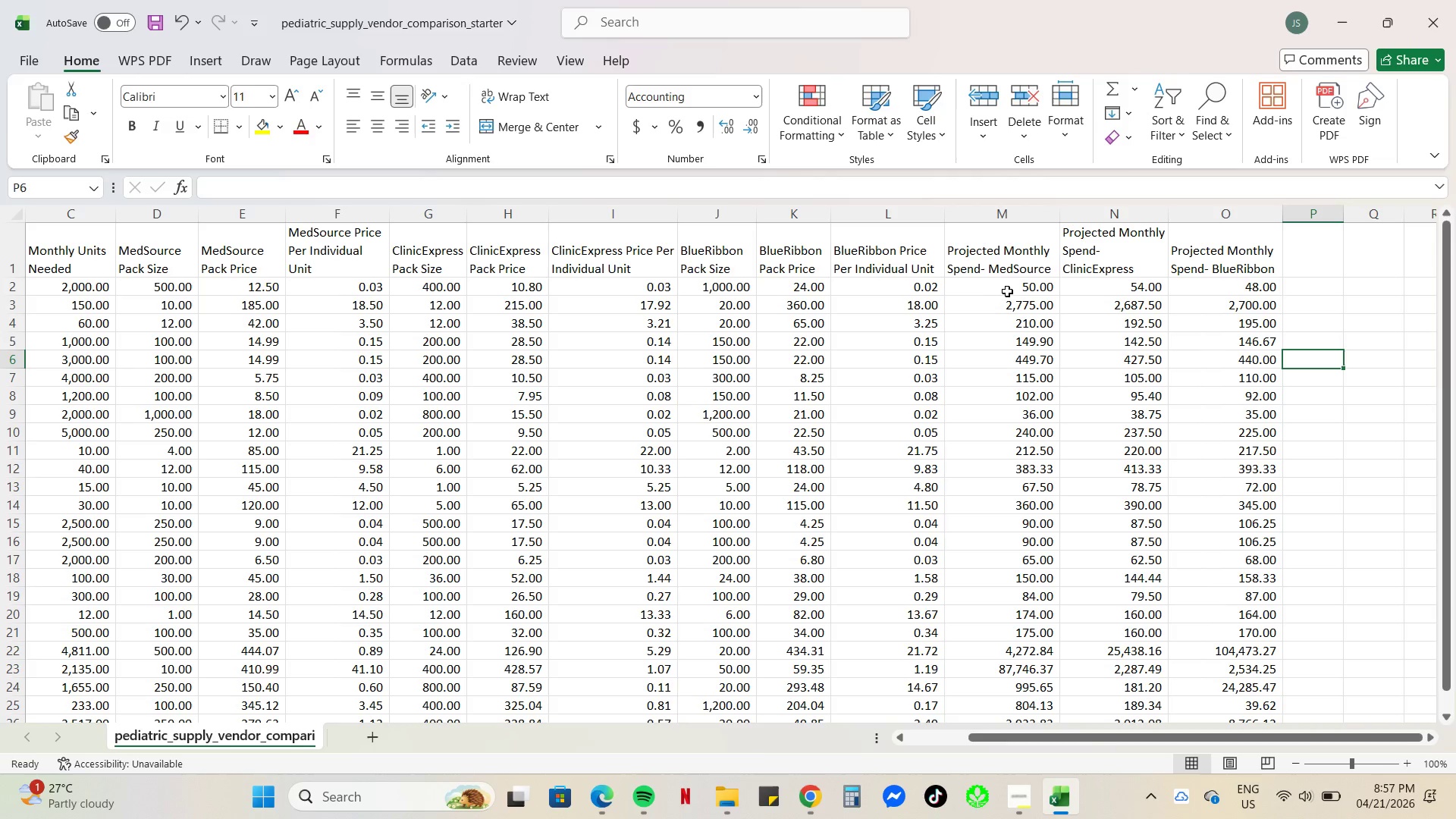 
left_click_drag(start_coordinate=[1012, 285], to_coordinate=[1261, 484])
 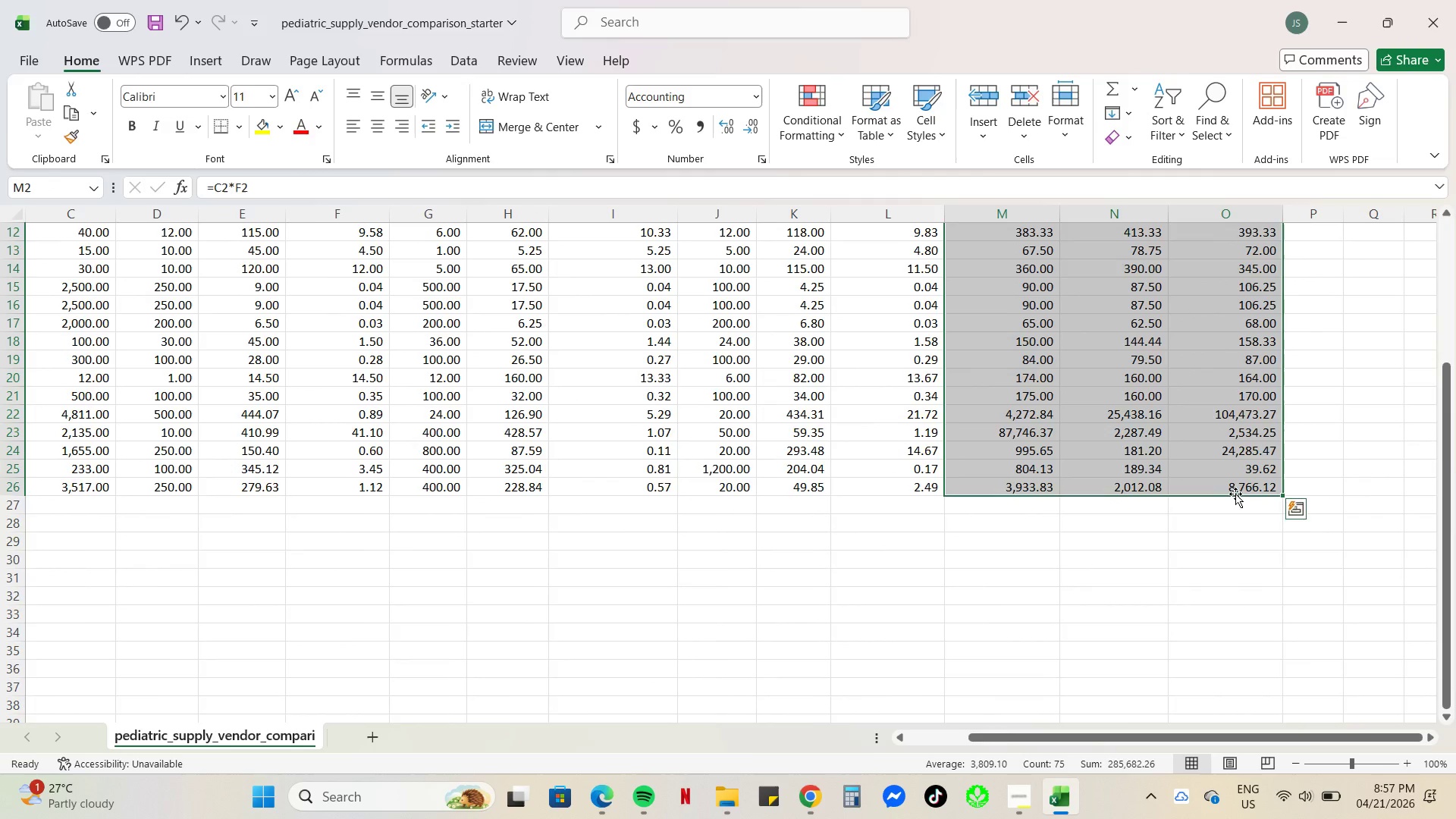 
scroll: coordinate [1205, 471], scroll_direction: up, amount: 13.0
 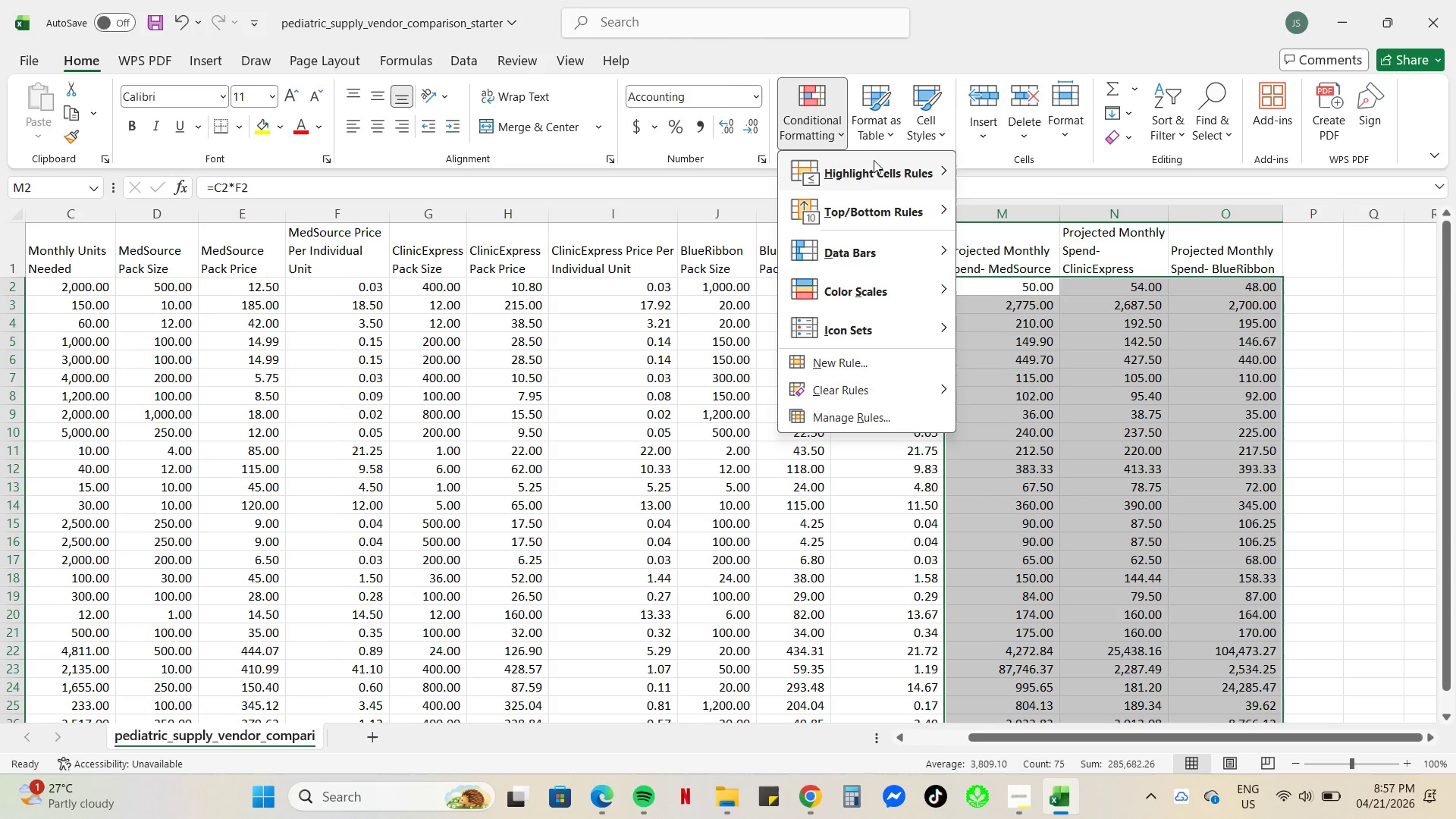 
wait(6.14)
 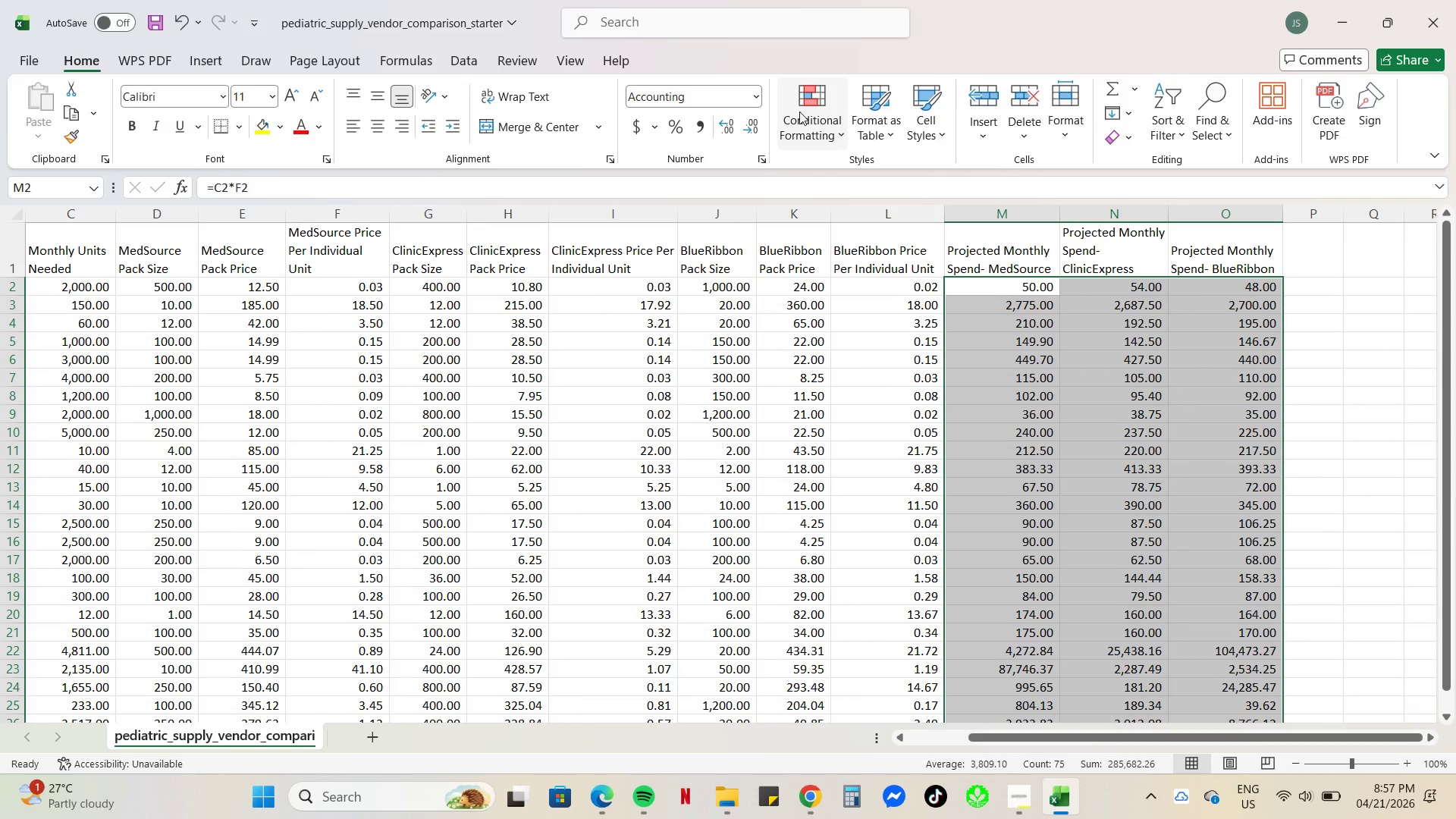 
left_click([1032, 438])
 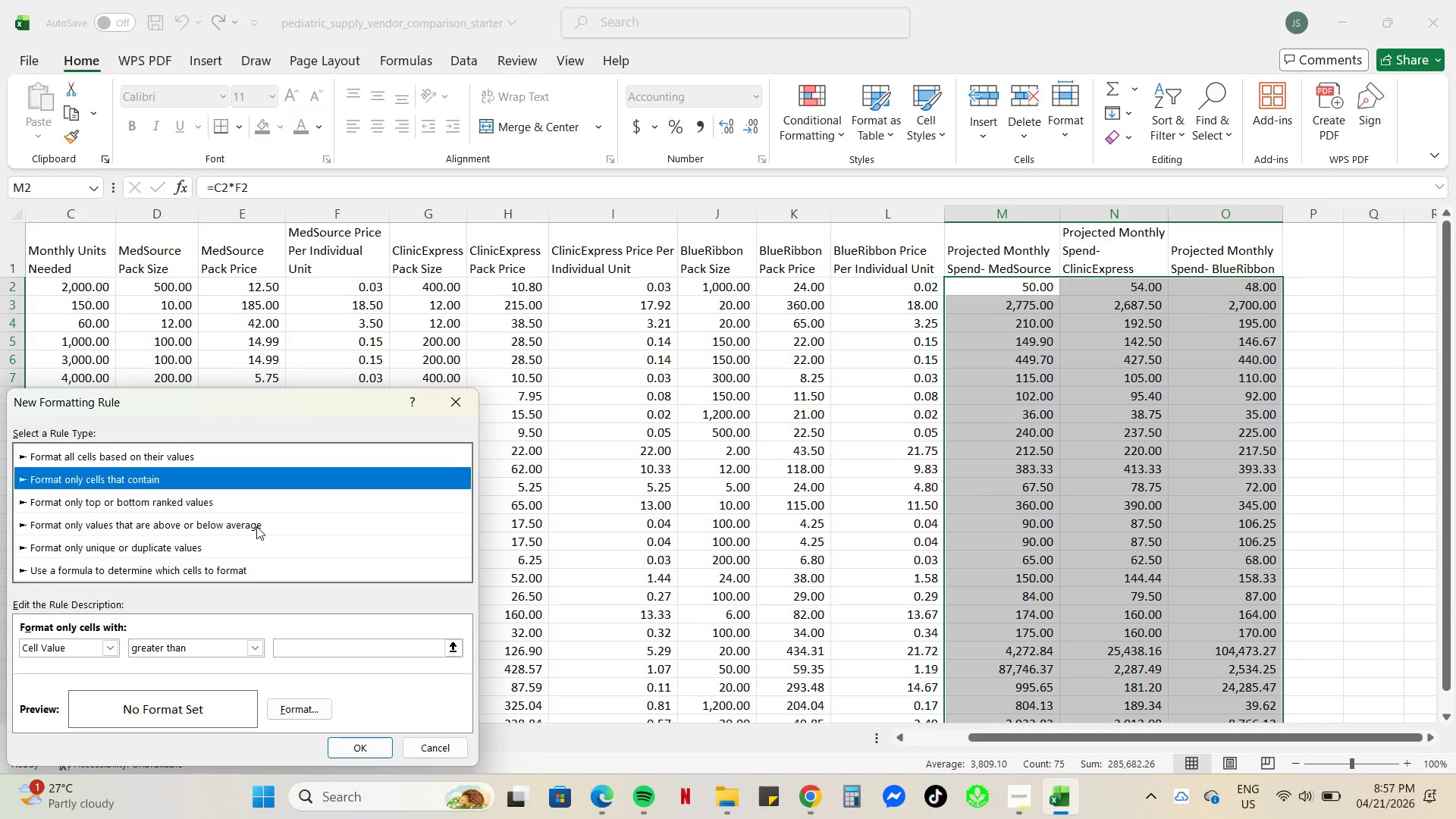 
wait(15.06)
 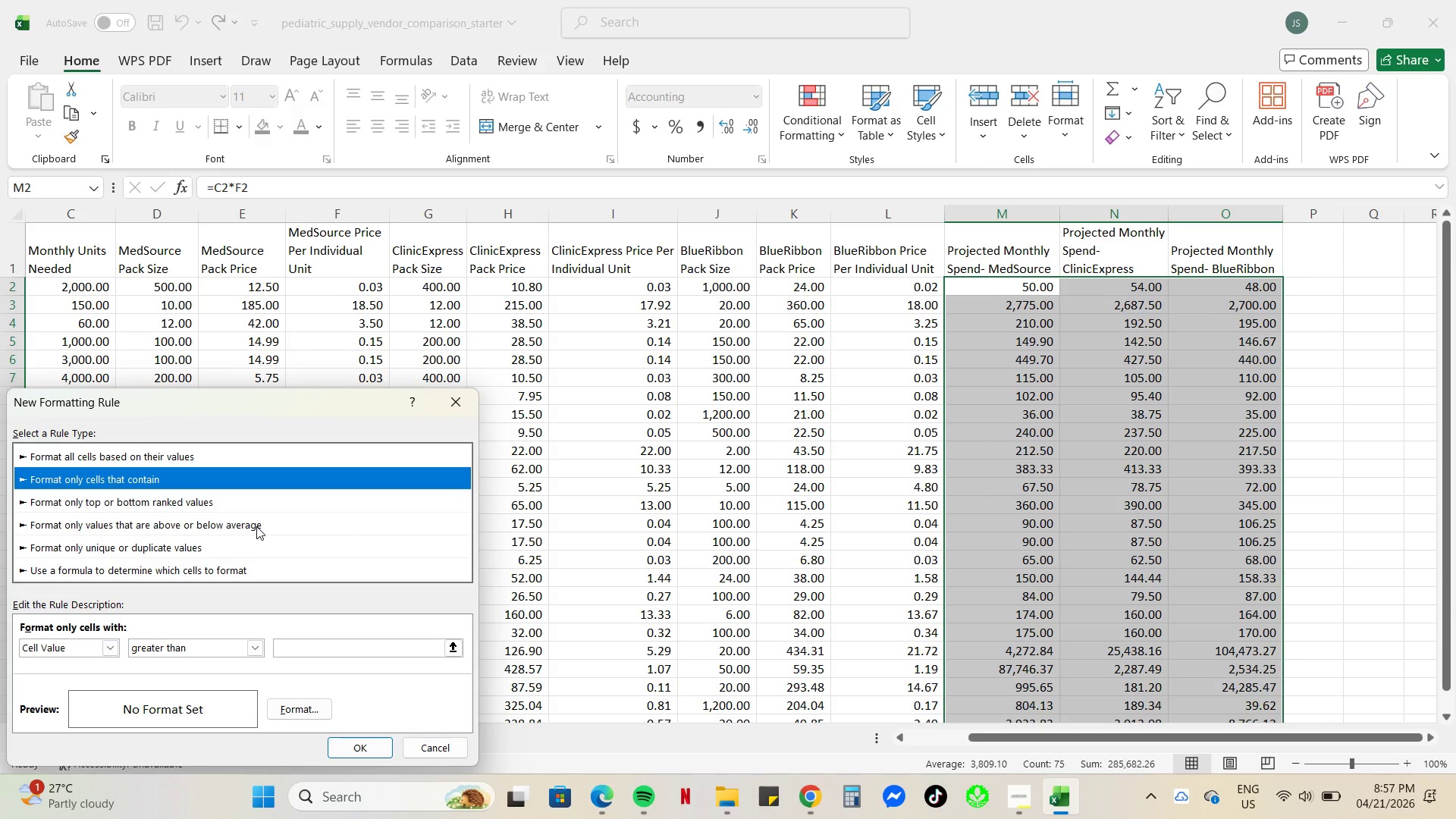 
left_click_drag(start_coordinate=[212, 400], to_coordinate=[611, 331])
 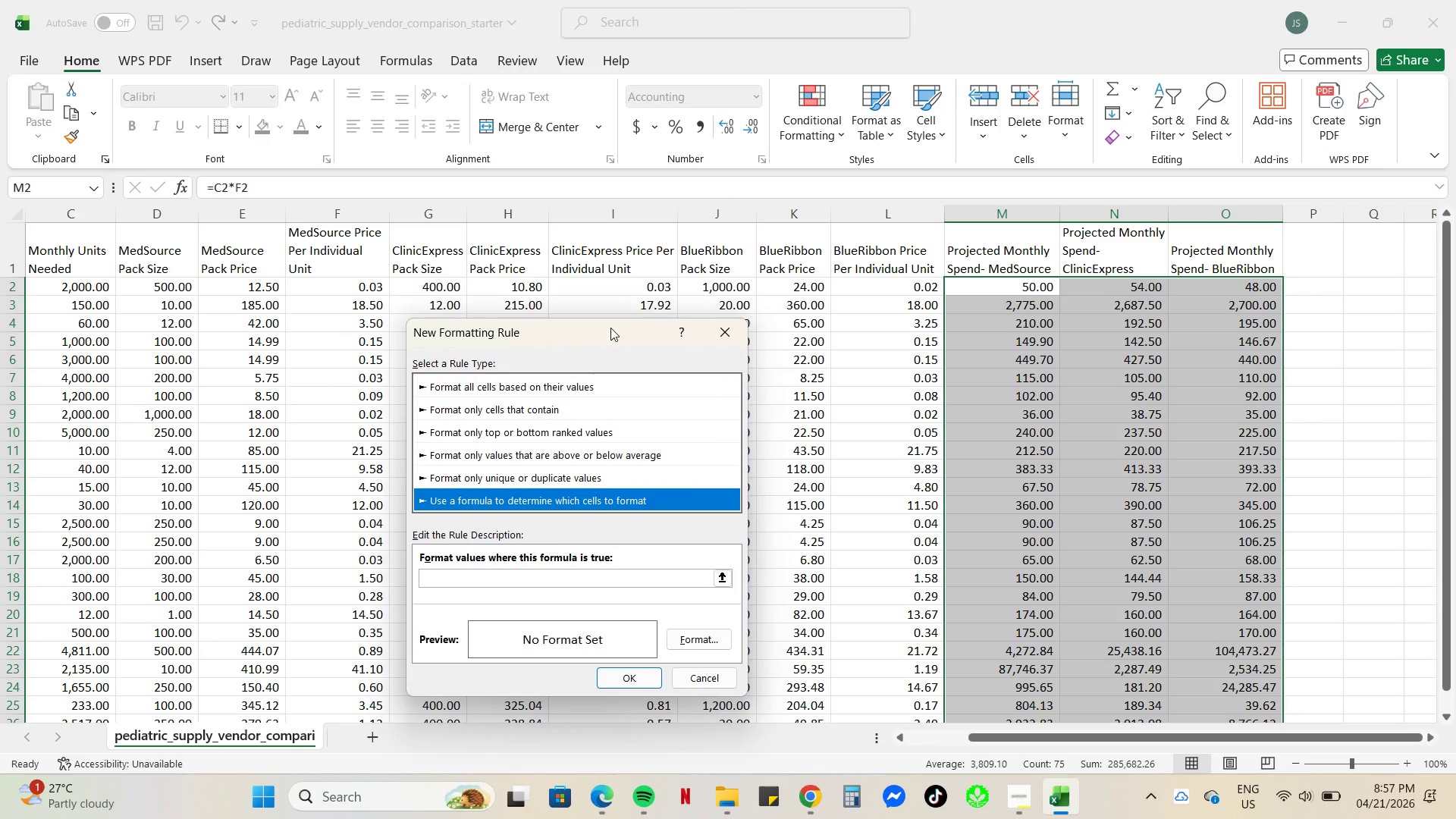 
wait(7.38)
 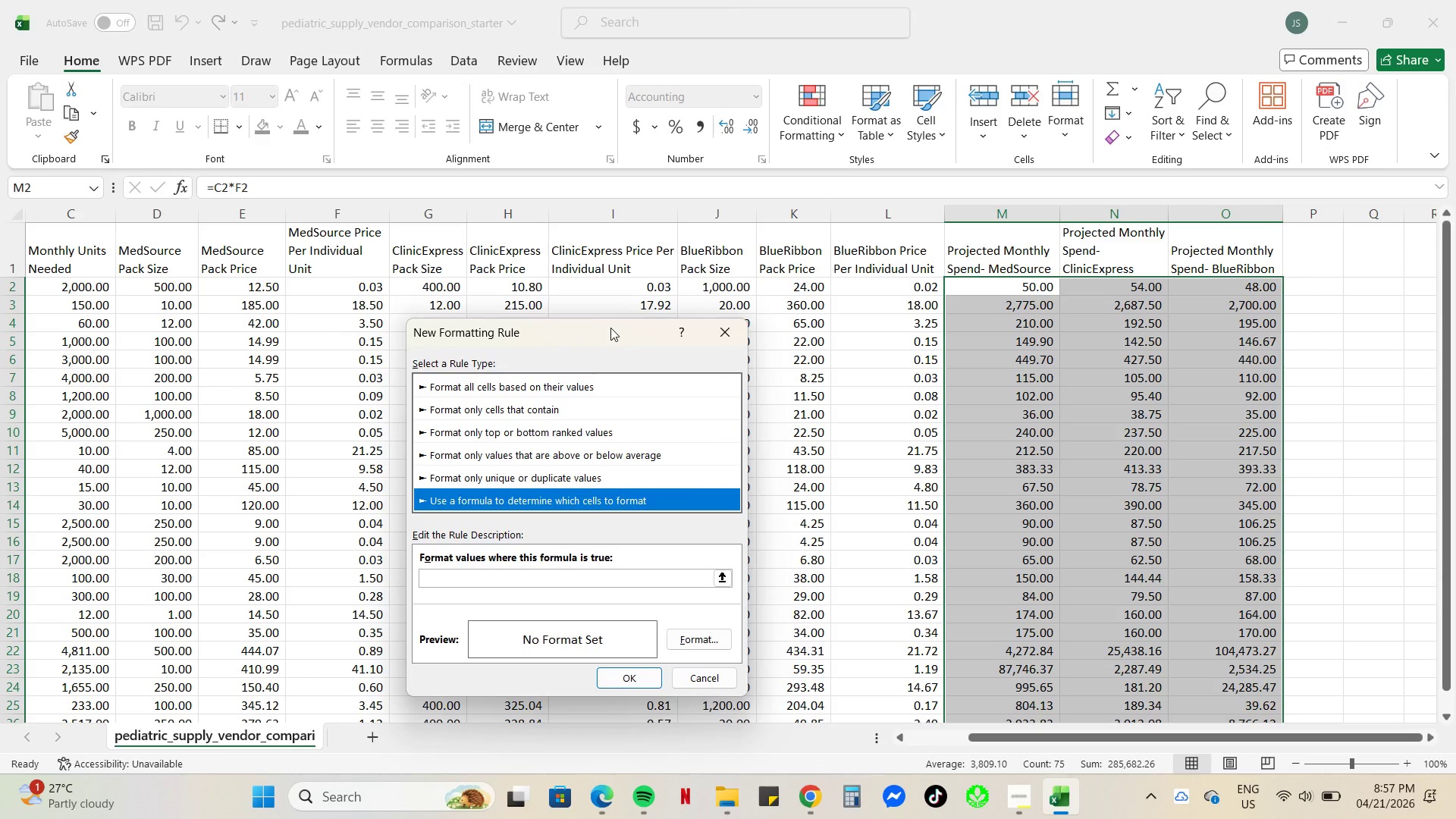 
left_click([439, 579])
 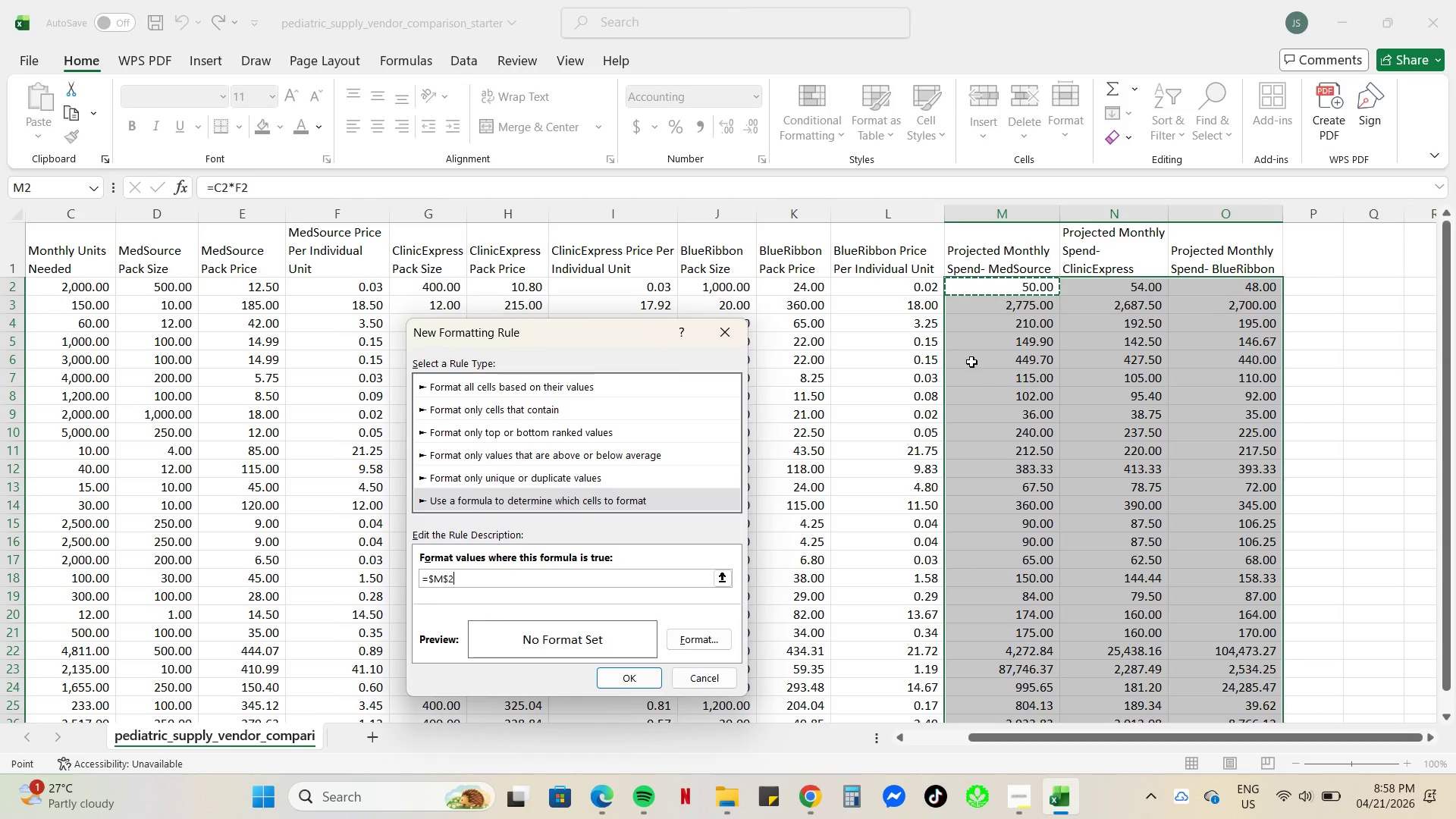 
wait(31.09)
 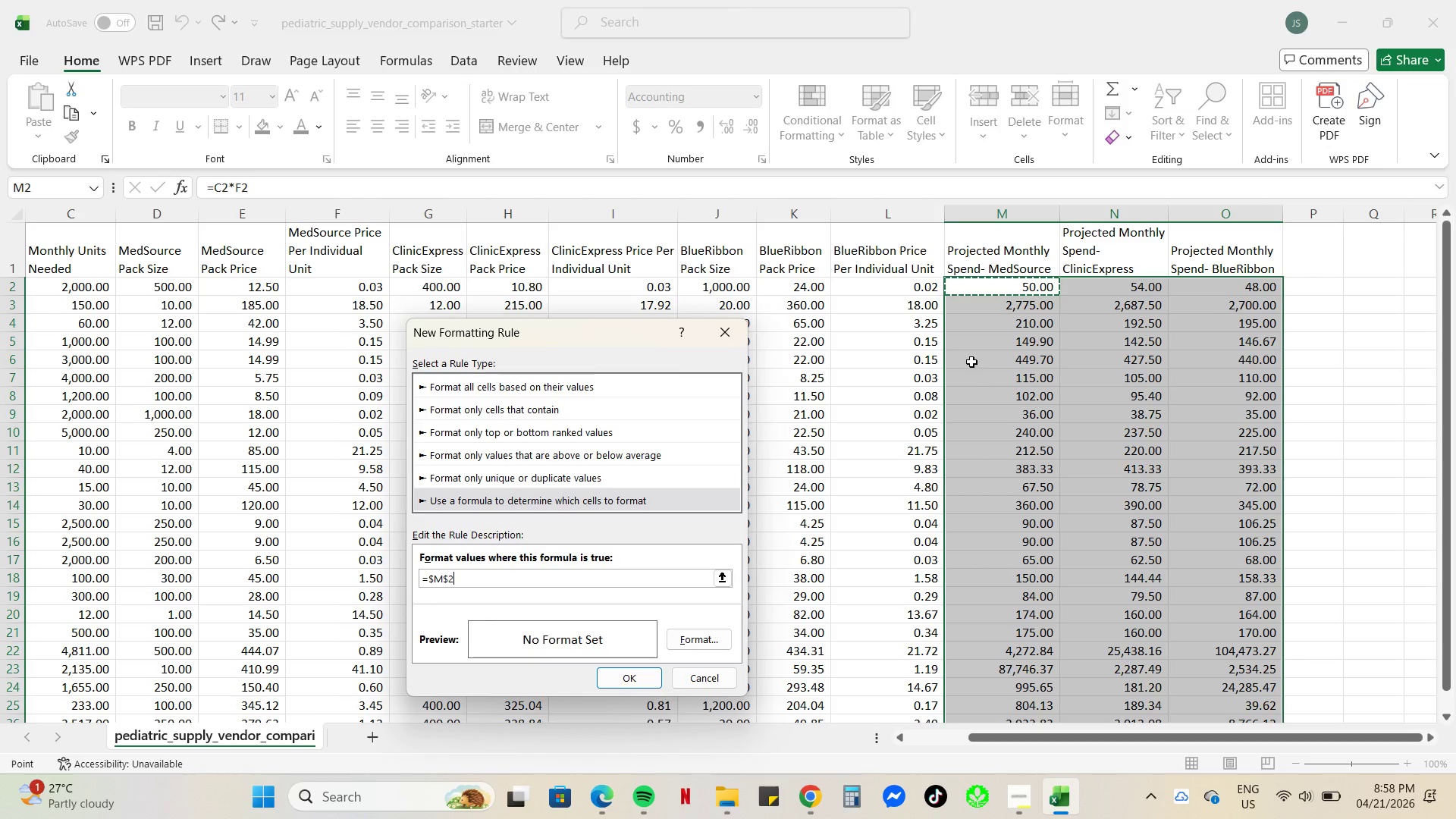 
key(Equal)
 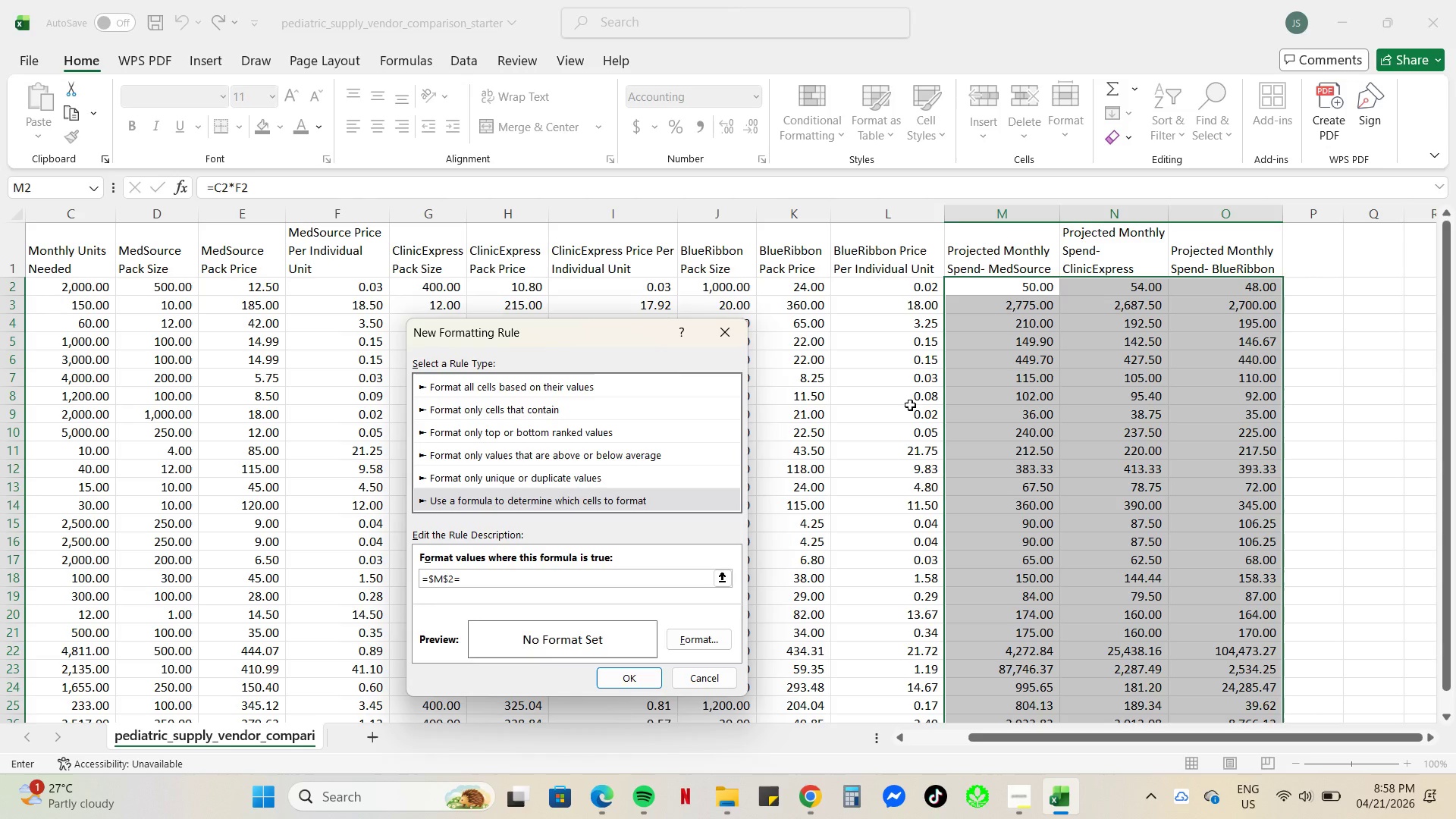 
type(mi)
 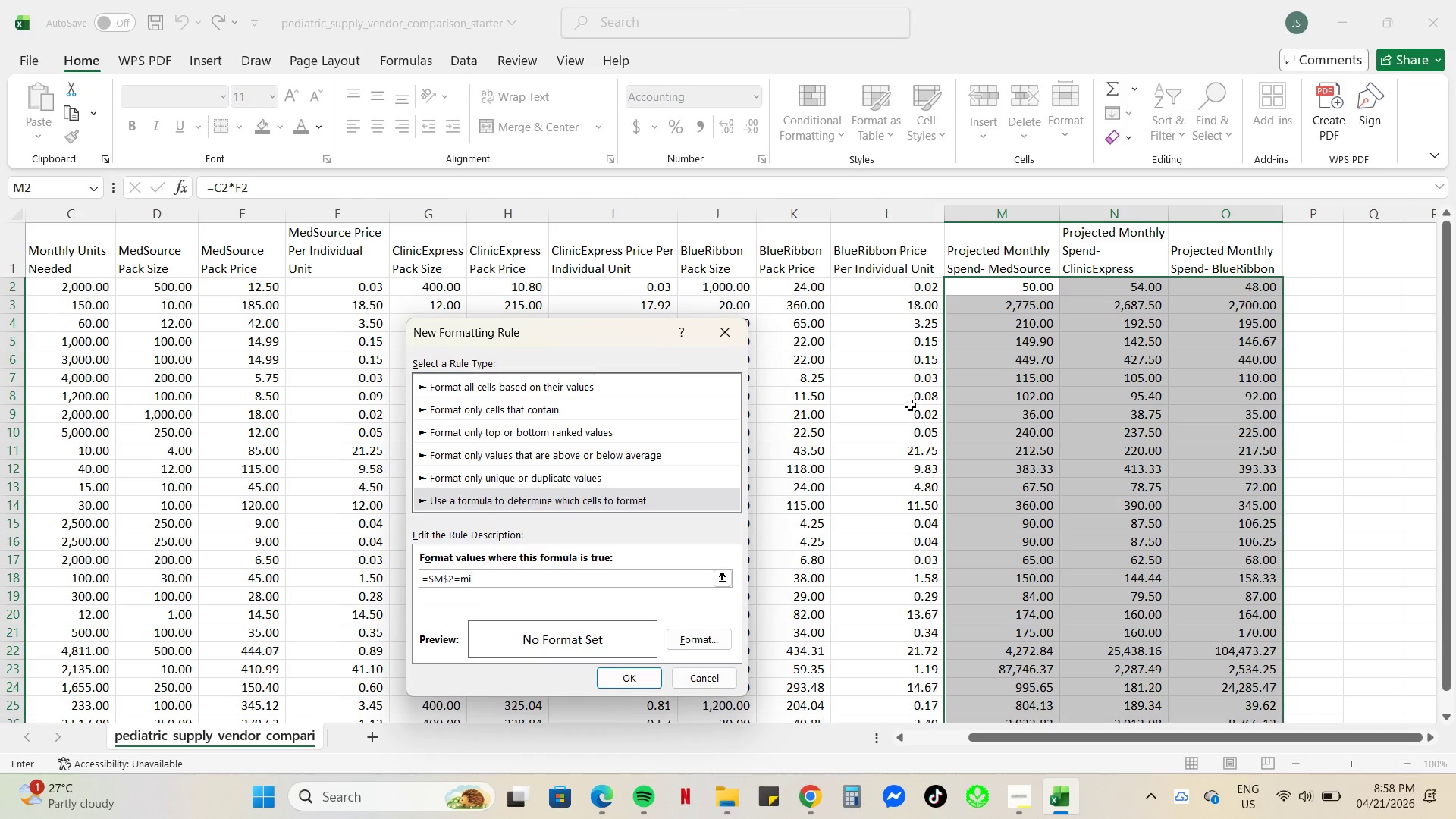 
wait(8.77)
 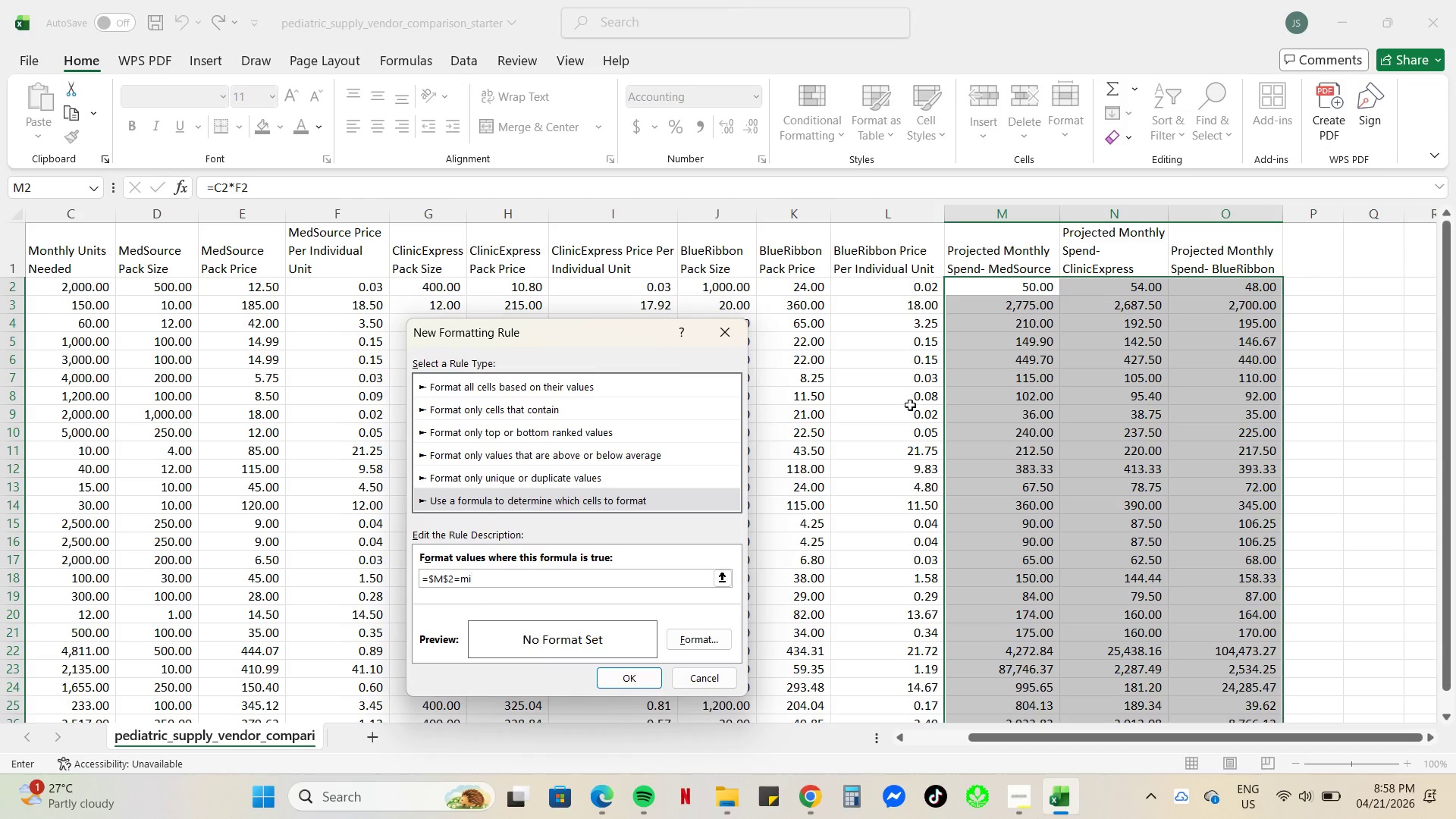 
key(N)
 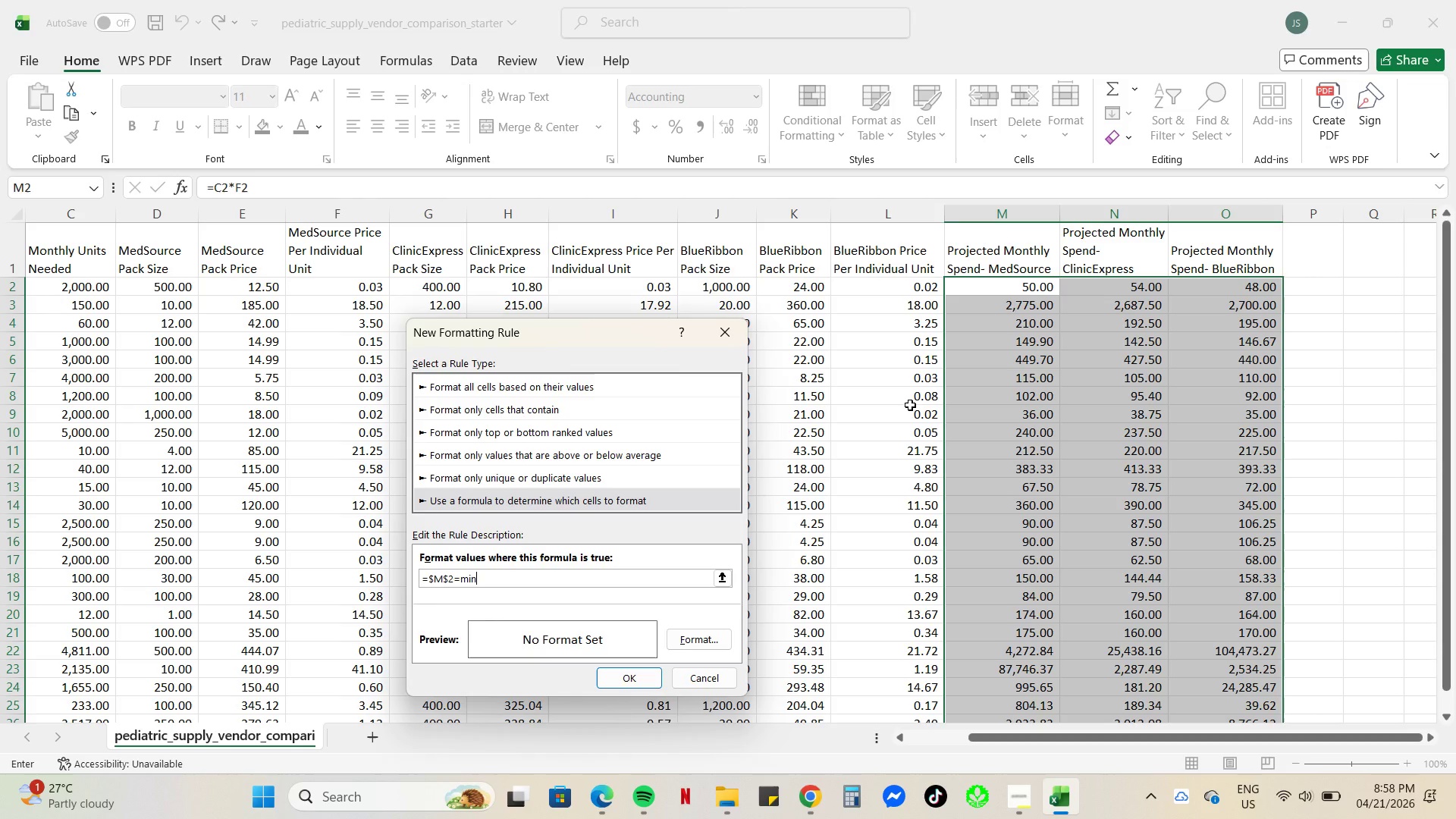 
hold_key(key=ShiftLeft, duration=1.17)
 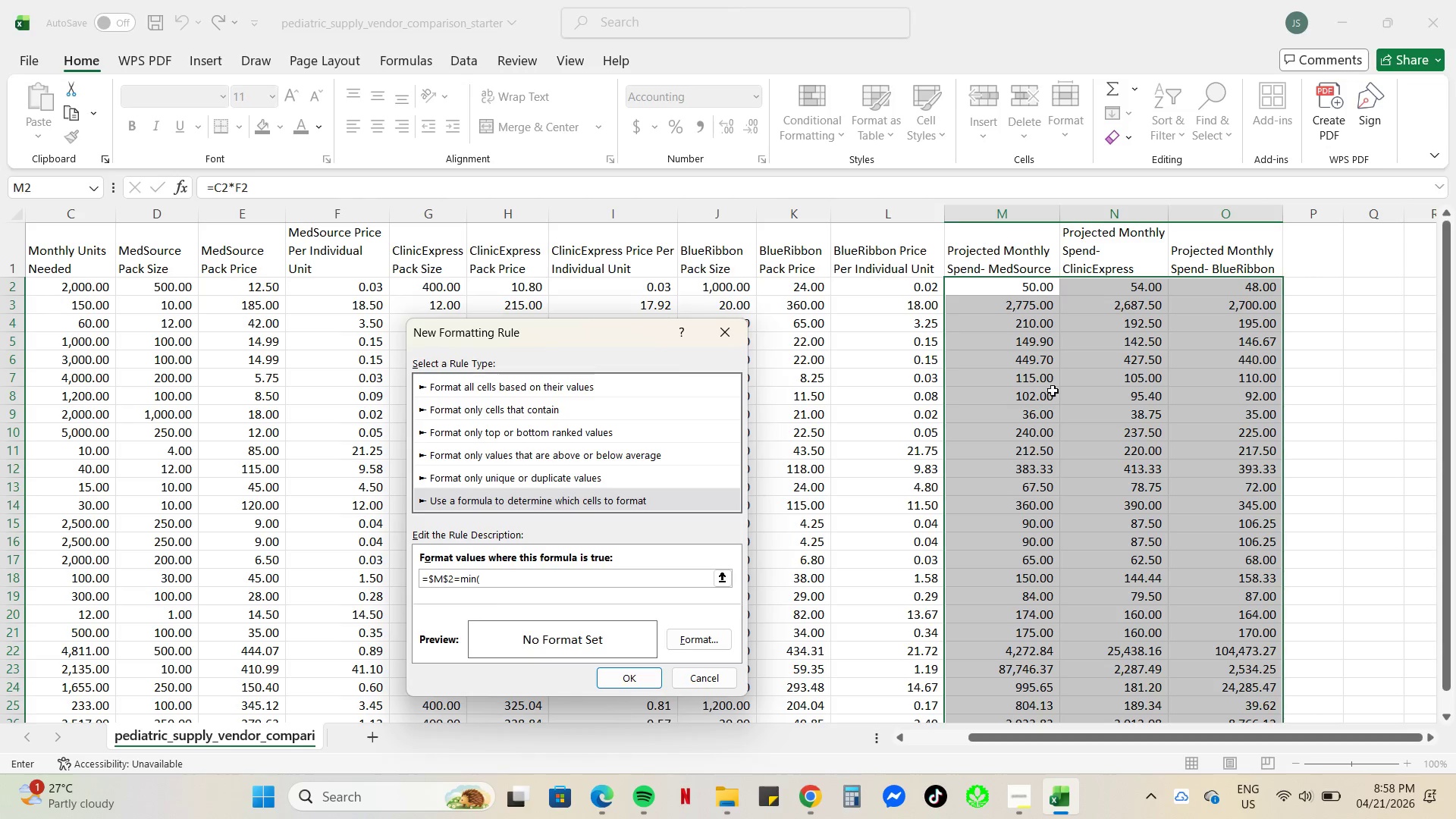 
key(9)
 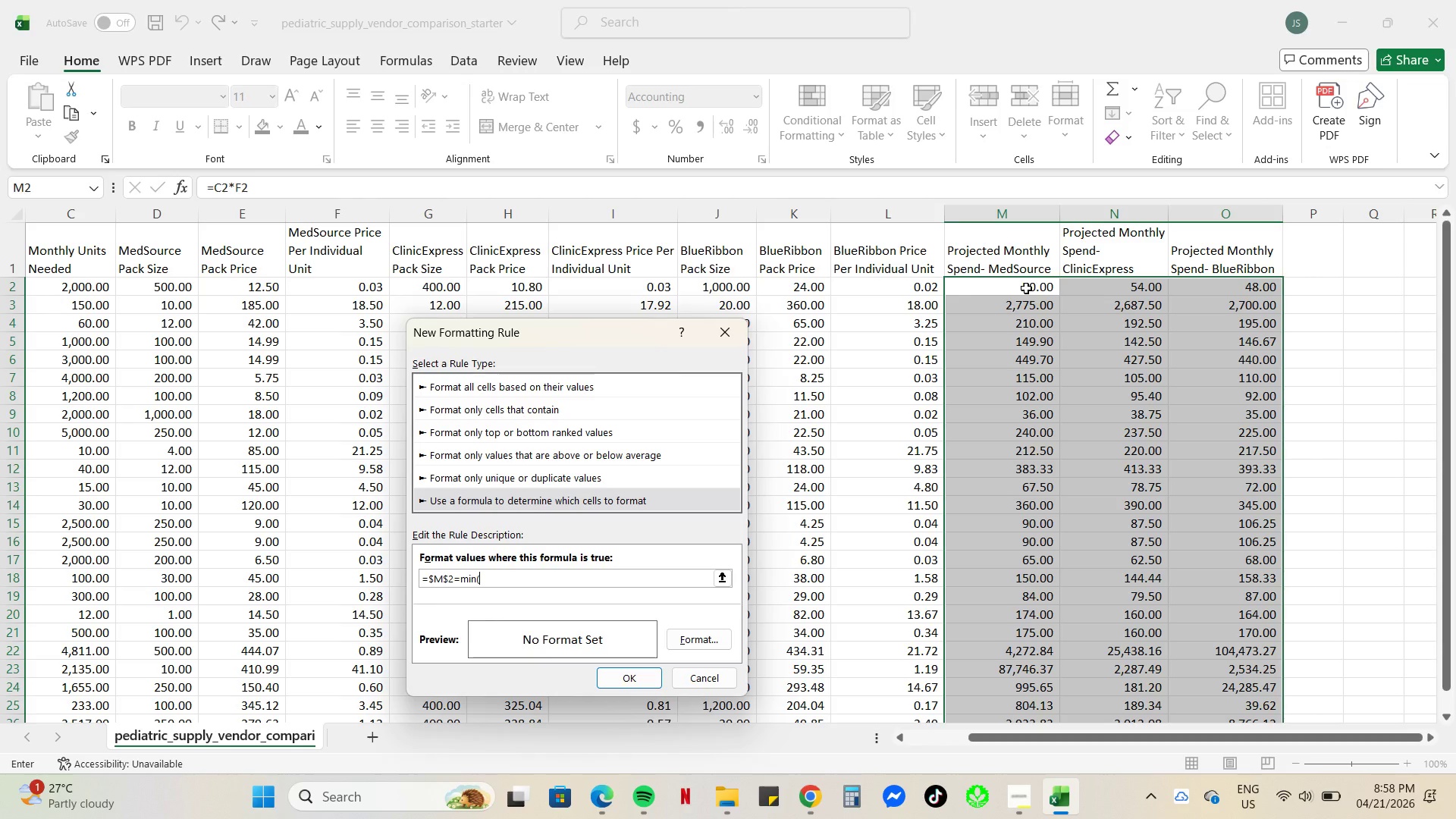 
wait(12.11)
 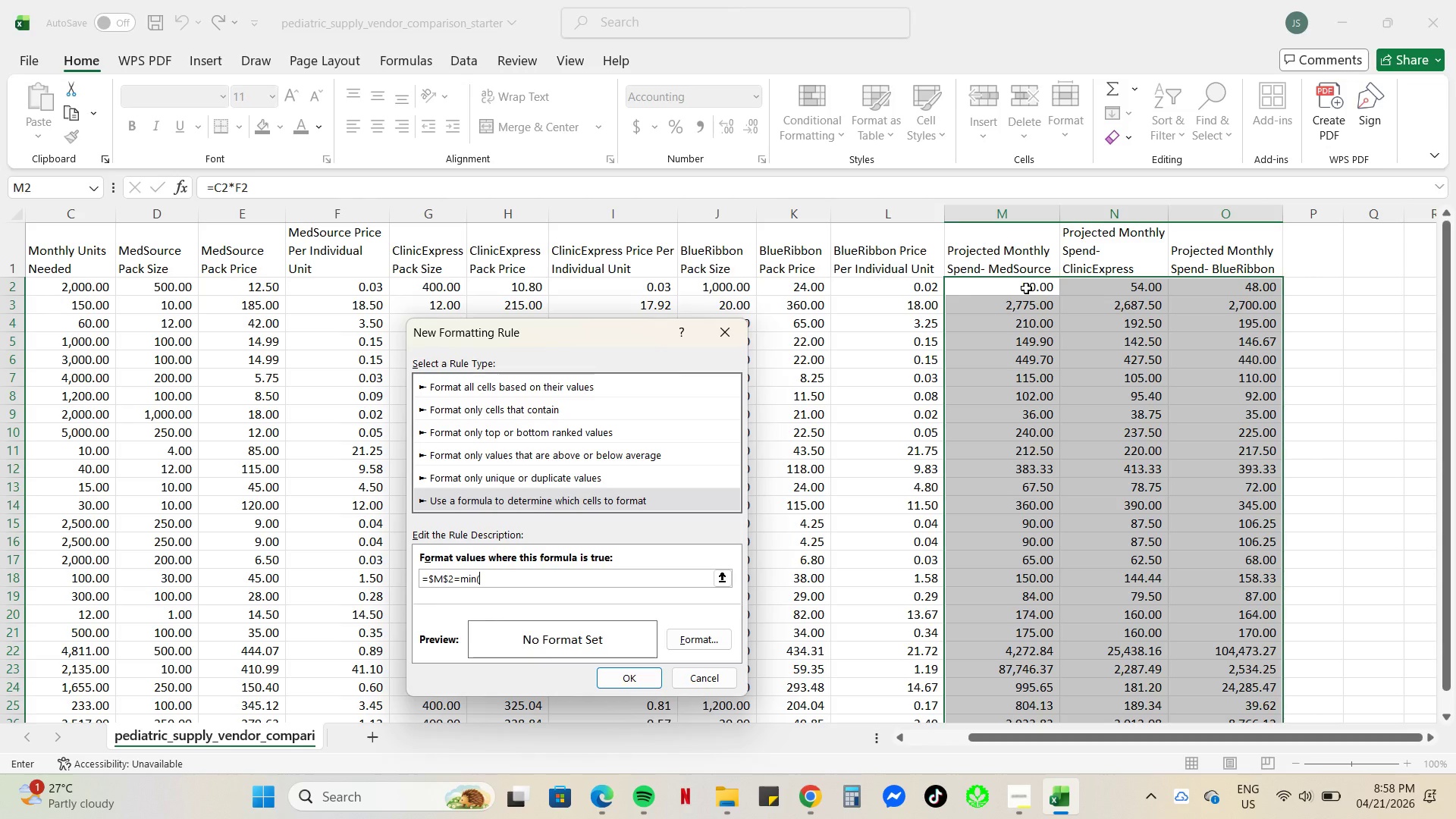 
left_click_drag(start_coordinate=[451, 583], to_coordinate=[429, 581])
 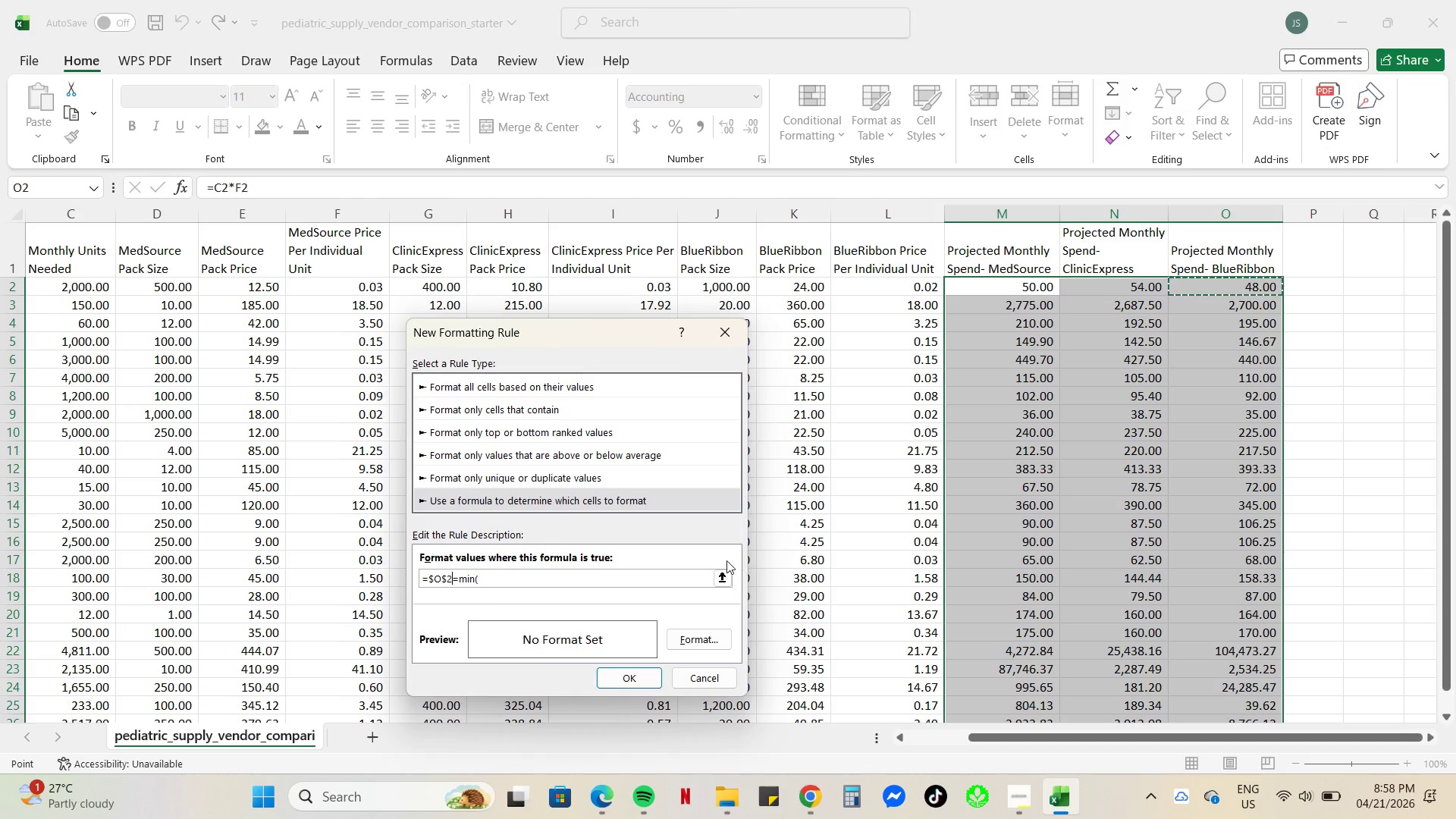 
left_click([510, 574])
 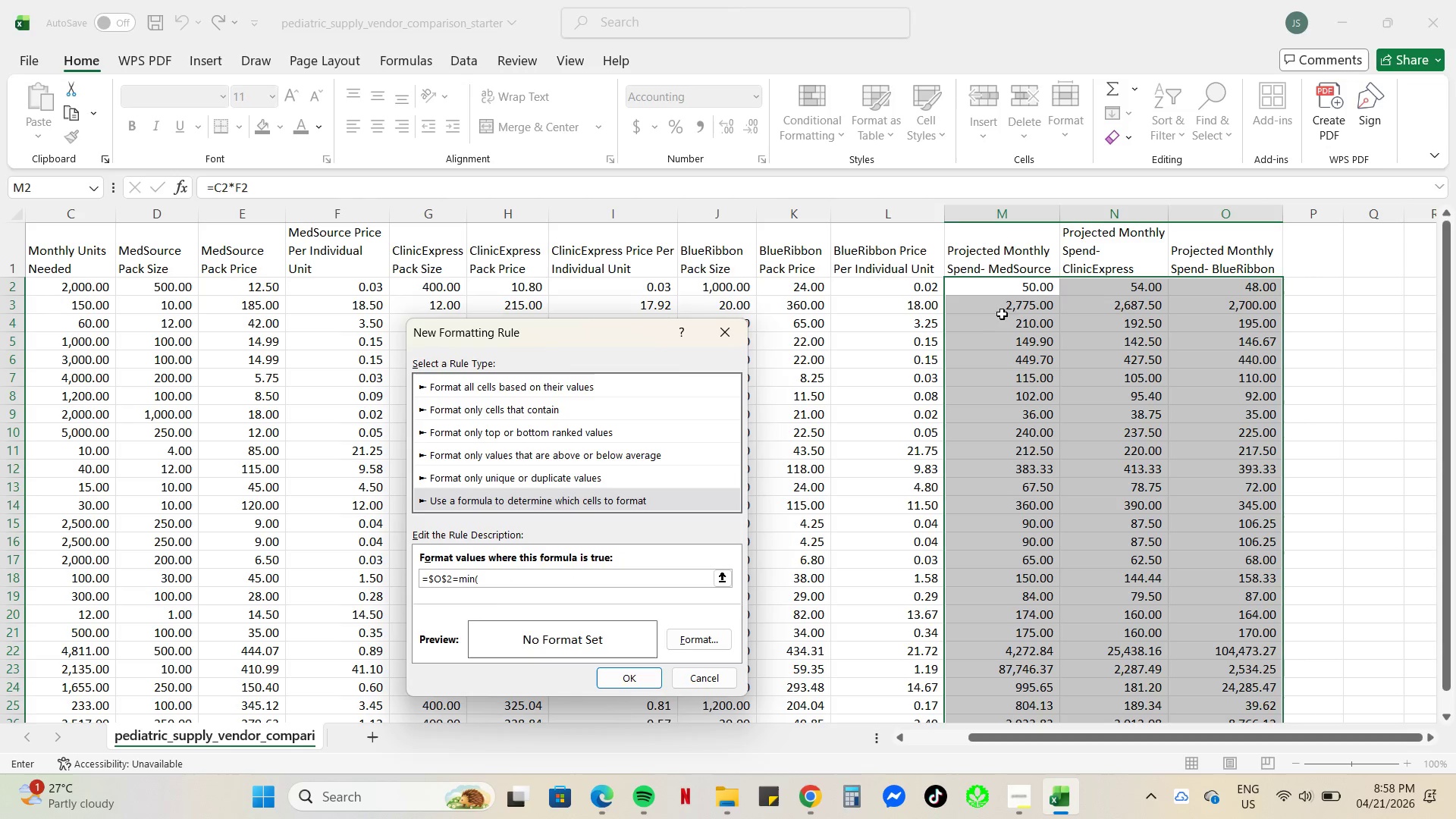 
left_click_drag(start_coordinate=[1020, 288], to_coordinate=[1263, 287])
 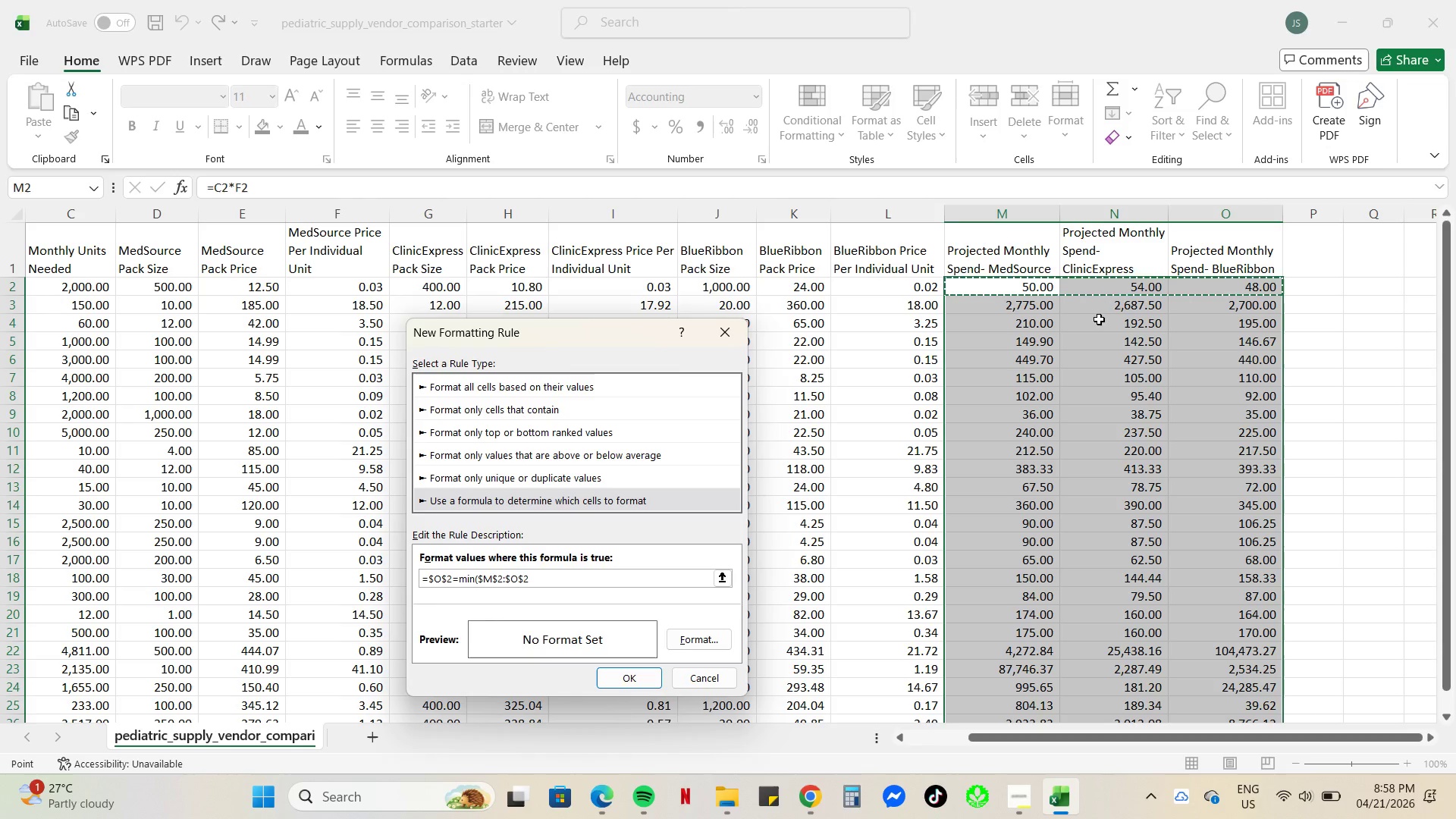 
wait(9.62)
 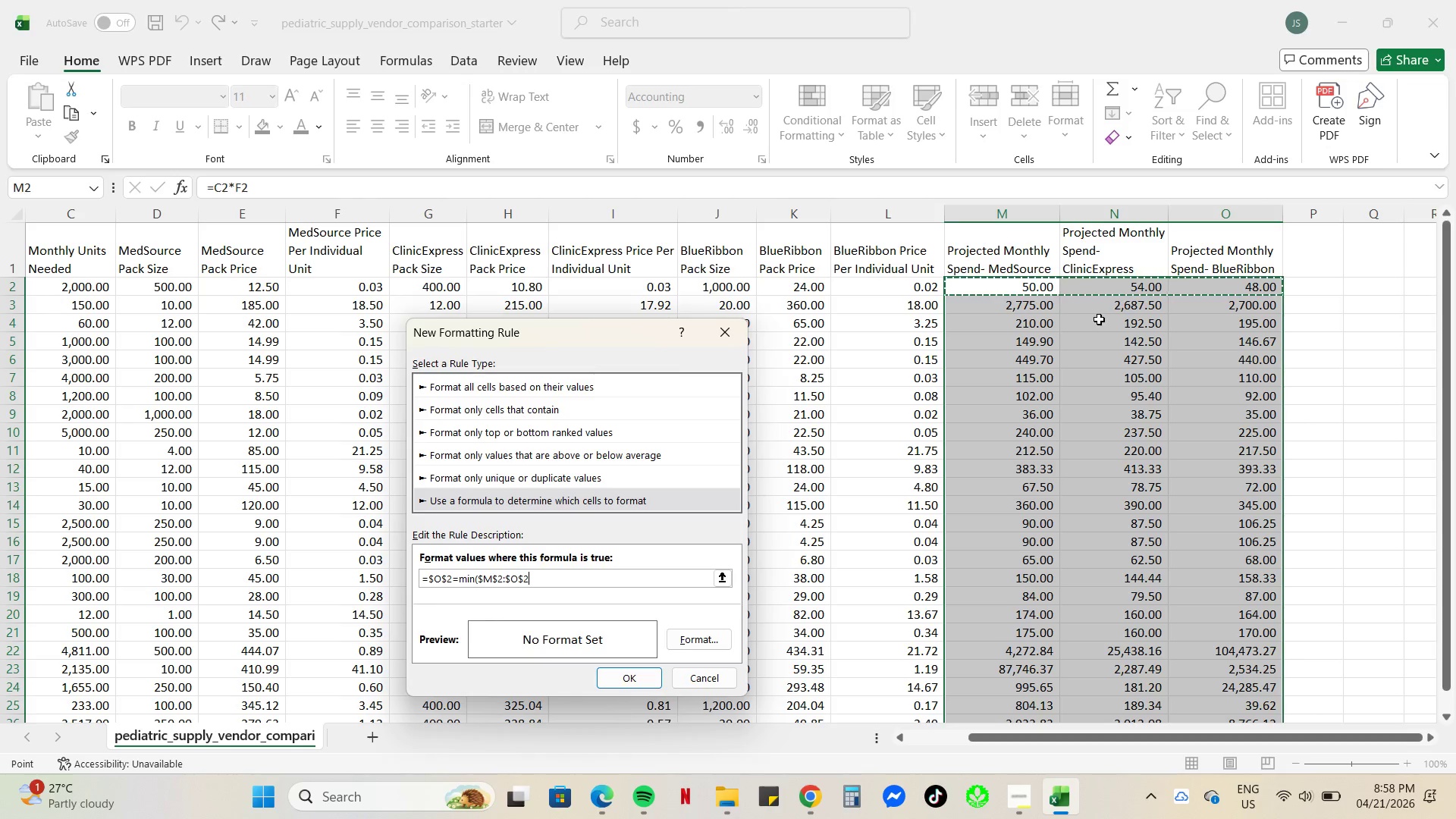 
key(Shift+0)
 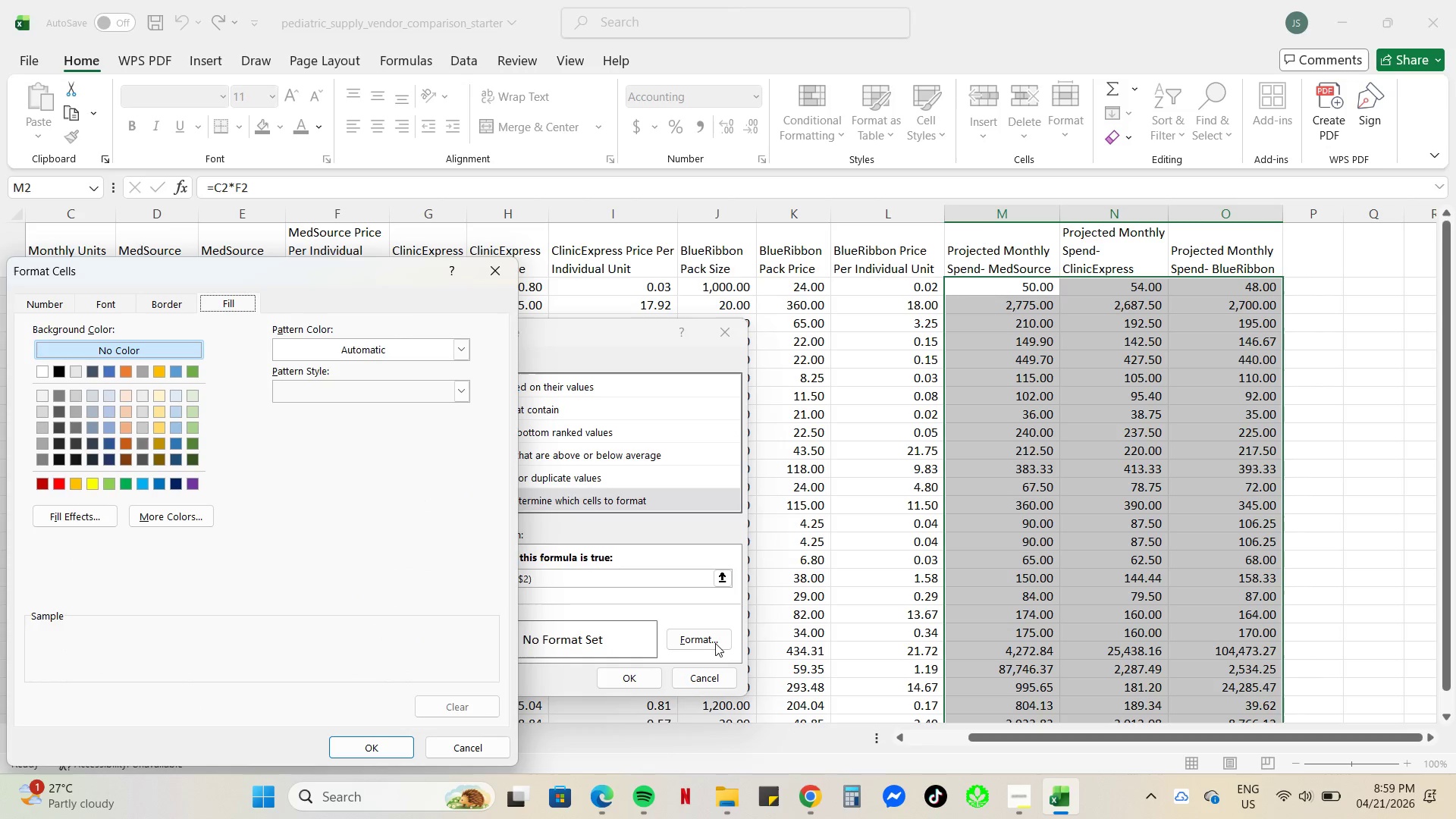 
wait(22.83)
 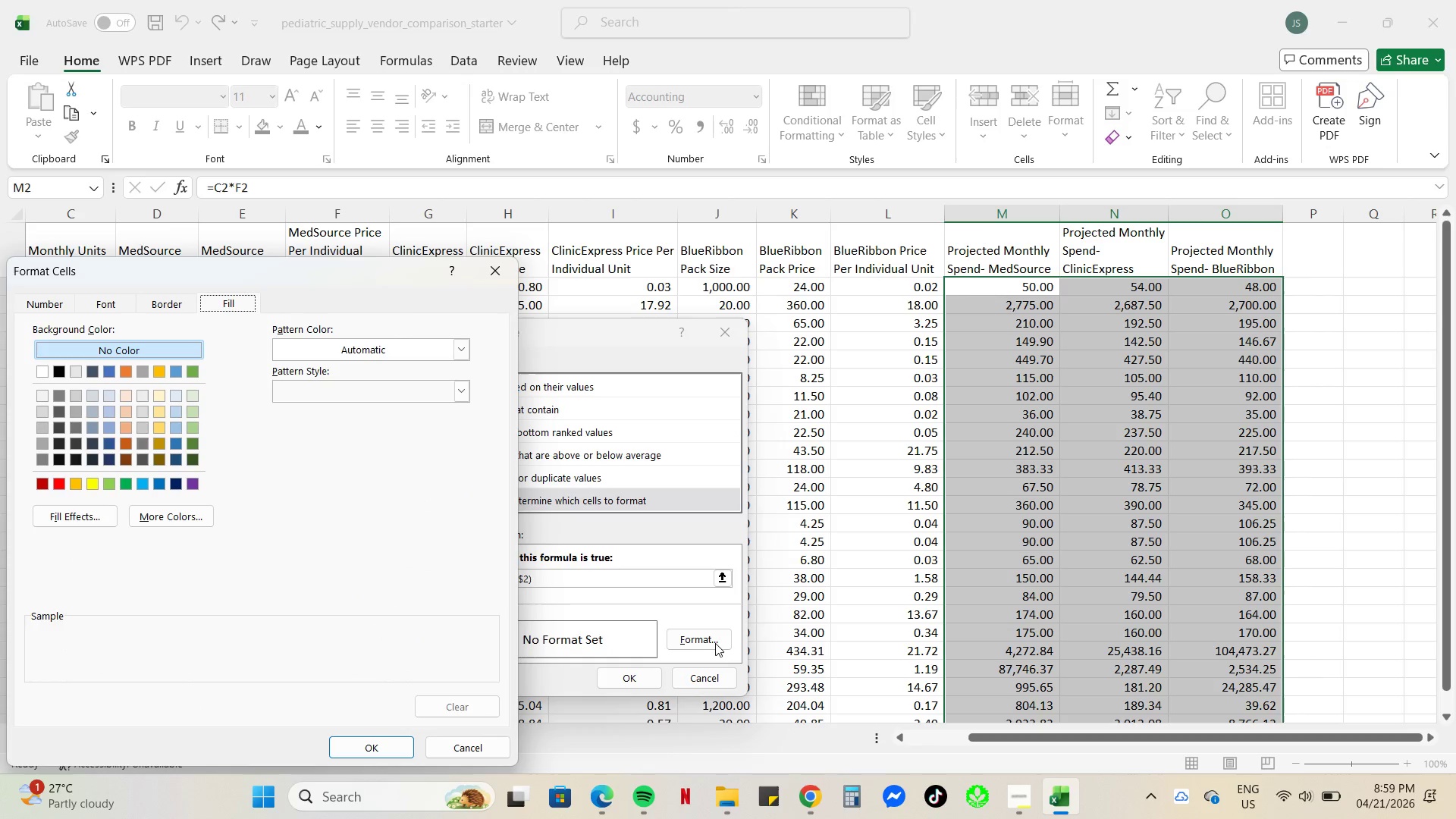 
left_click([111, 487])
 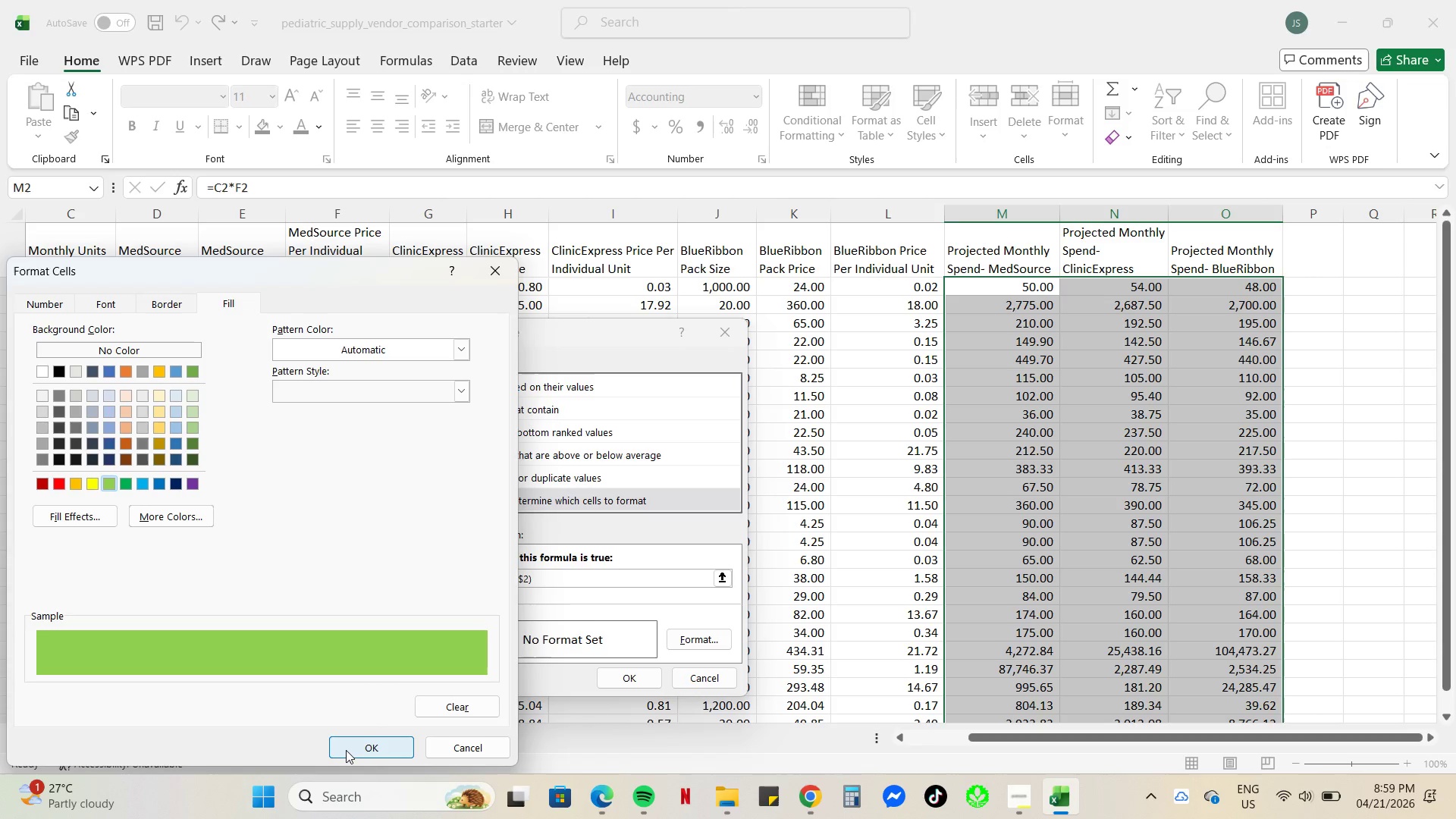 
left_click([351, 751])
 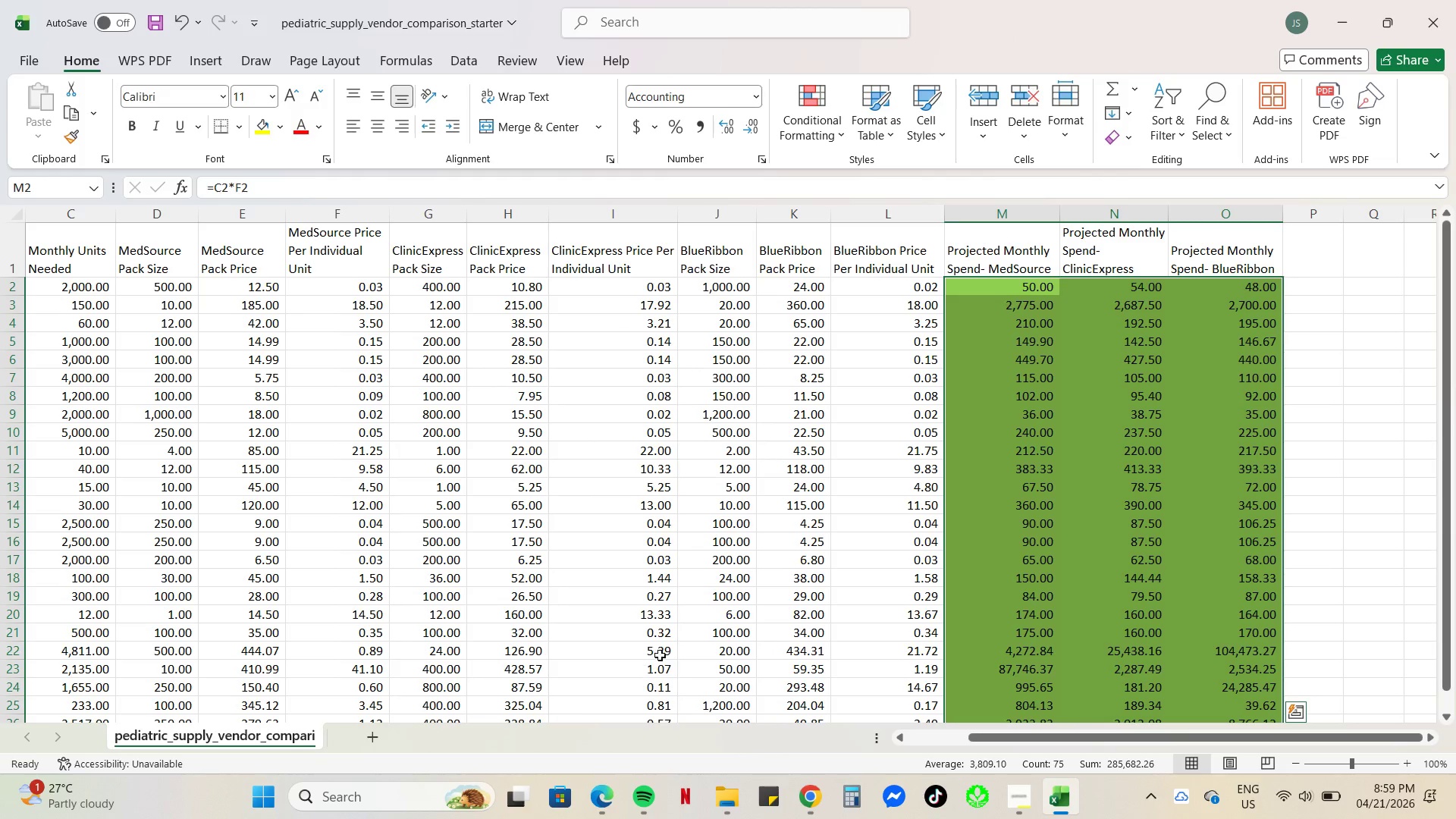 
scroll: coordinate [955, 532], scroll_direction: down, amount: 2.0
 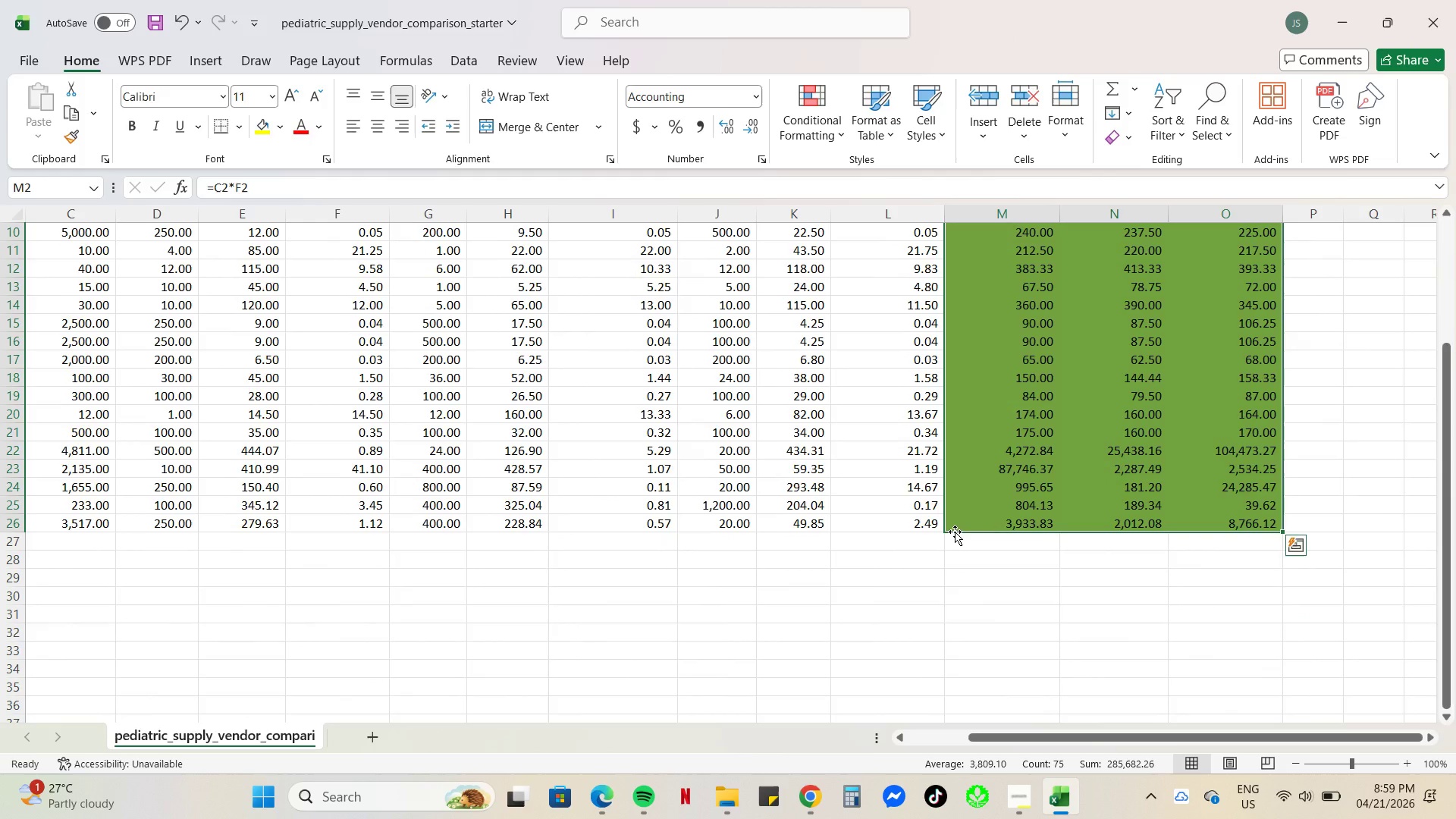 
scroll: coordinate [955, 532], scroll_direction: up, amount: 2.0
 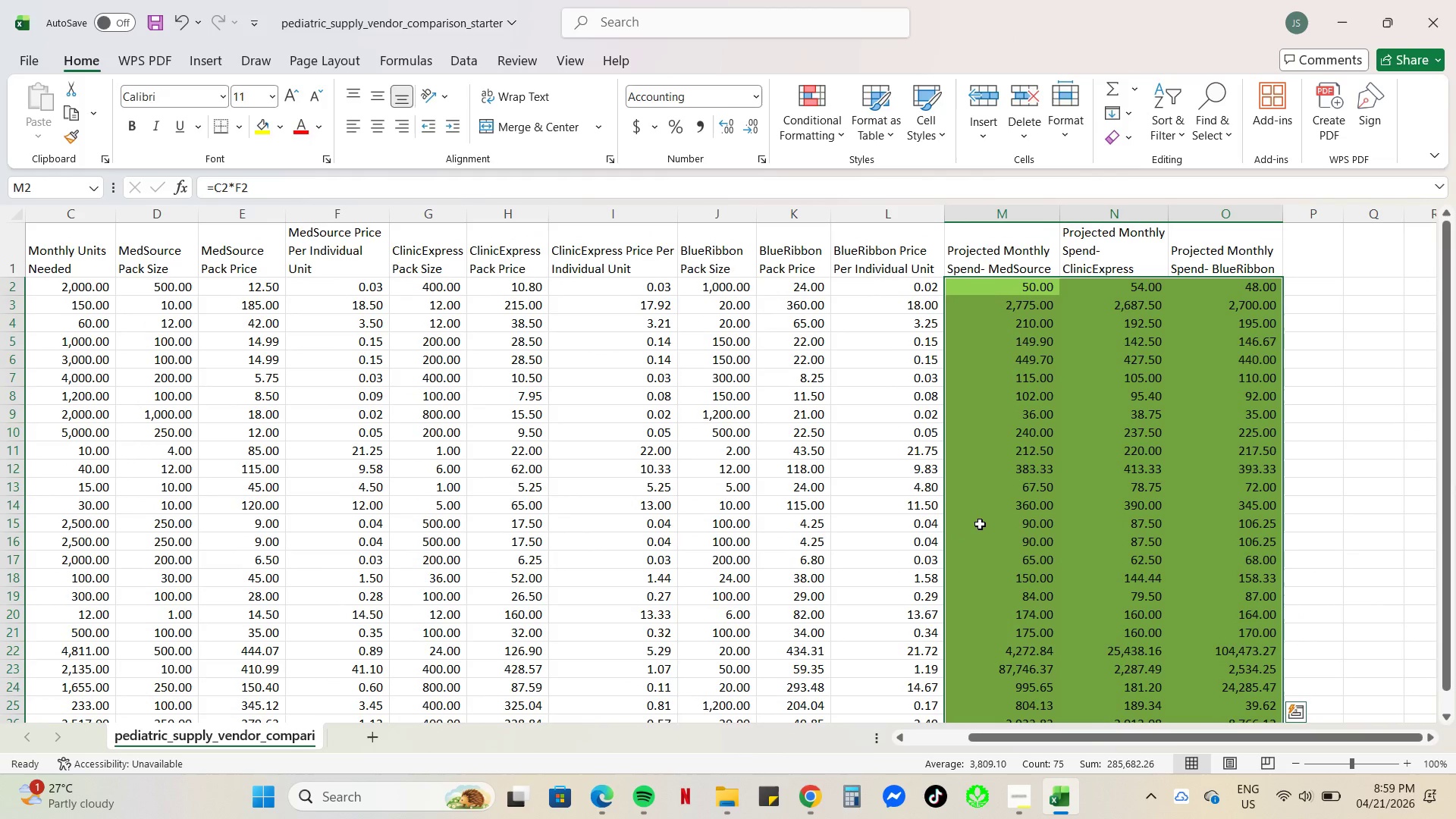 
left_click([1018, 495])
 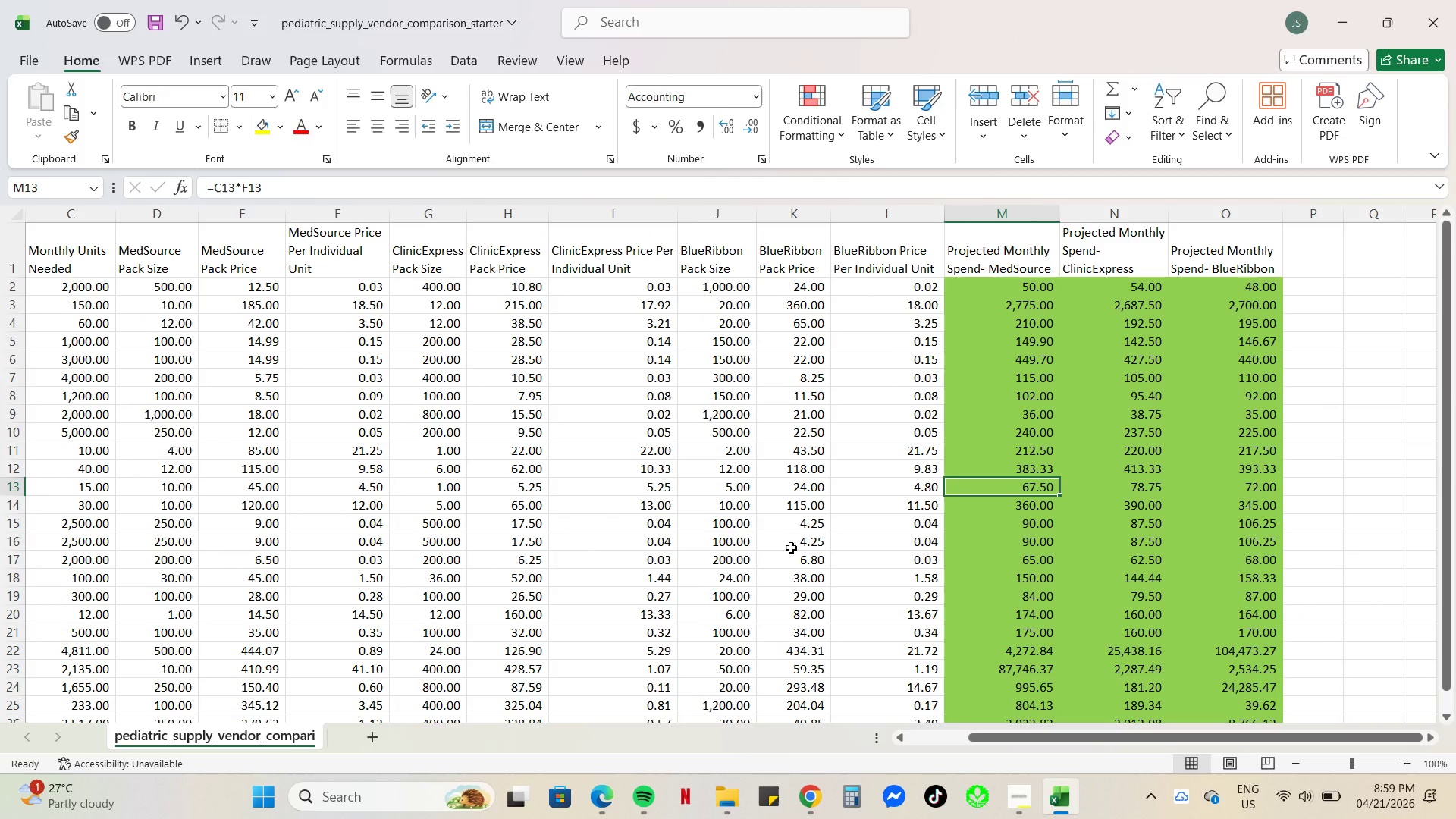 
key(Control+Z)
 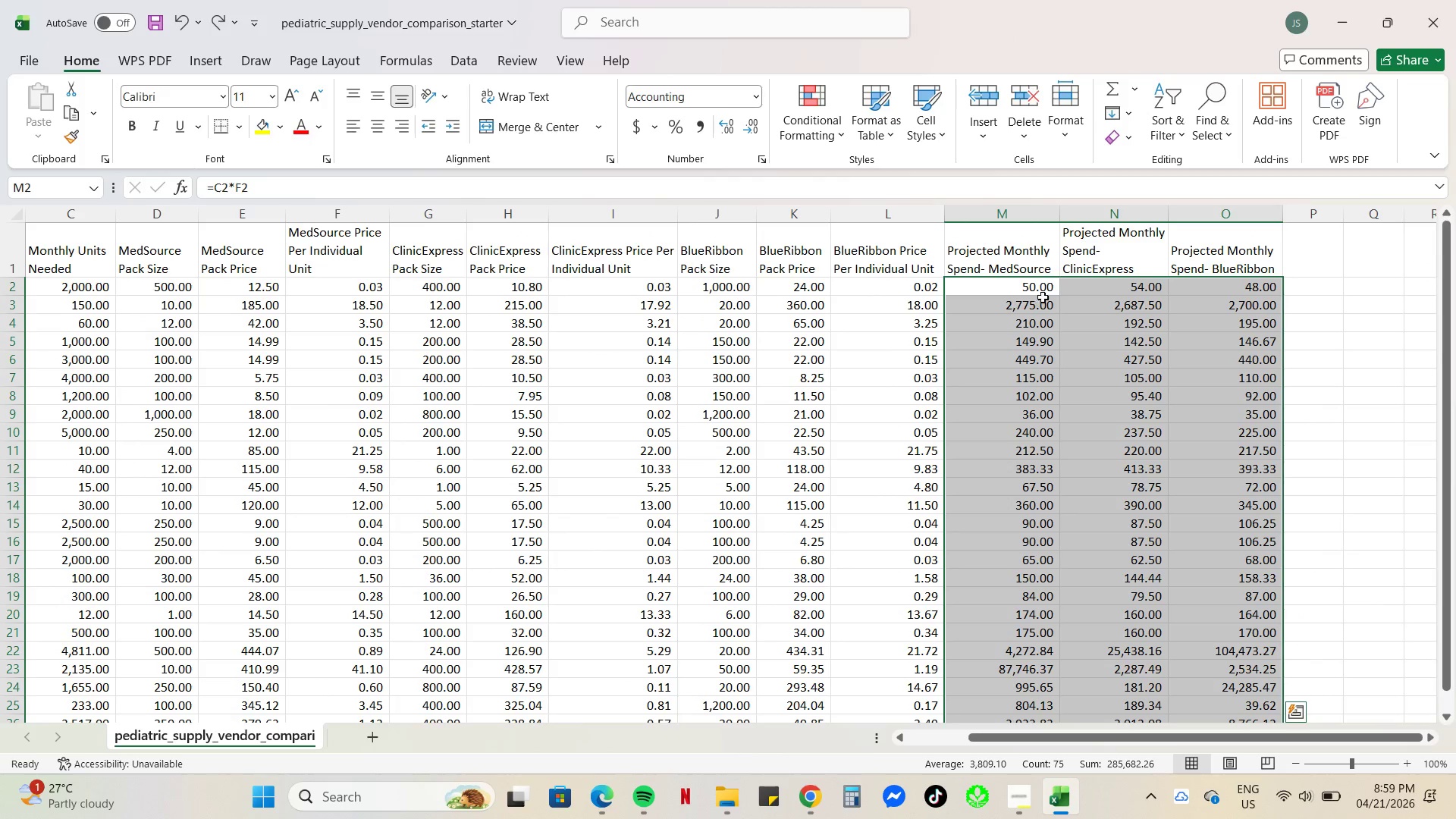 
scroll: coordinate [993, 374], scroll_direction: up, amount: 1.0
 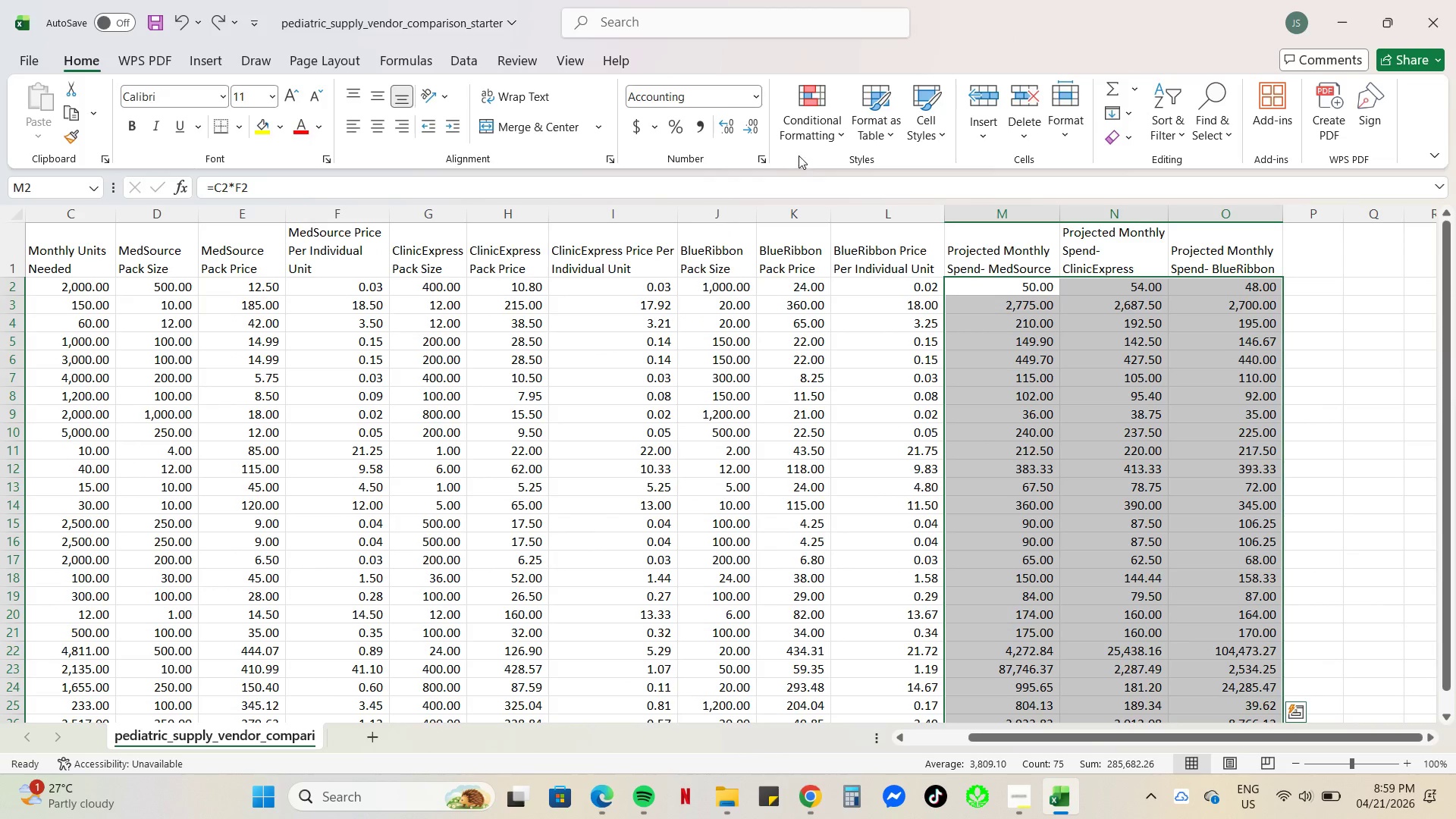 
left_click([801, 127])
 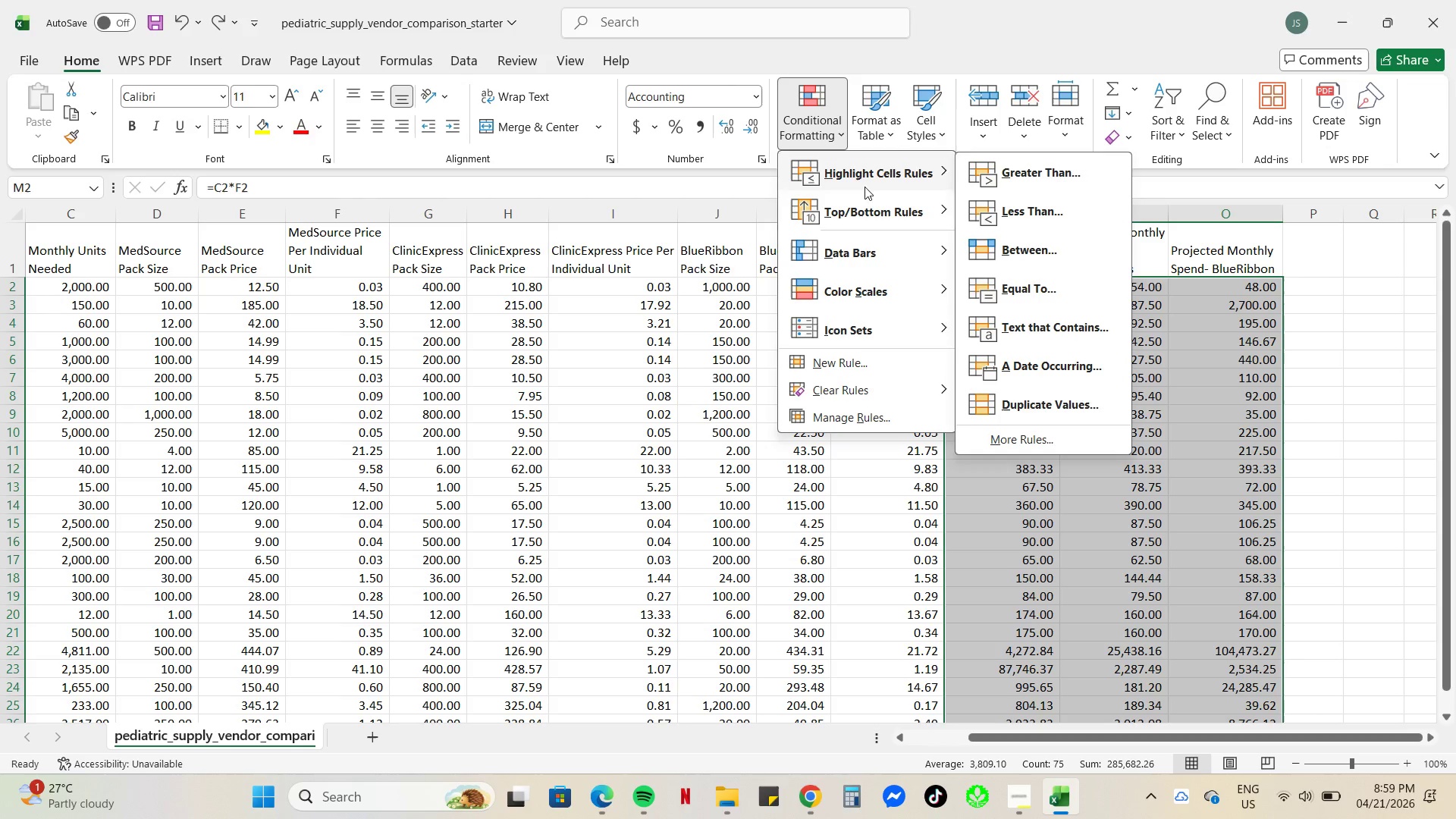 
left_click([1036, 443])
 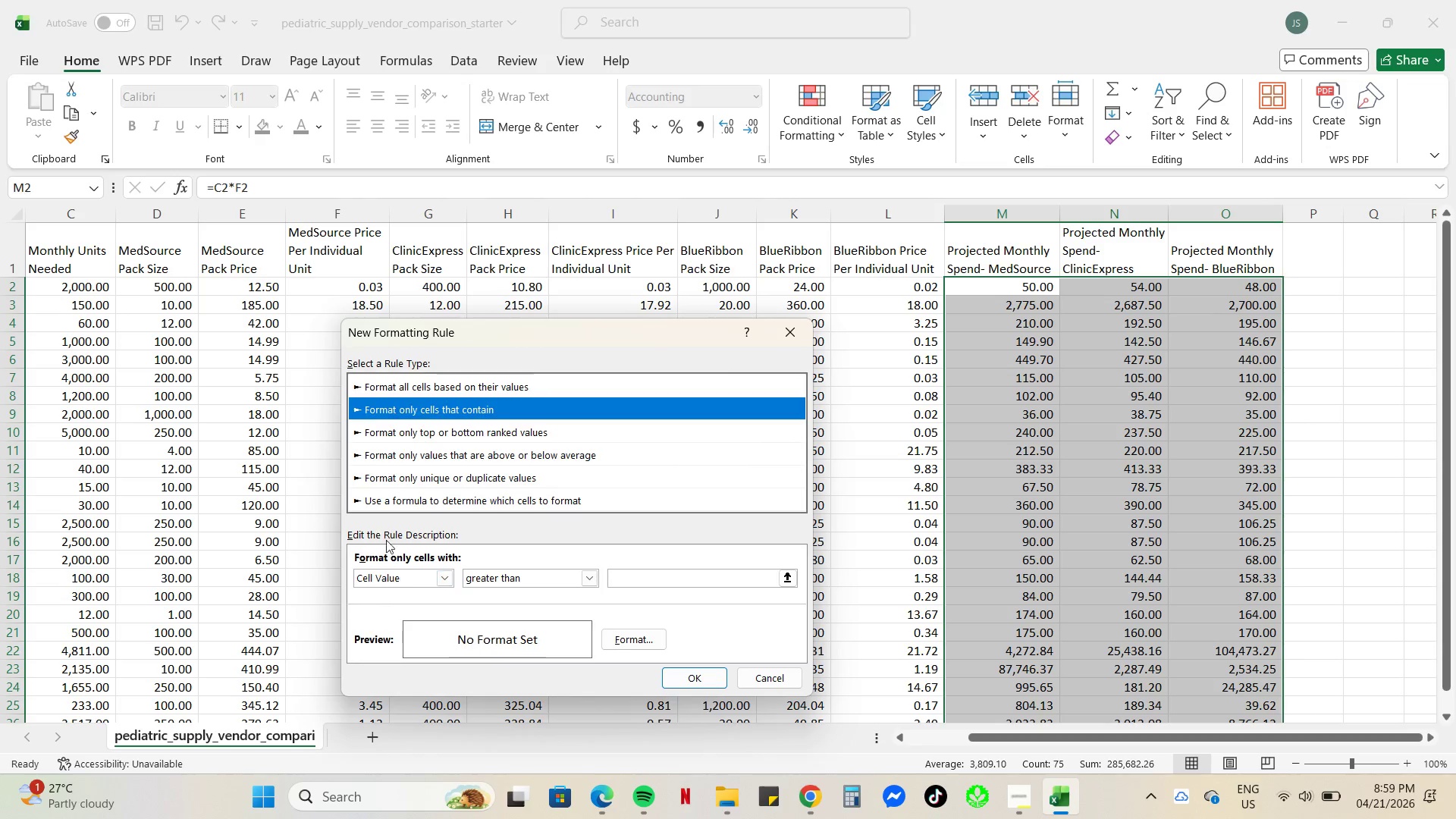 
left_click([396, 499])
 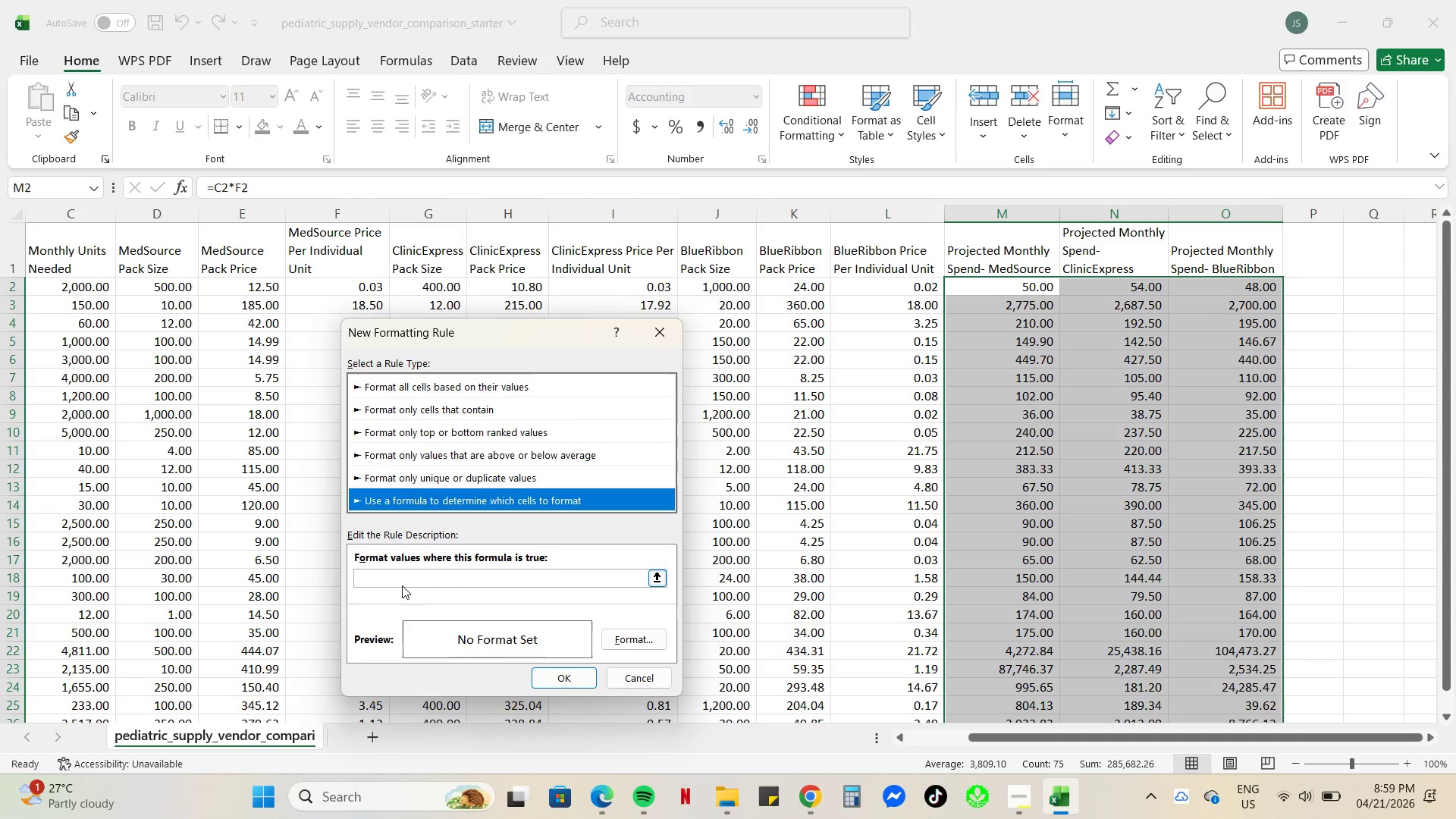 
left_click([402, 579])
 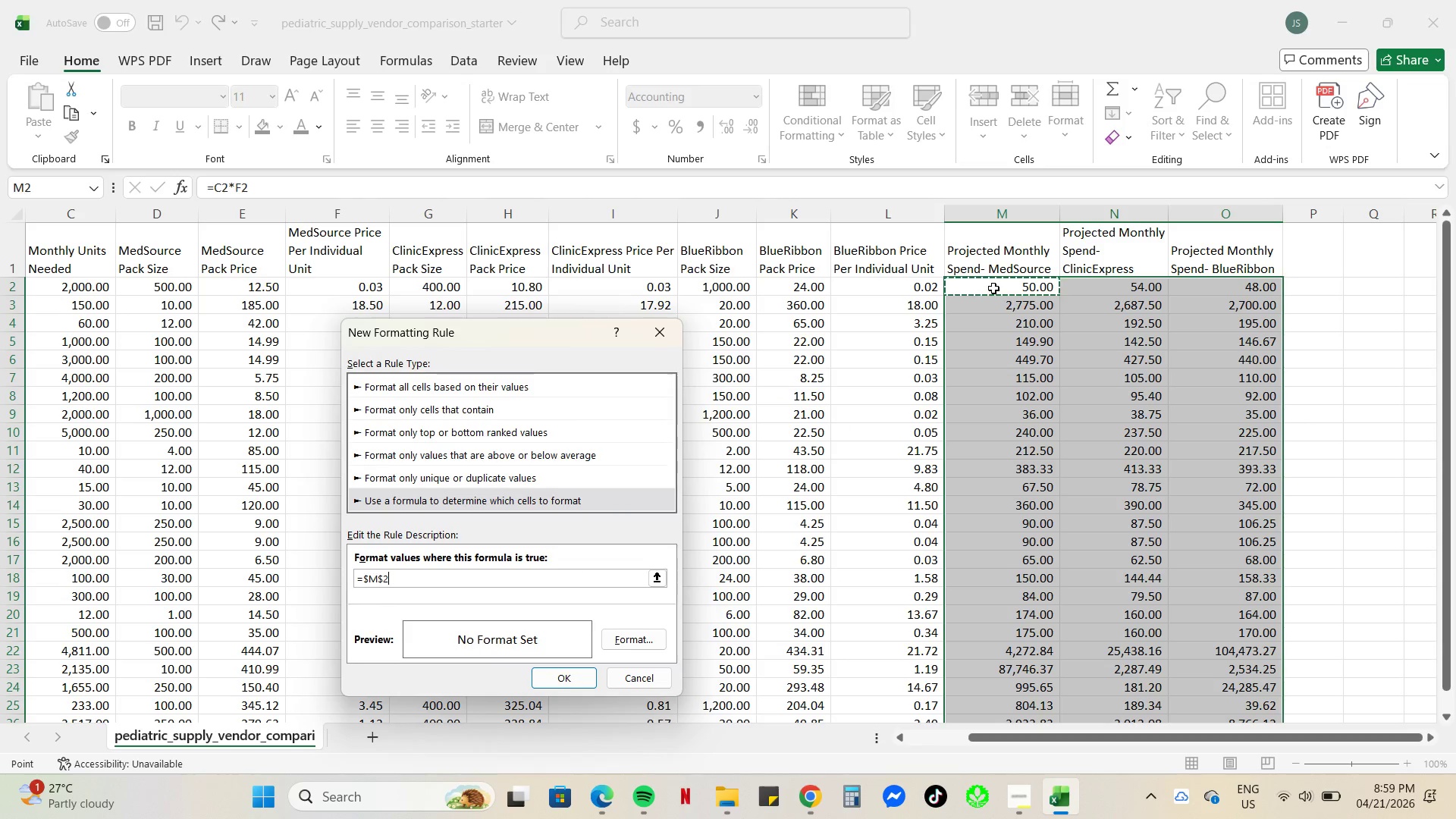 
type(=min9)
 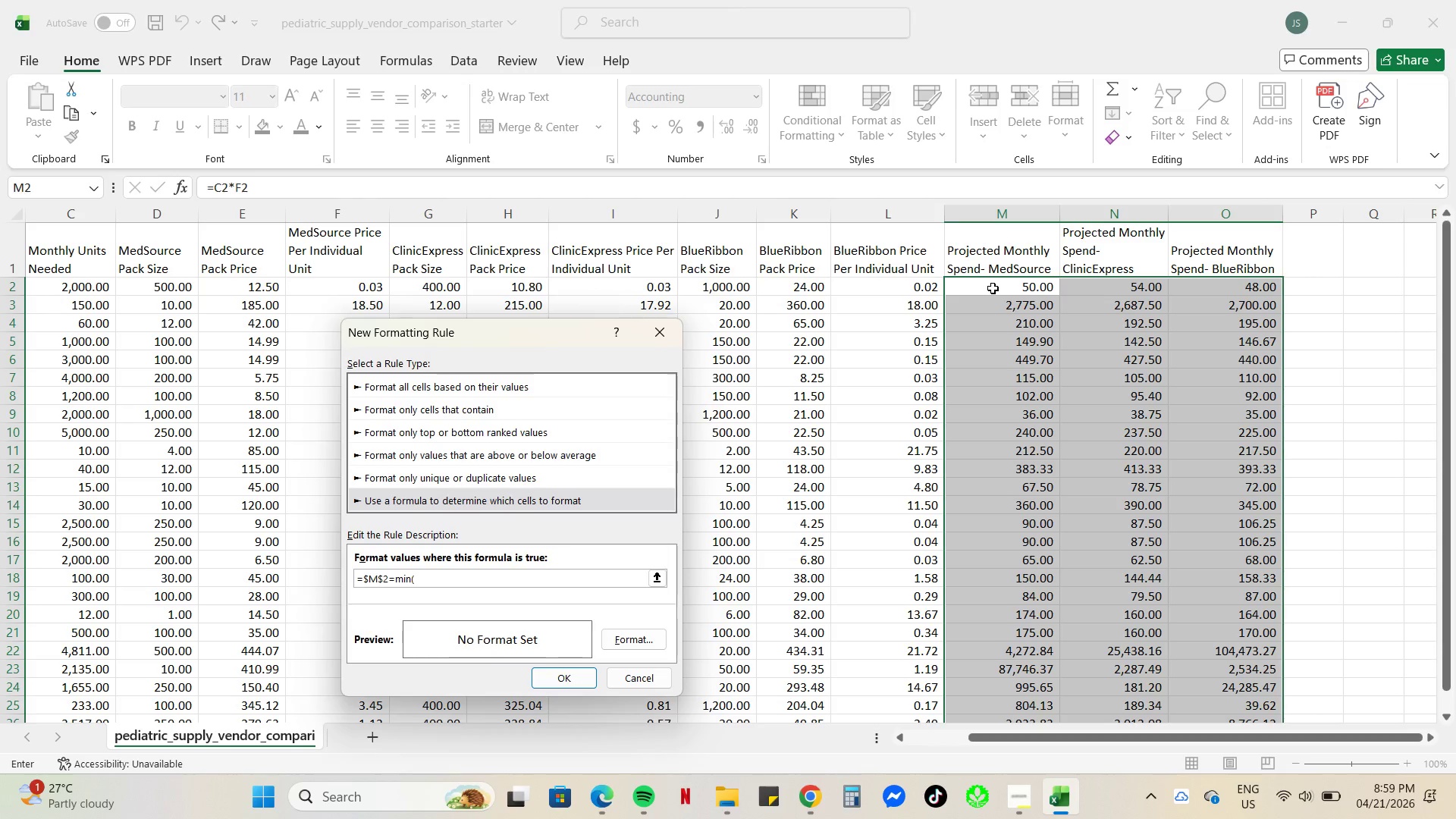 
hold_key(key=ShiftLeft, duration=1.23)
 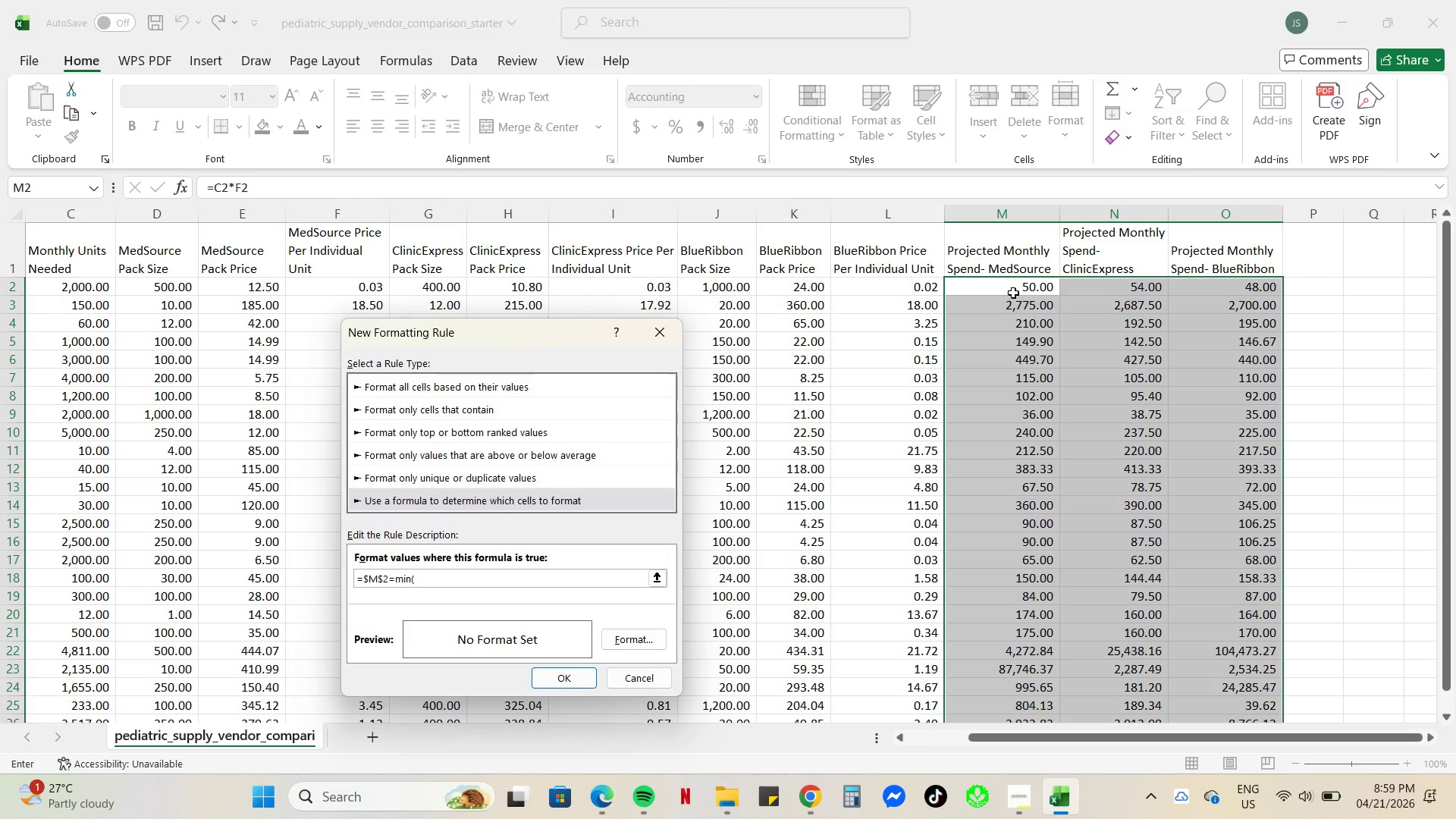 
left_click_drag(start_coordinate=[1014, 290], to_coordinate=[1235, 290])
 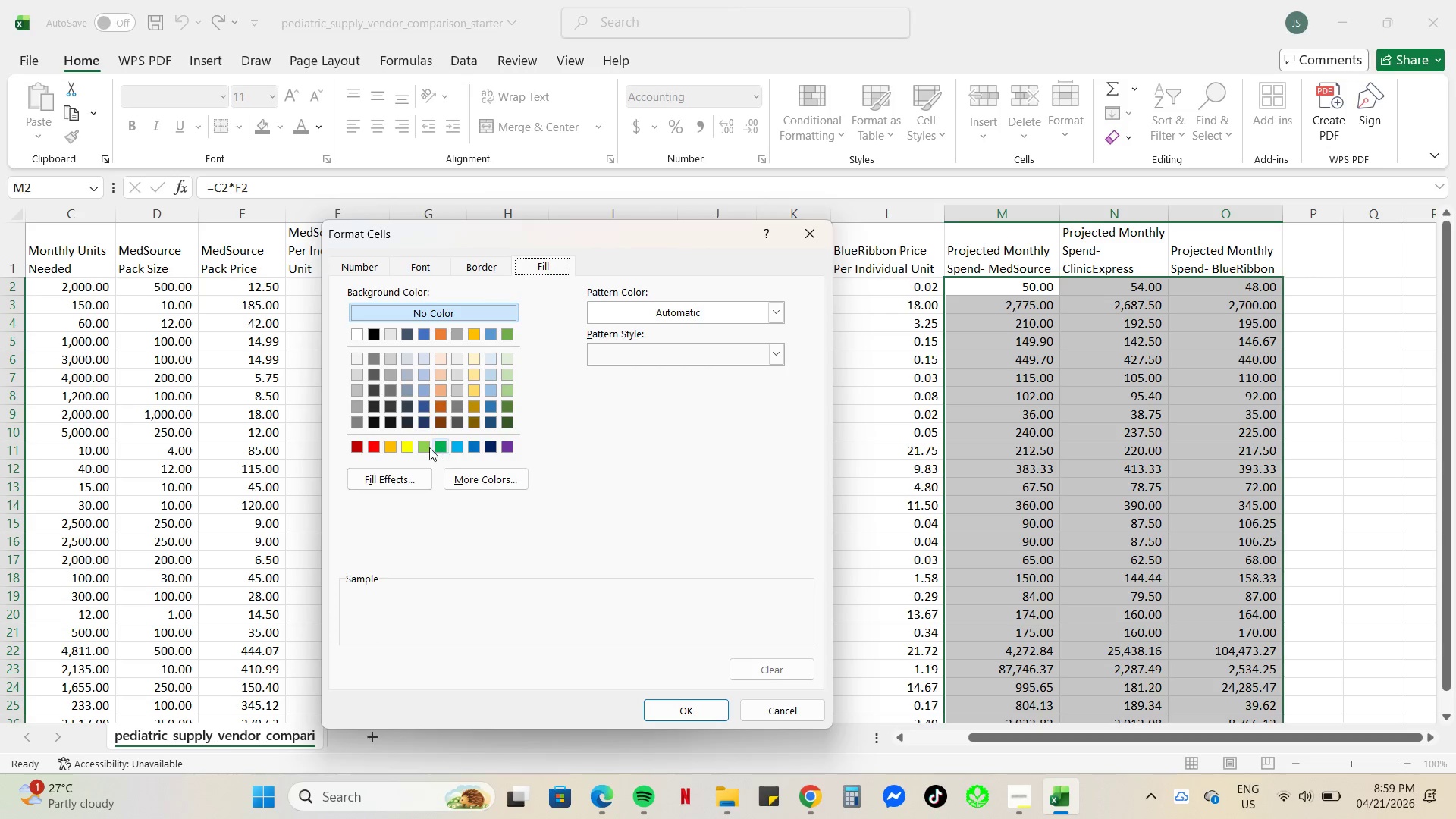 
left_click([510, 377])
 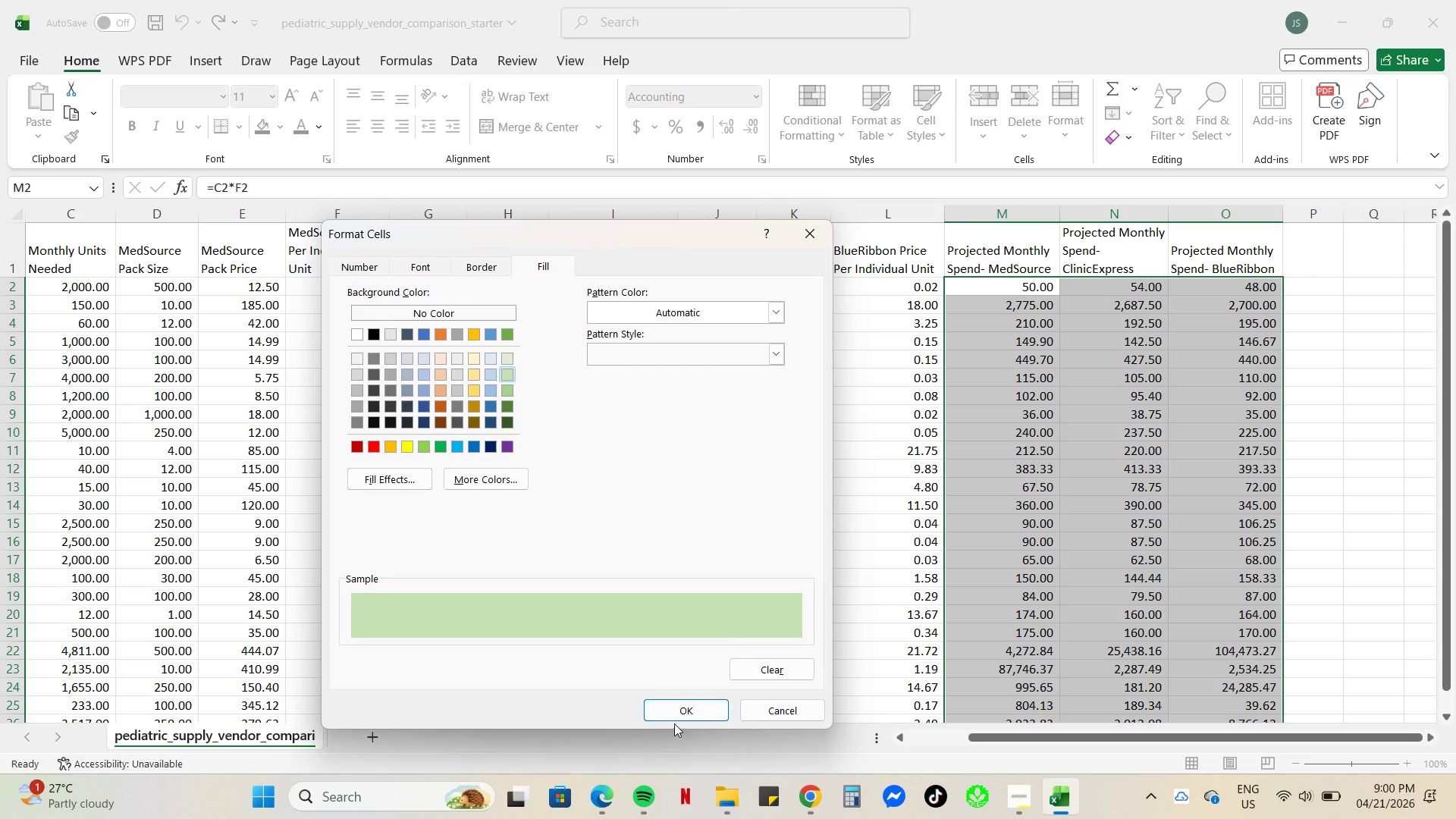 
left_click([676, 713])
 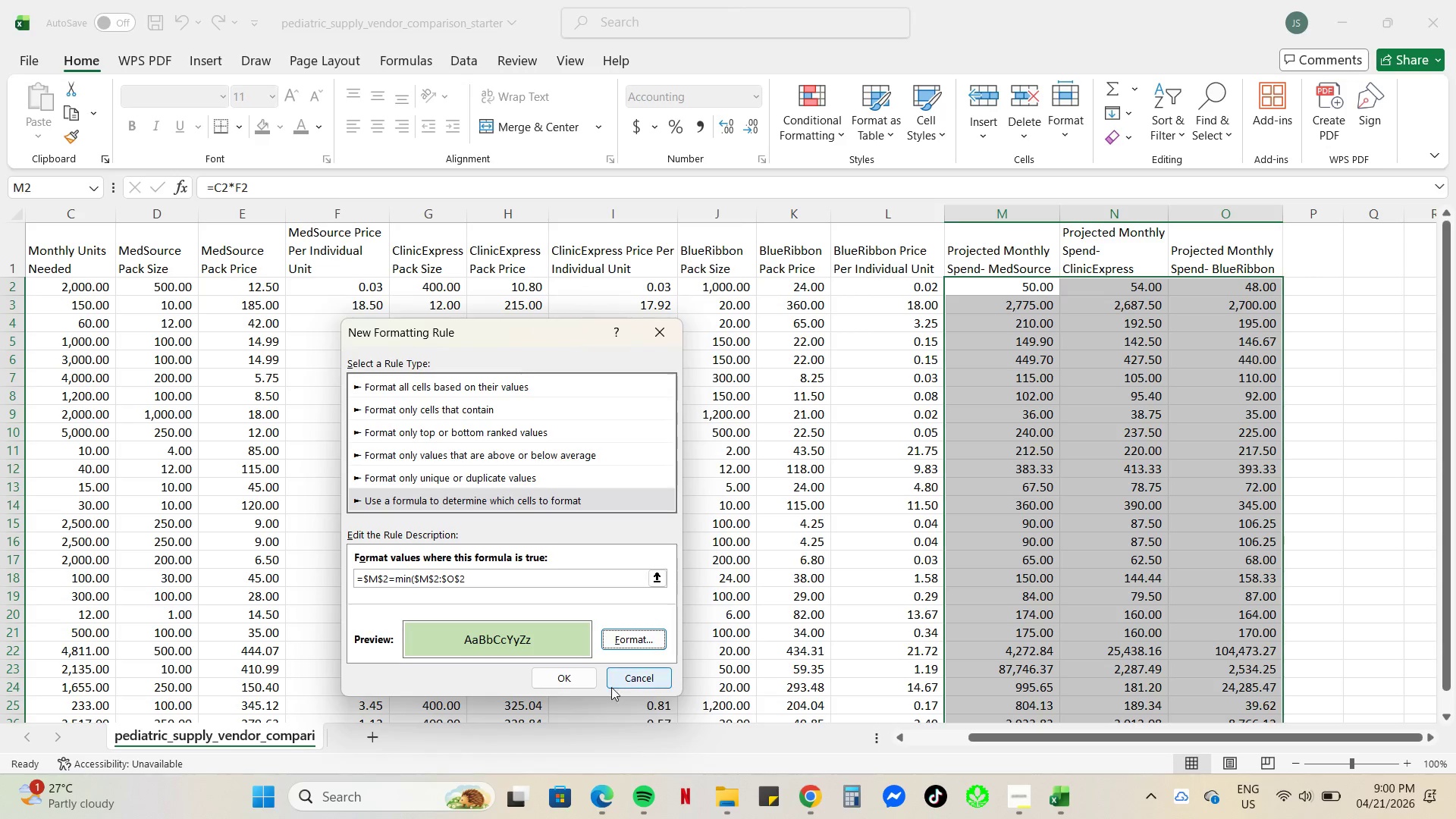 
left_click([568, 682])
 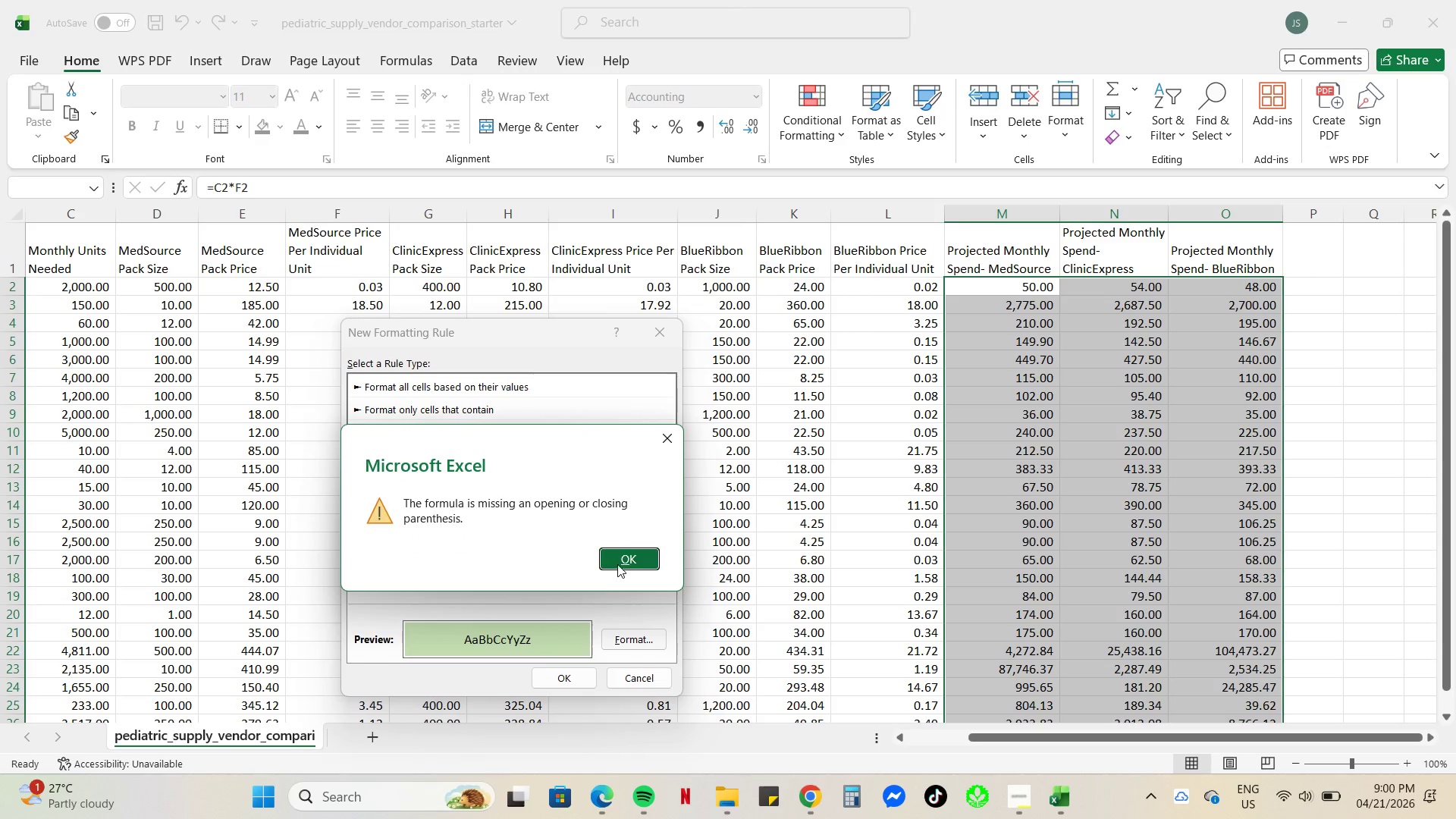 
left_click([621, 558])
 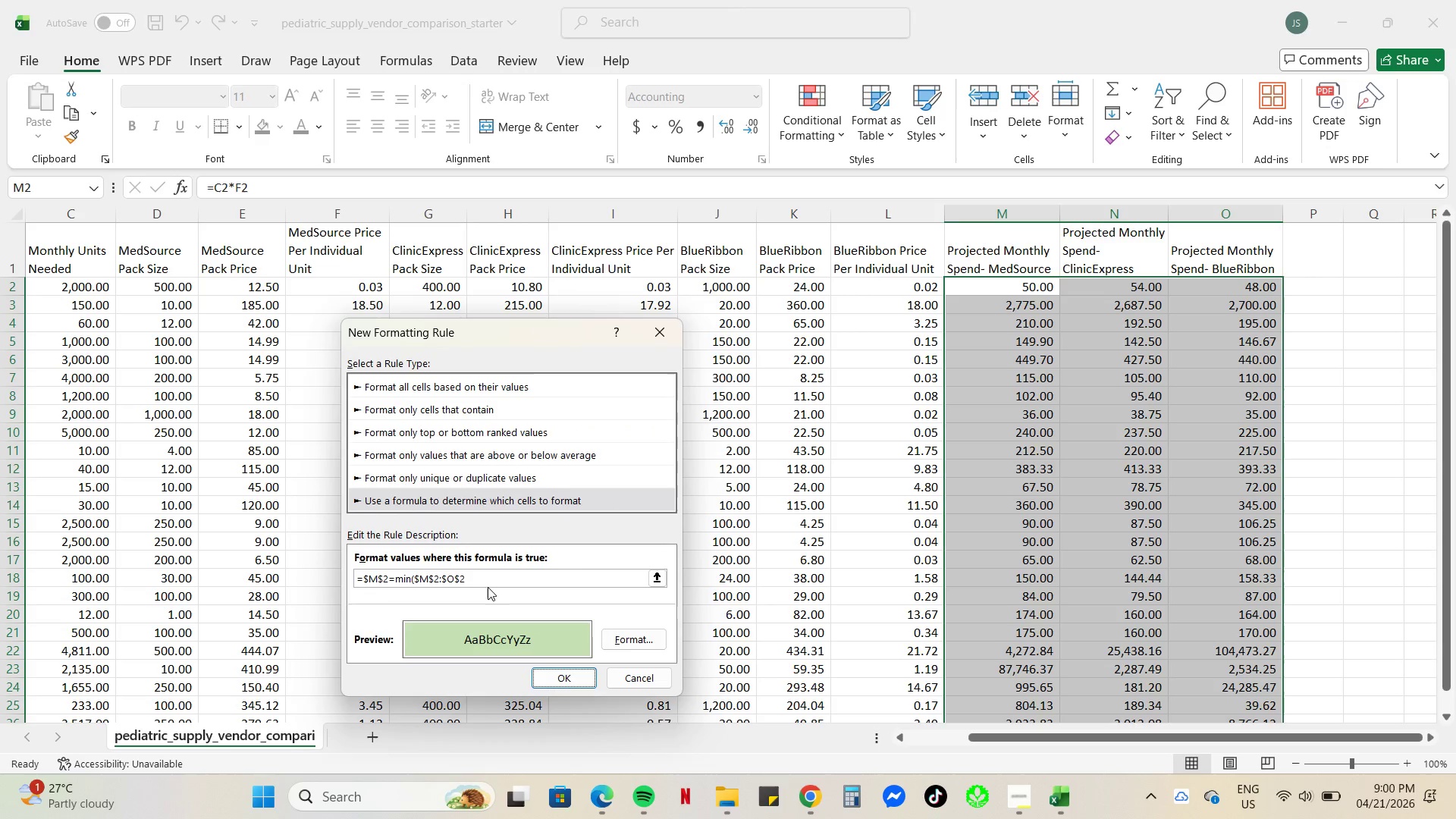 
left_click([488, 578])
 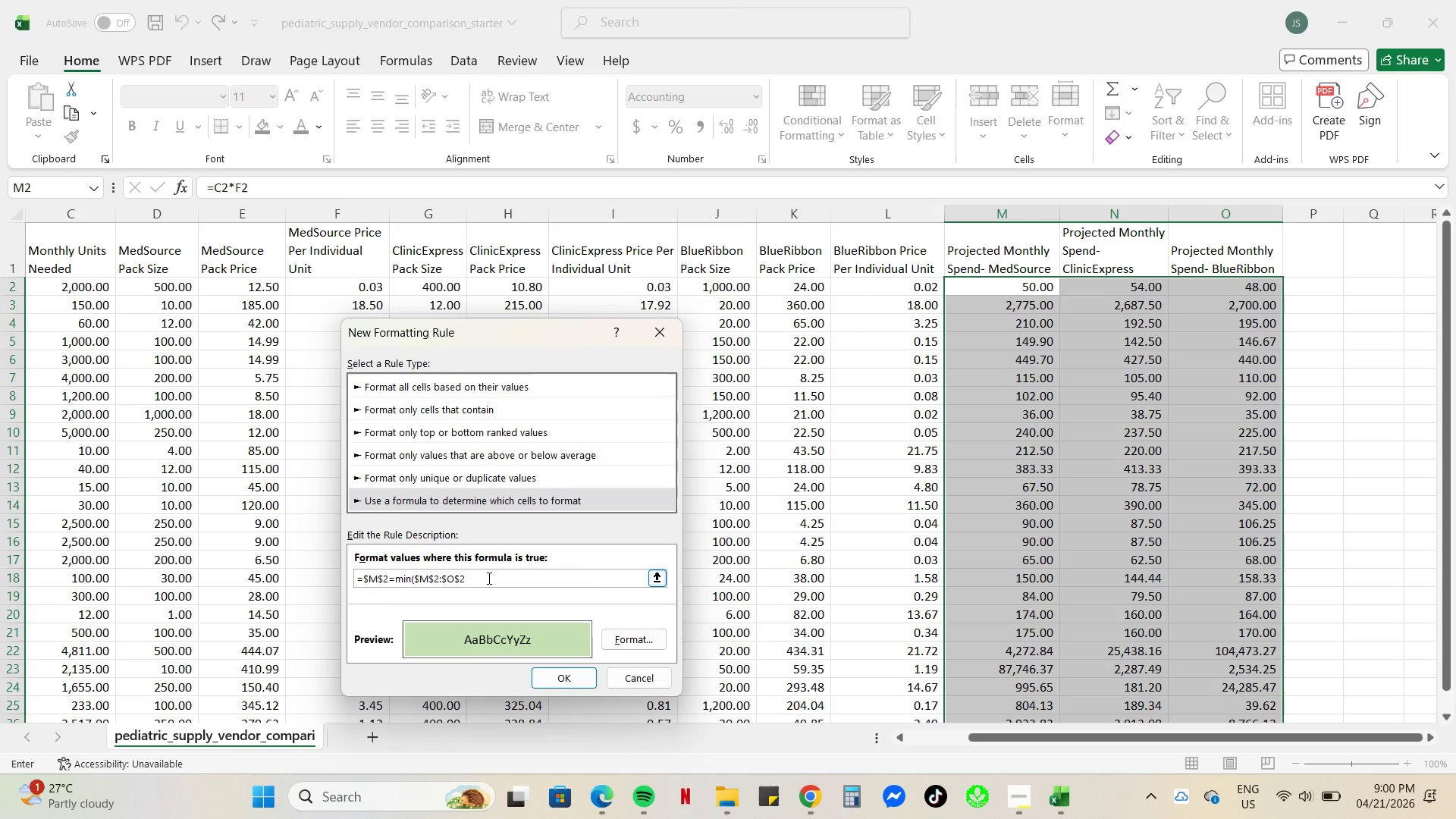 
key(Shift+0)
 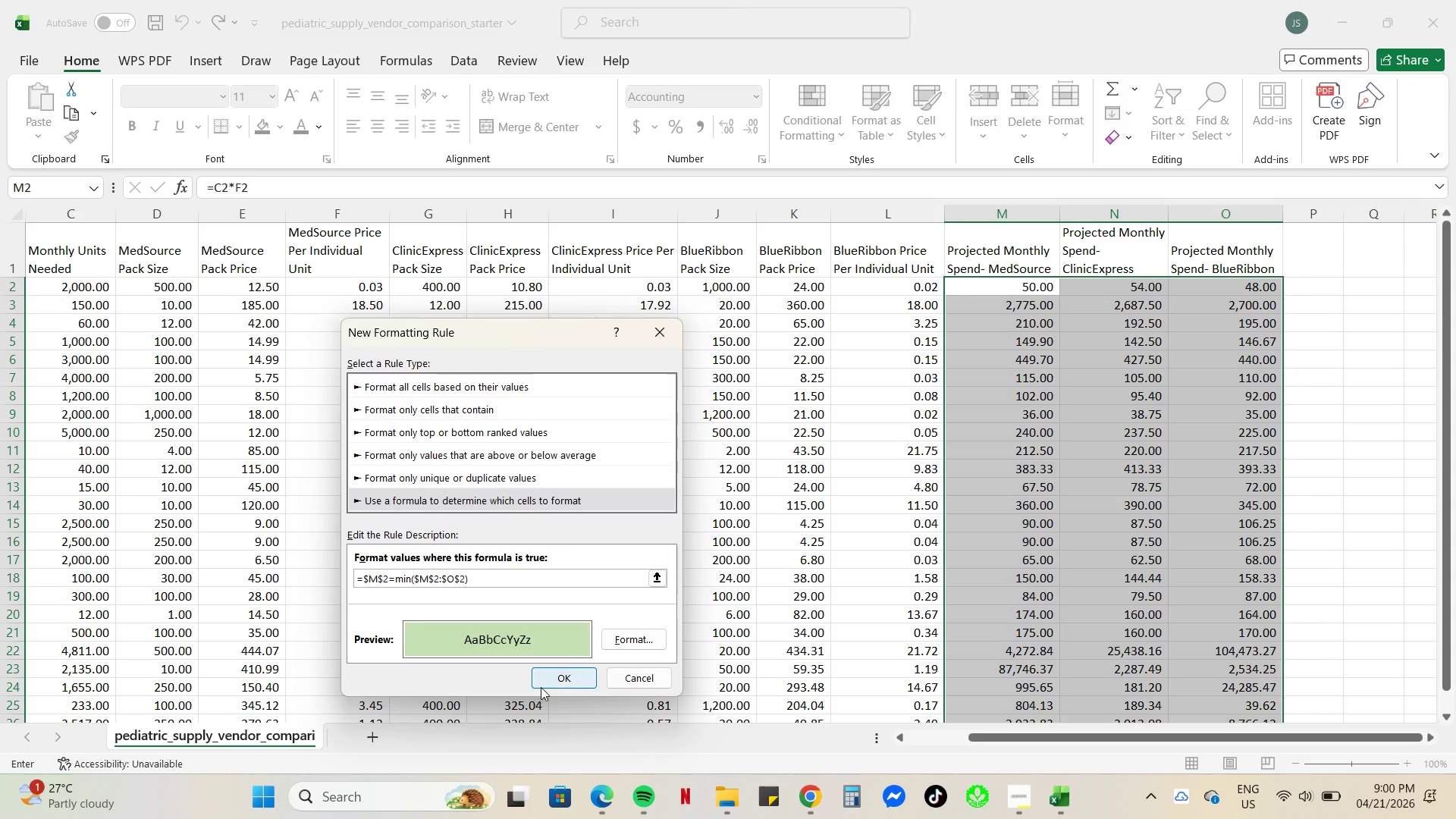 
left_click([557, 678])
 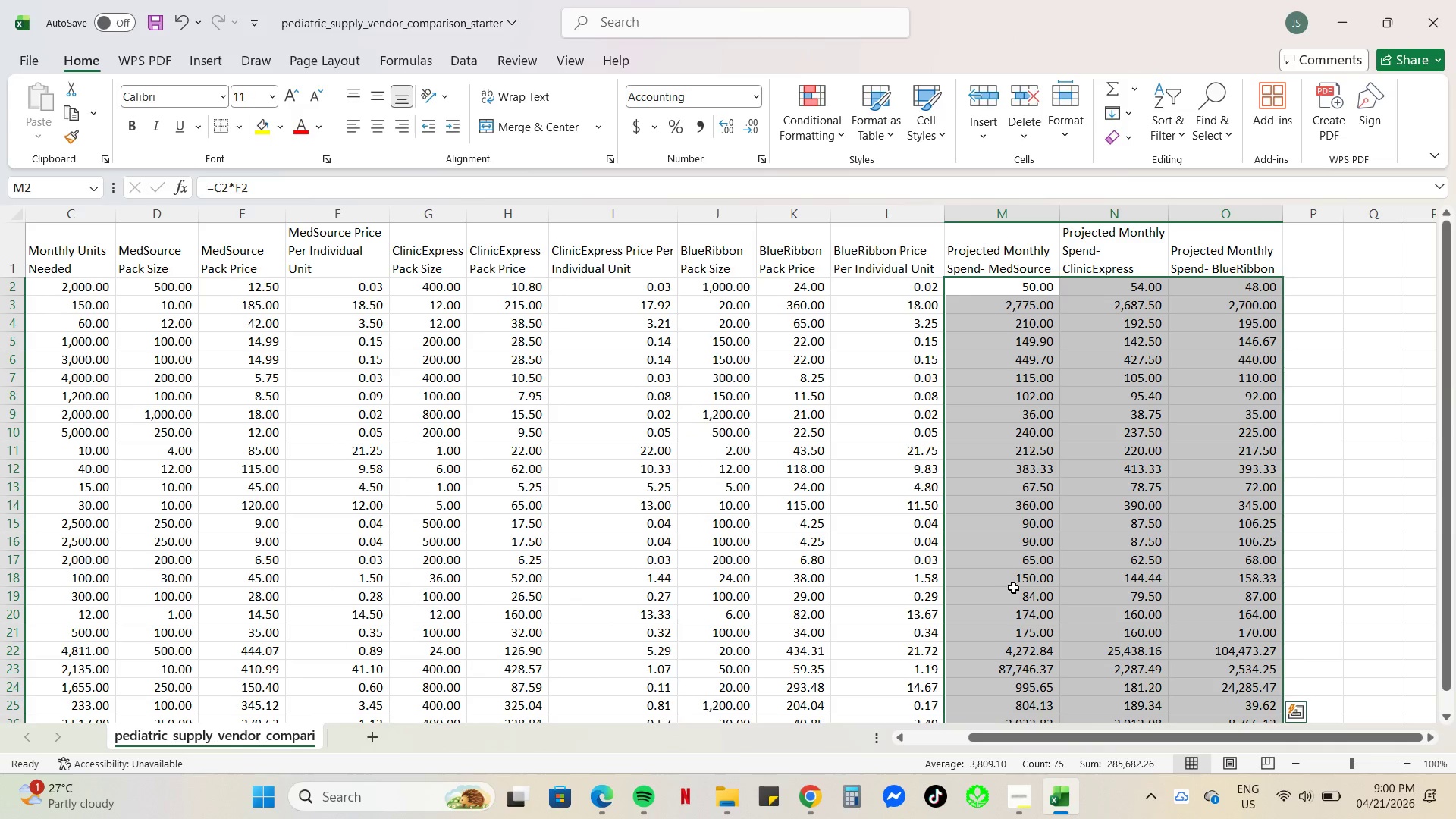 
left_click([1019, 522])
 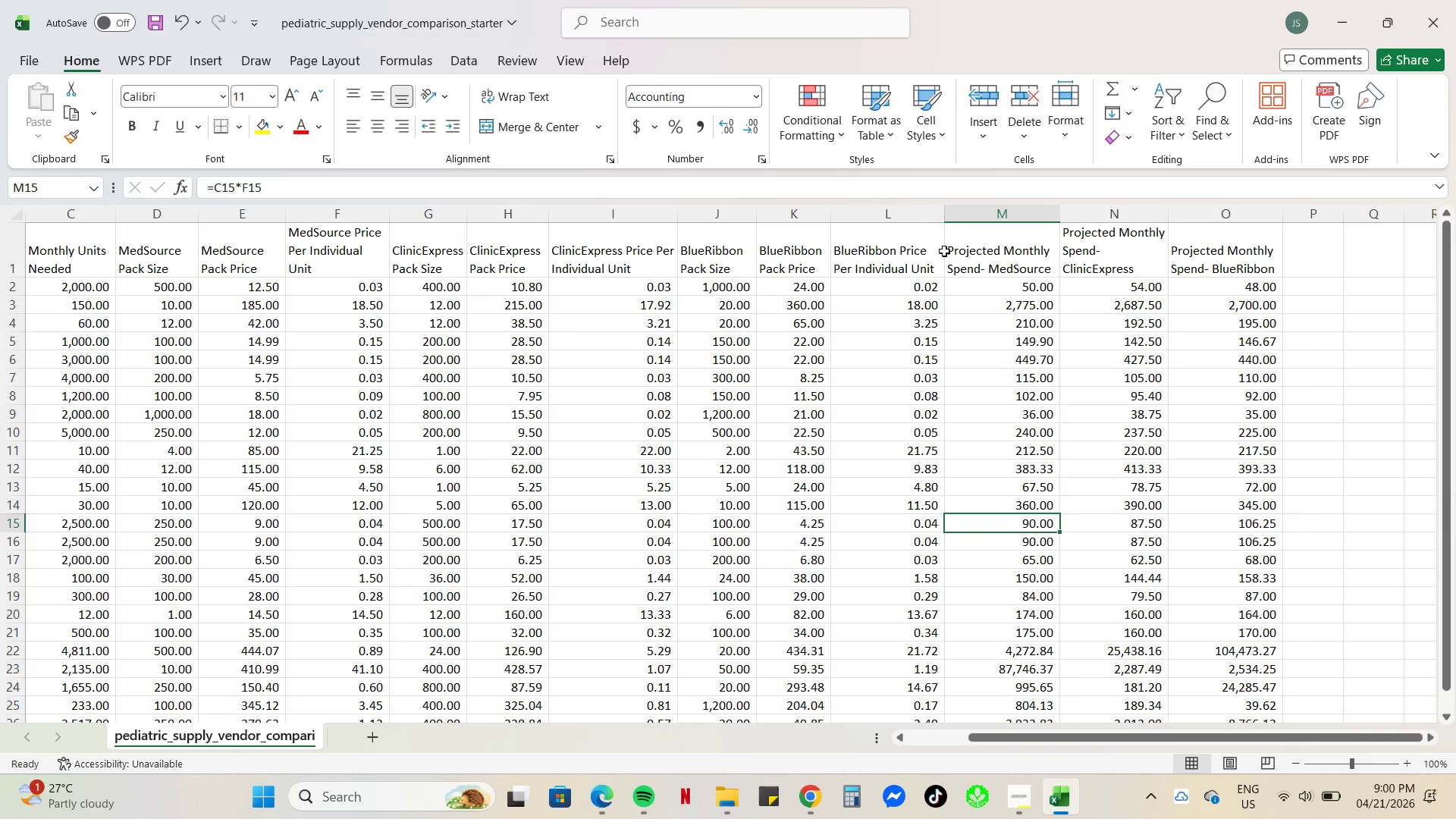 
scroll: coordinate [1013, 595], scroll_direction: up, amount: 2.0
 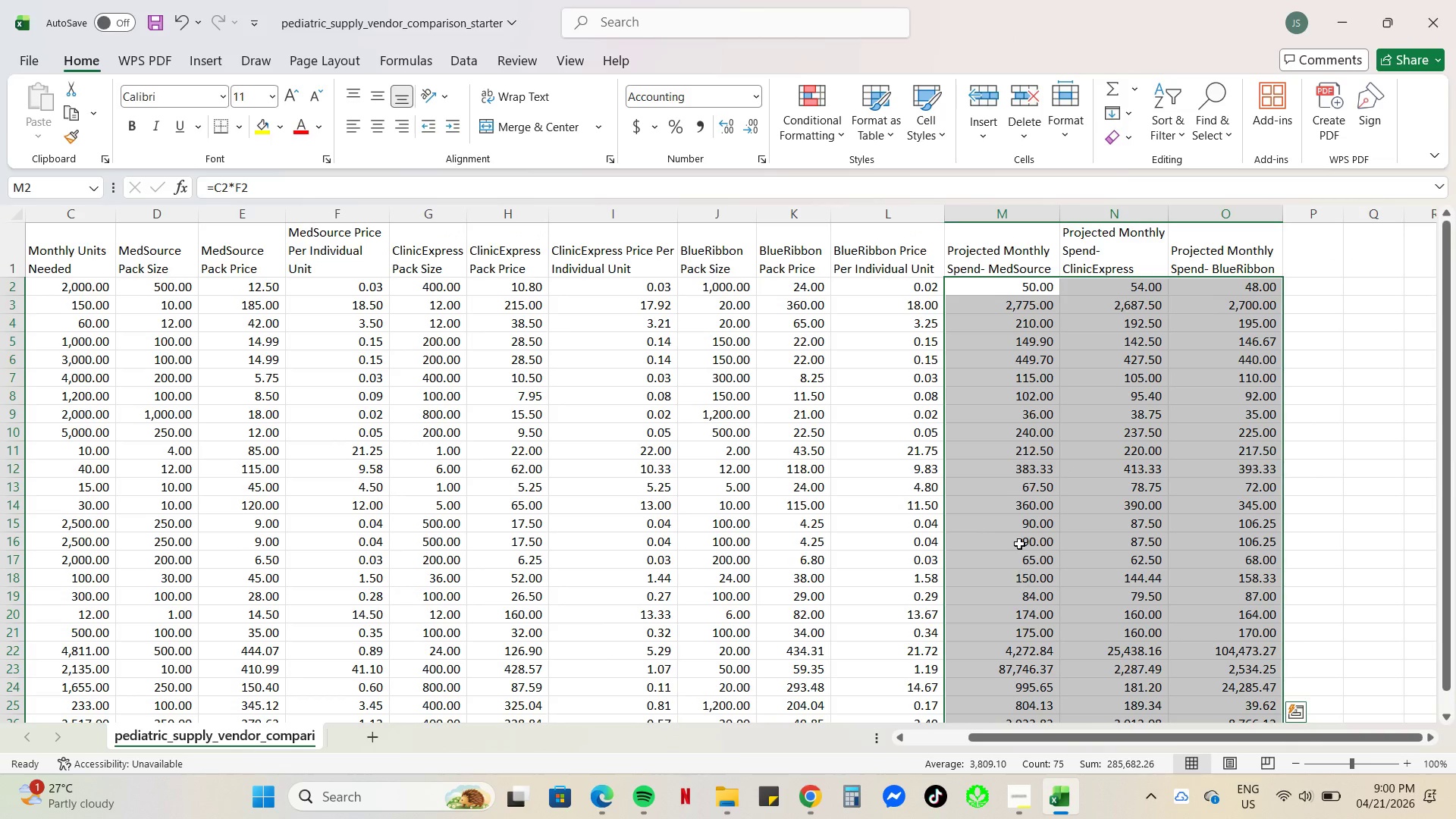 
left_click([830, 118])
 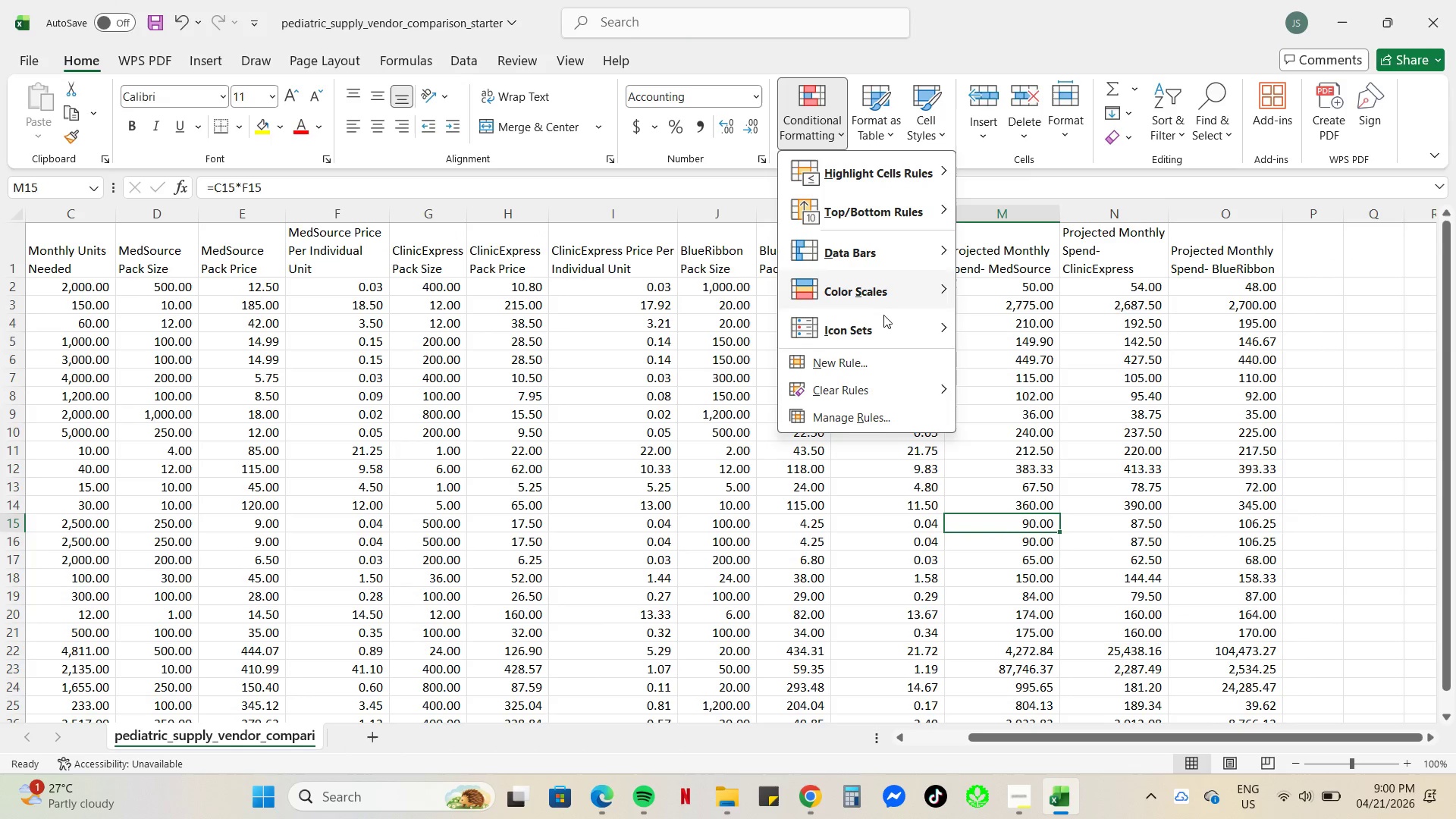 
left_click([873, 424])
 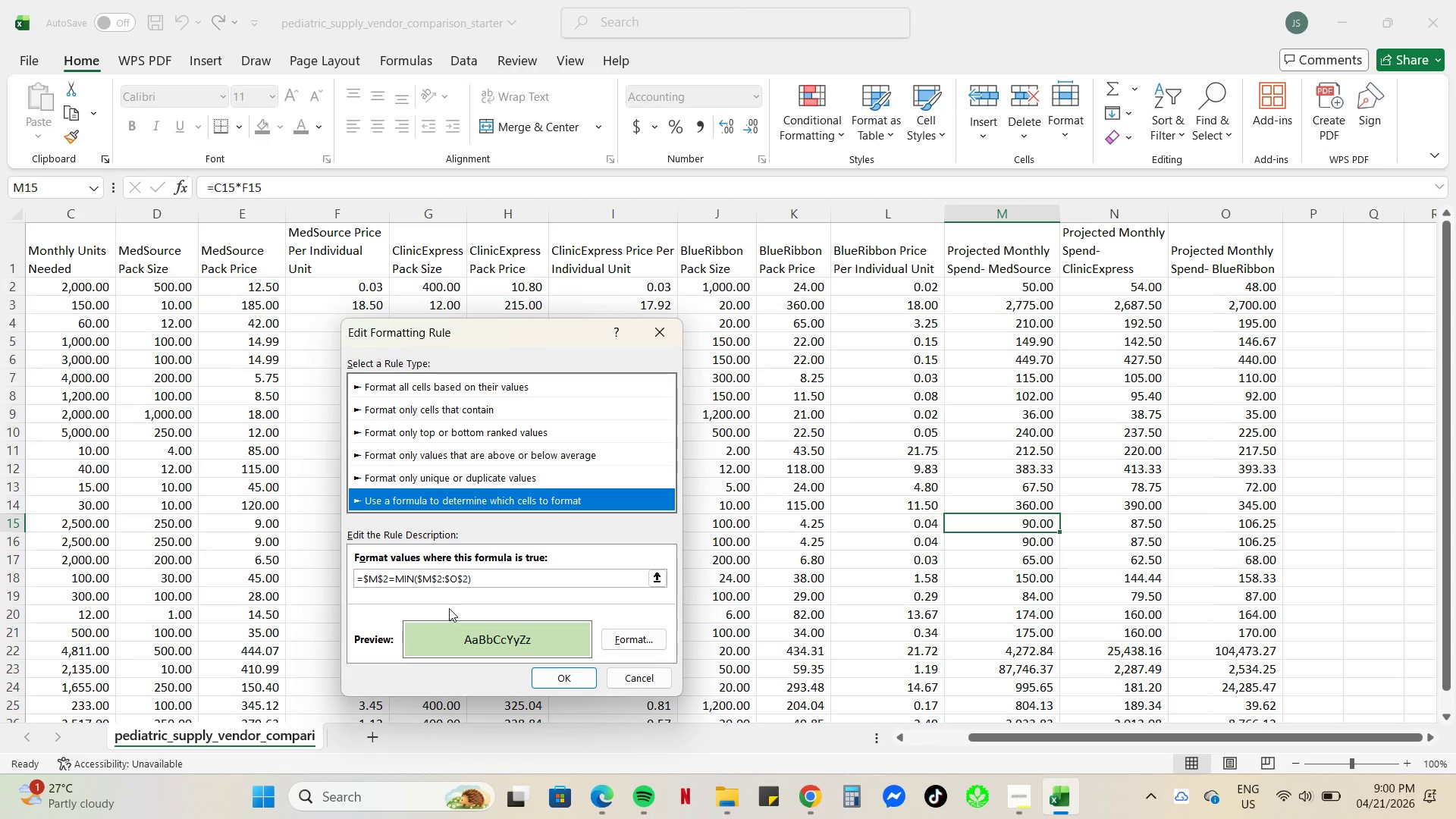 
wait(10.72)
 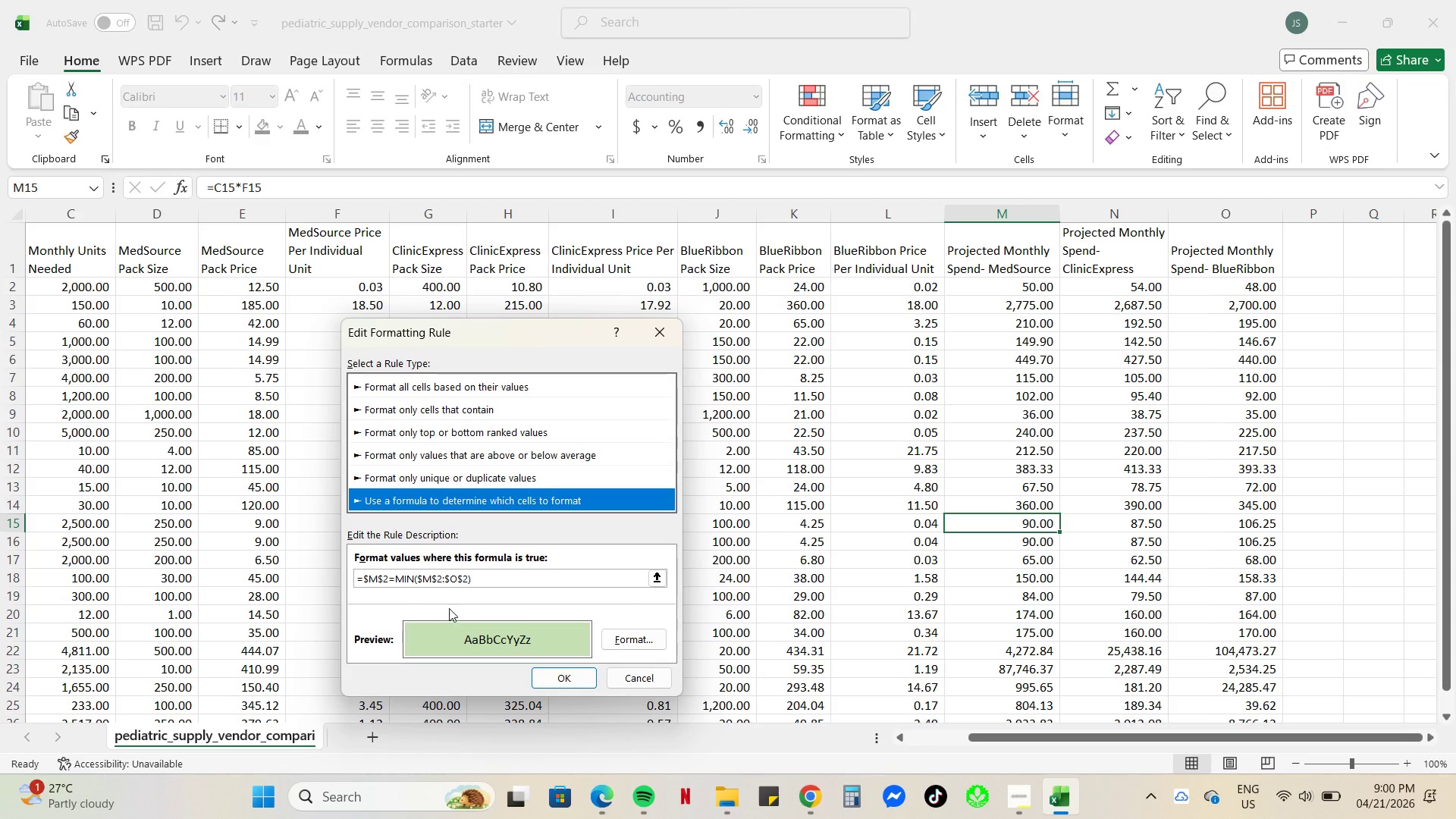 
left_click([532, 577])
 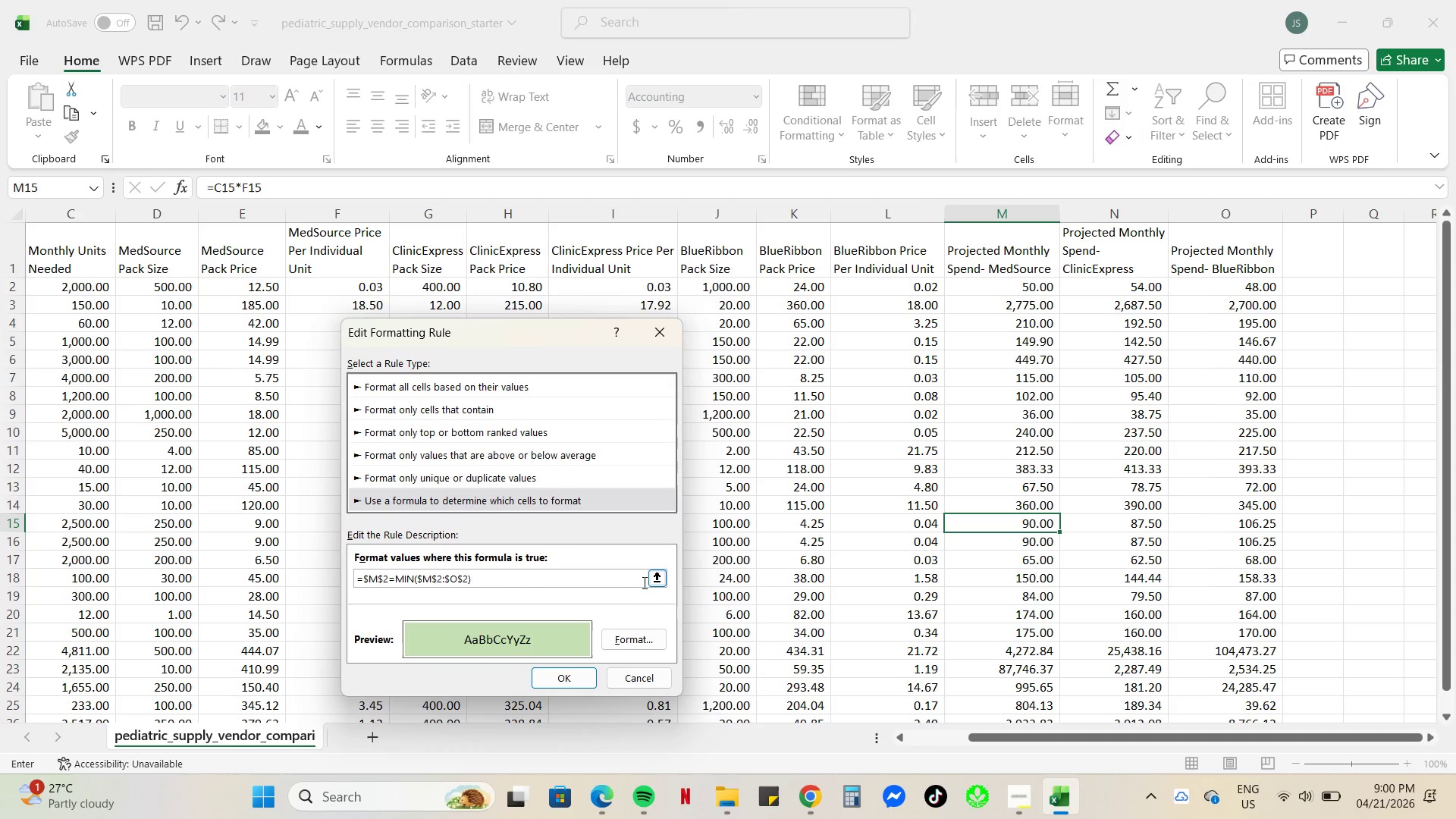 
left_click([652, 576])
 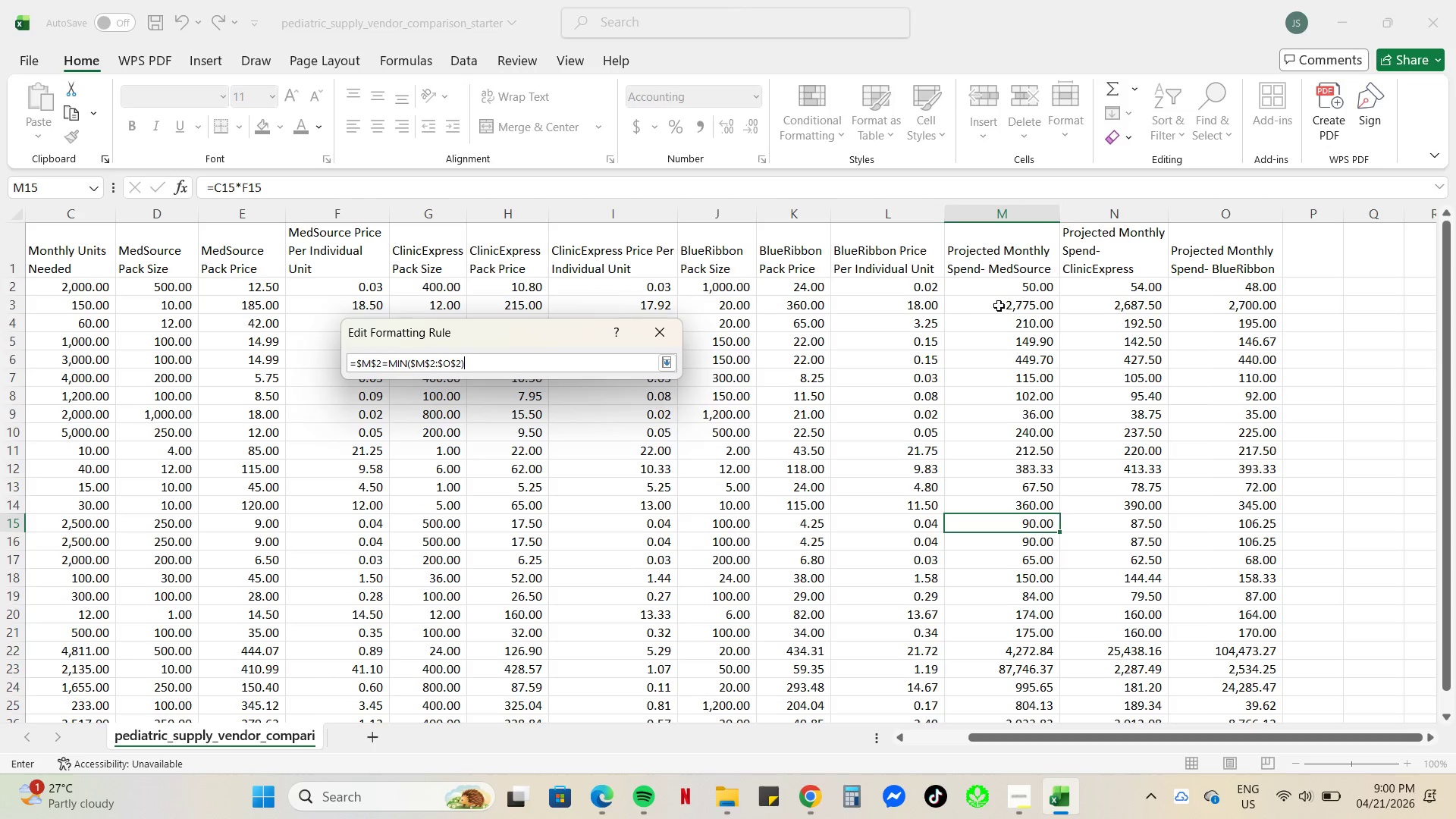 
left_click_drag(start_coordinate=[1006, 289], to_coordinate=[1198, 430])
 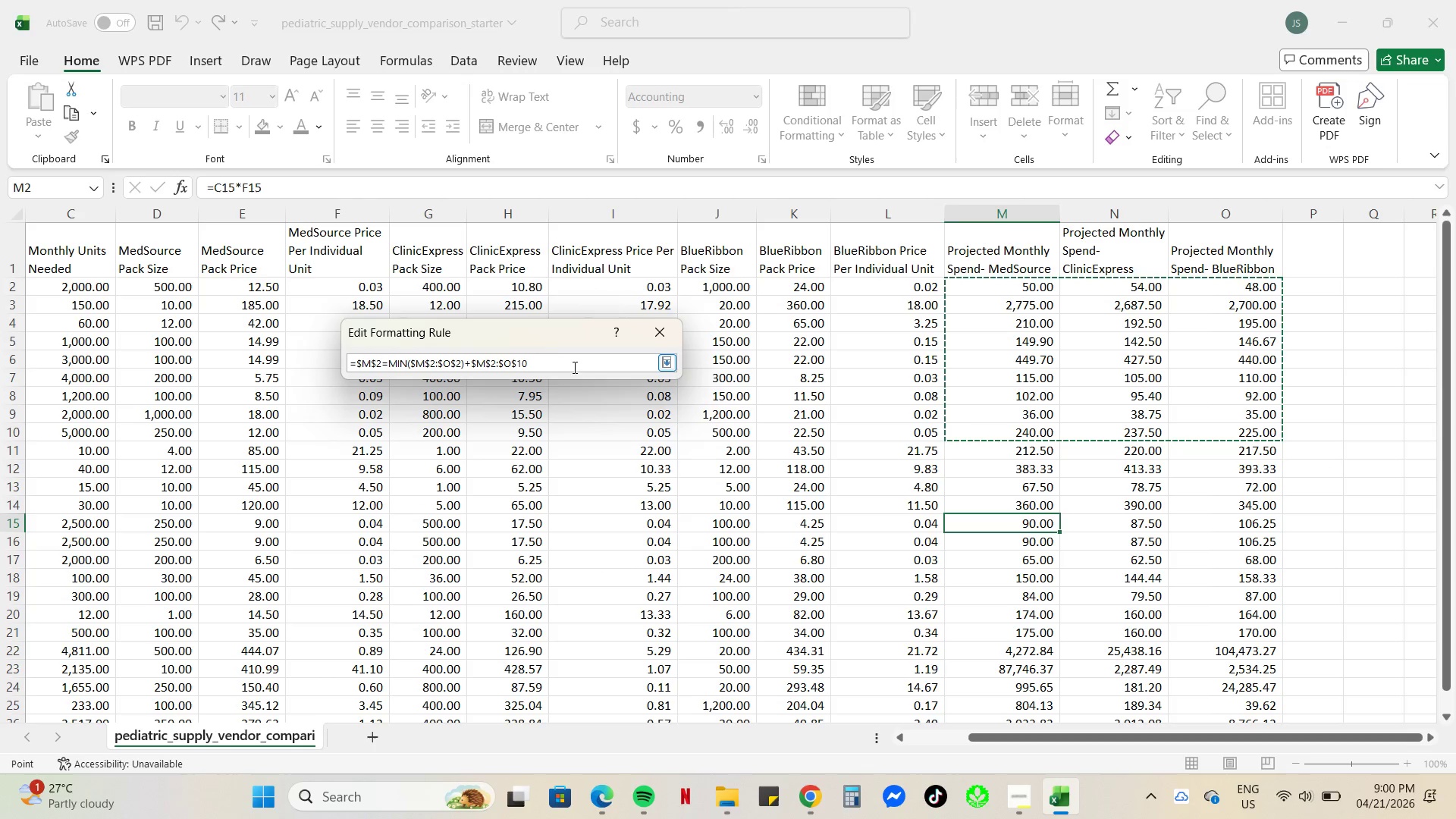 
left_click([576, 360])
 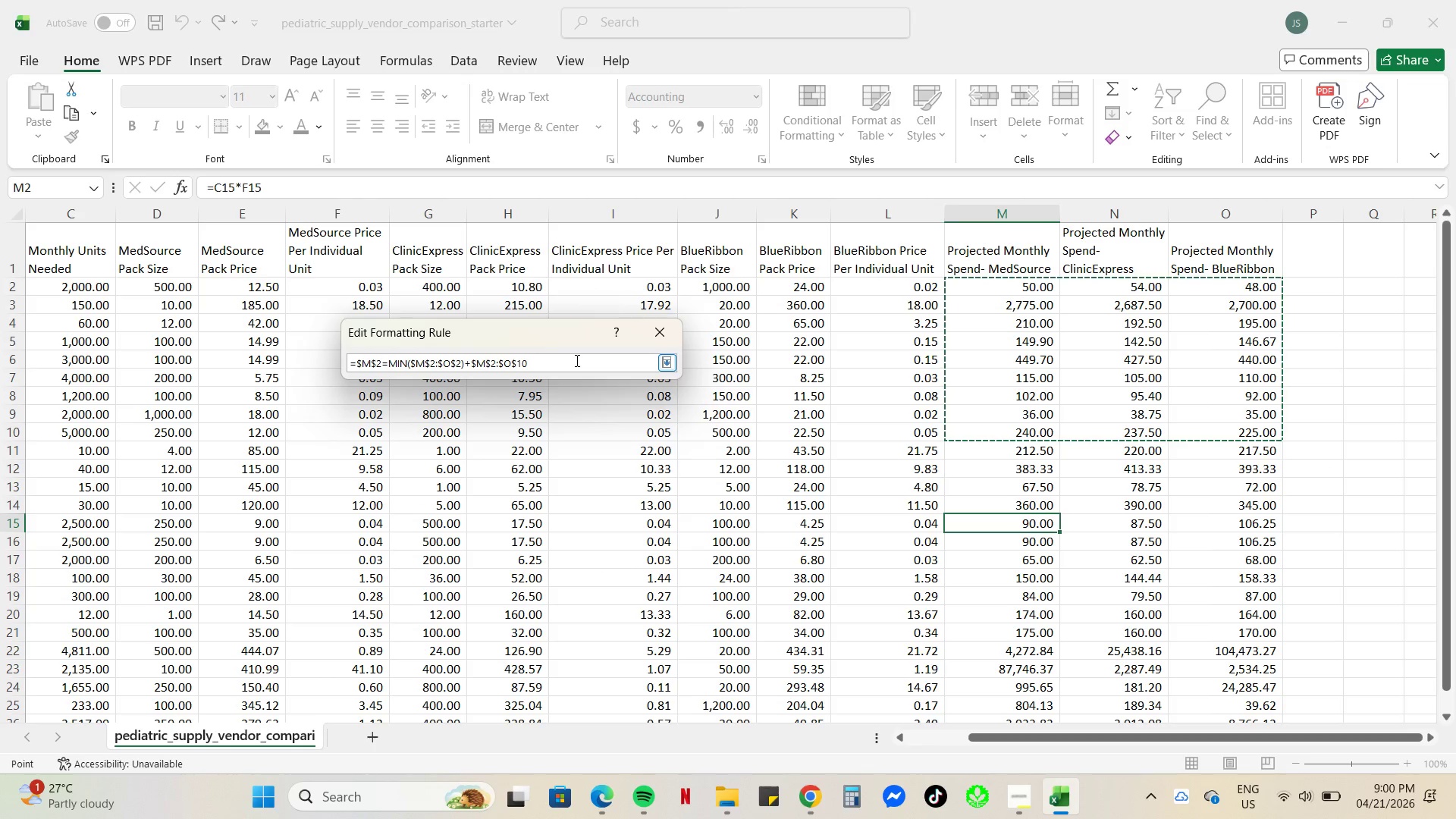 
hold_key(key=Backspace, duration=1.5)
 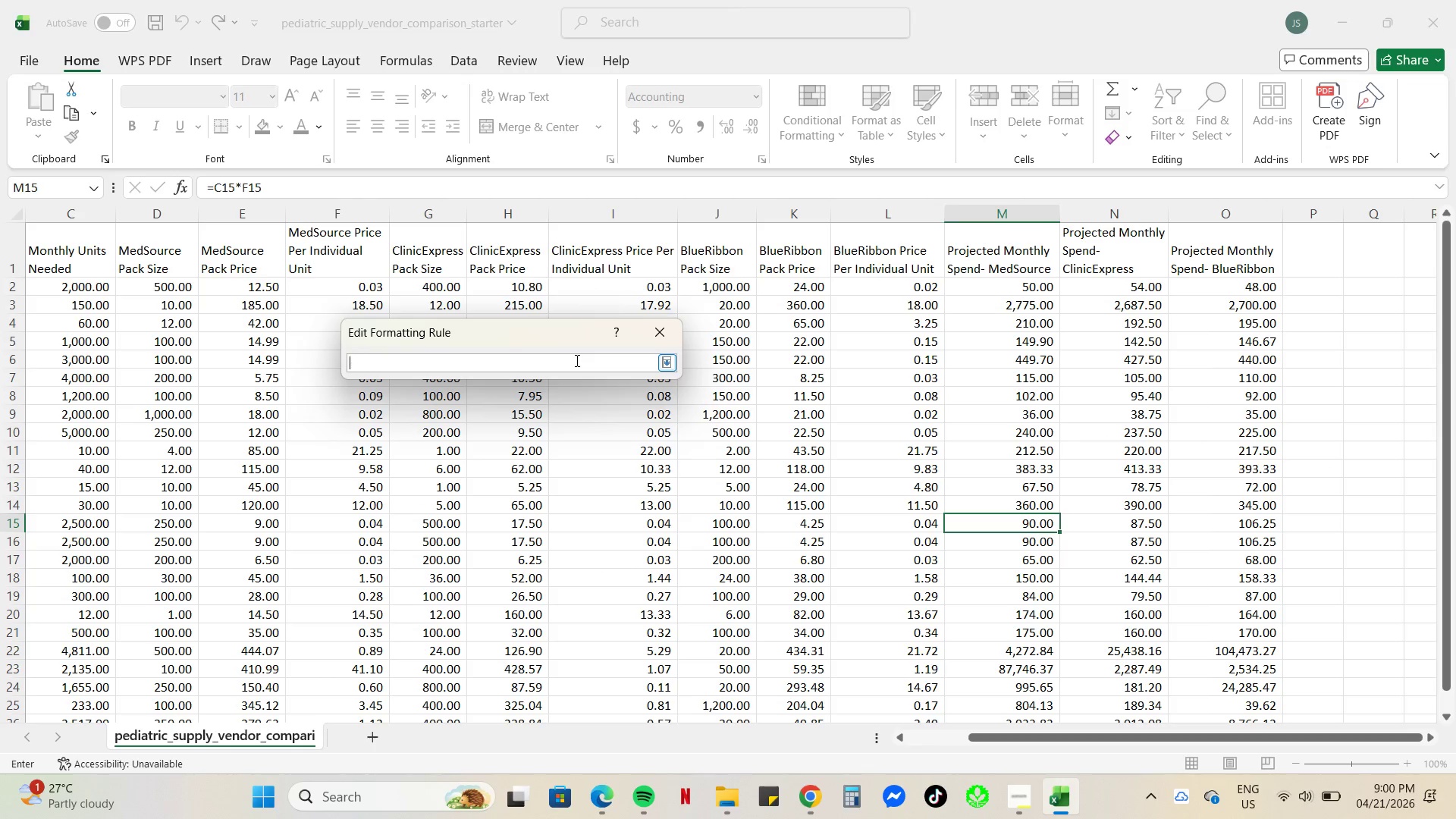 
key(Backspace)
 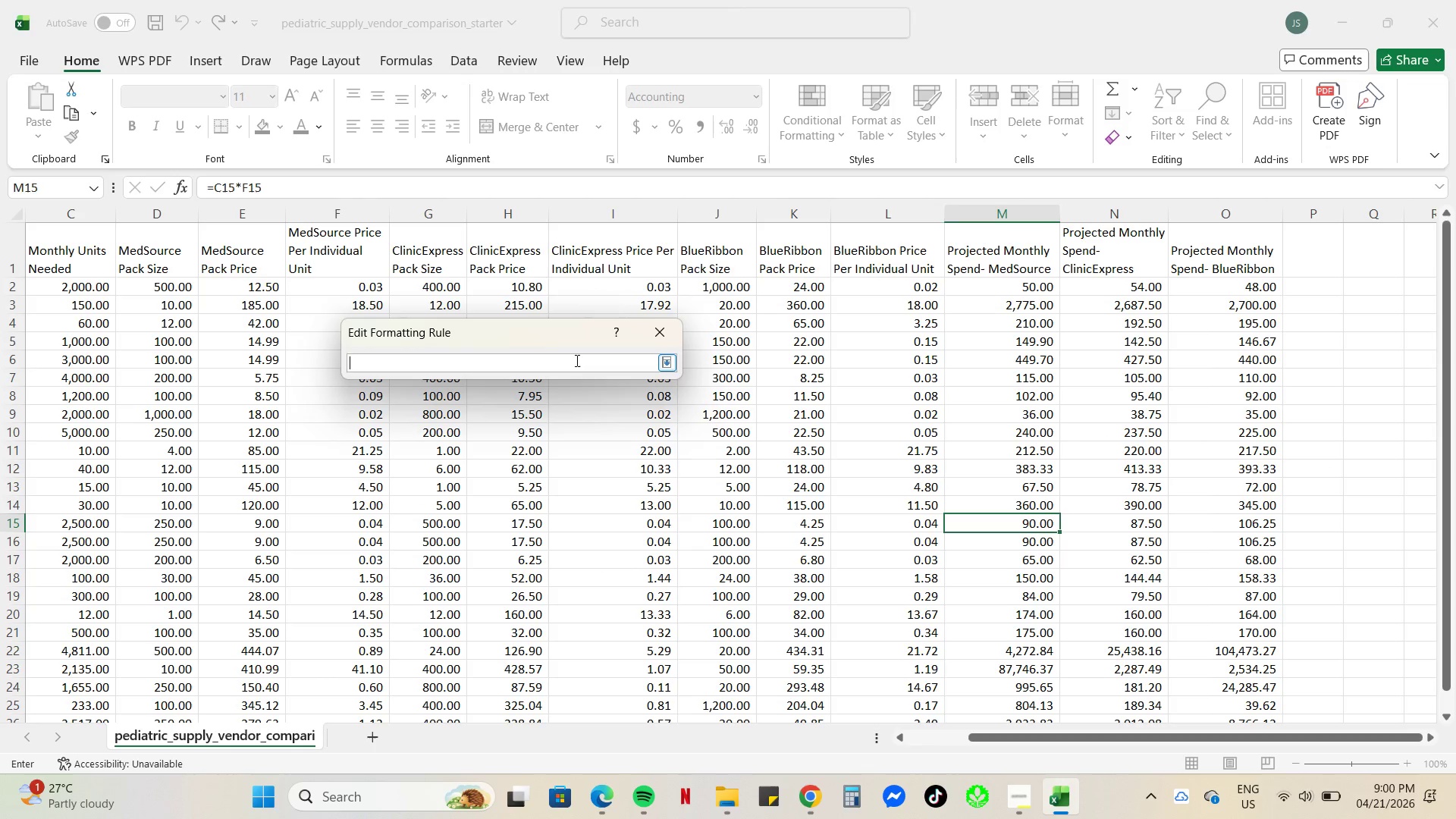 
key(Backspace)
 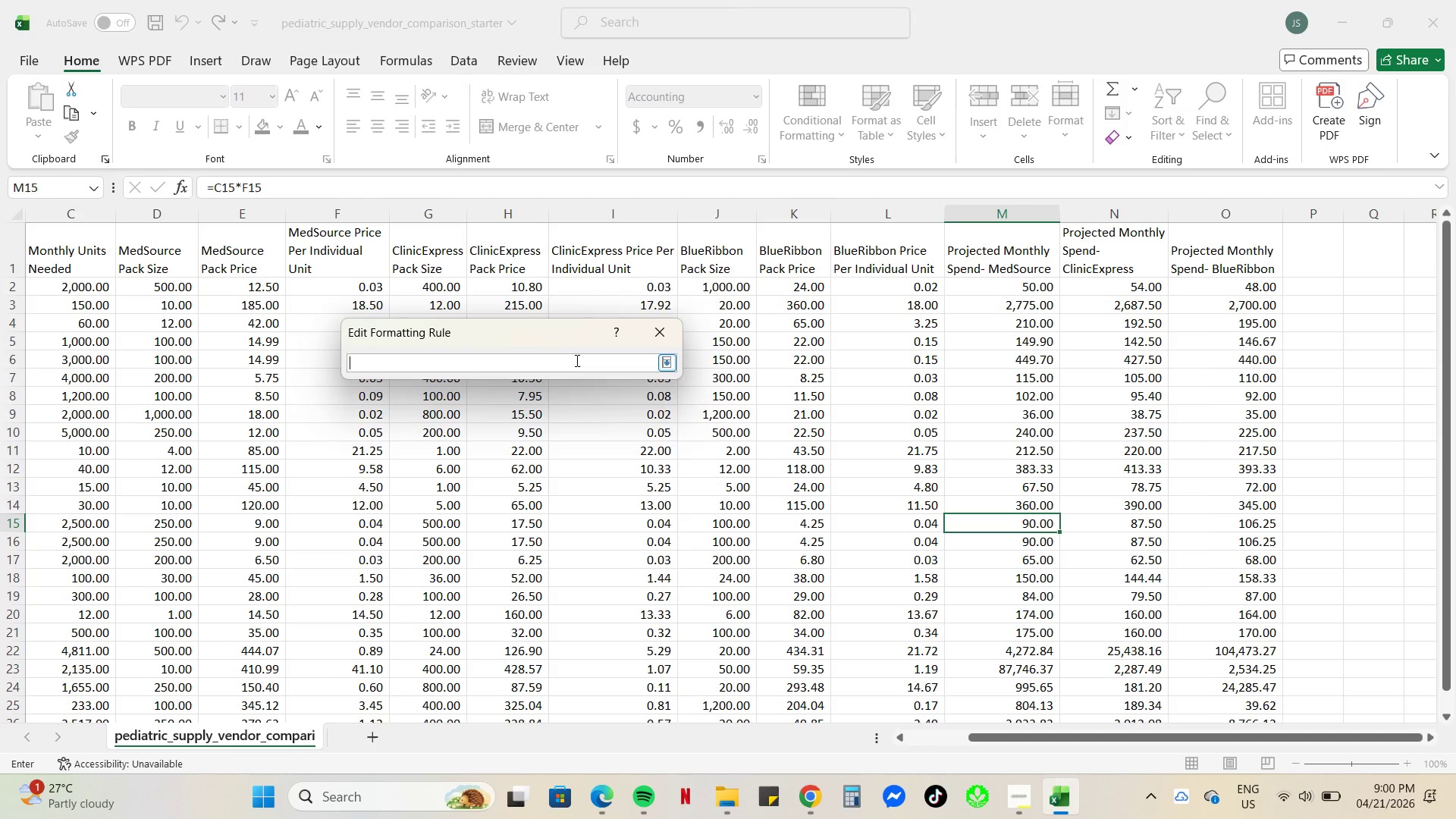 
key(Backspace)
 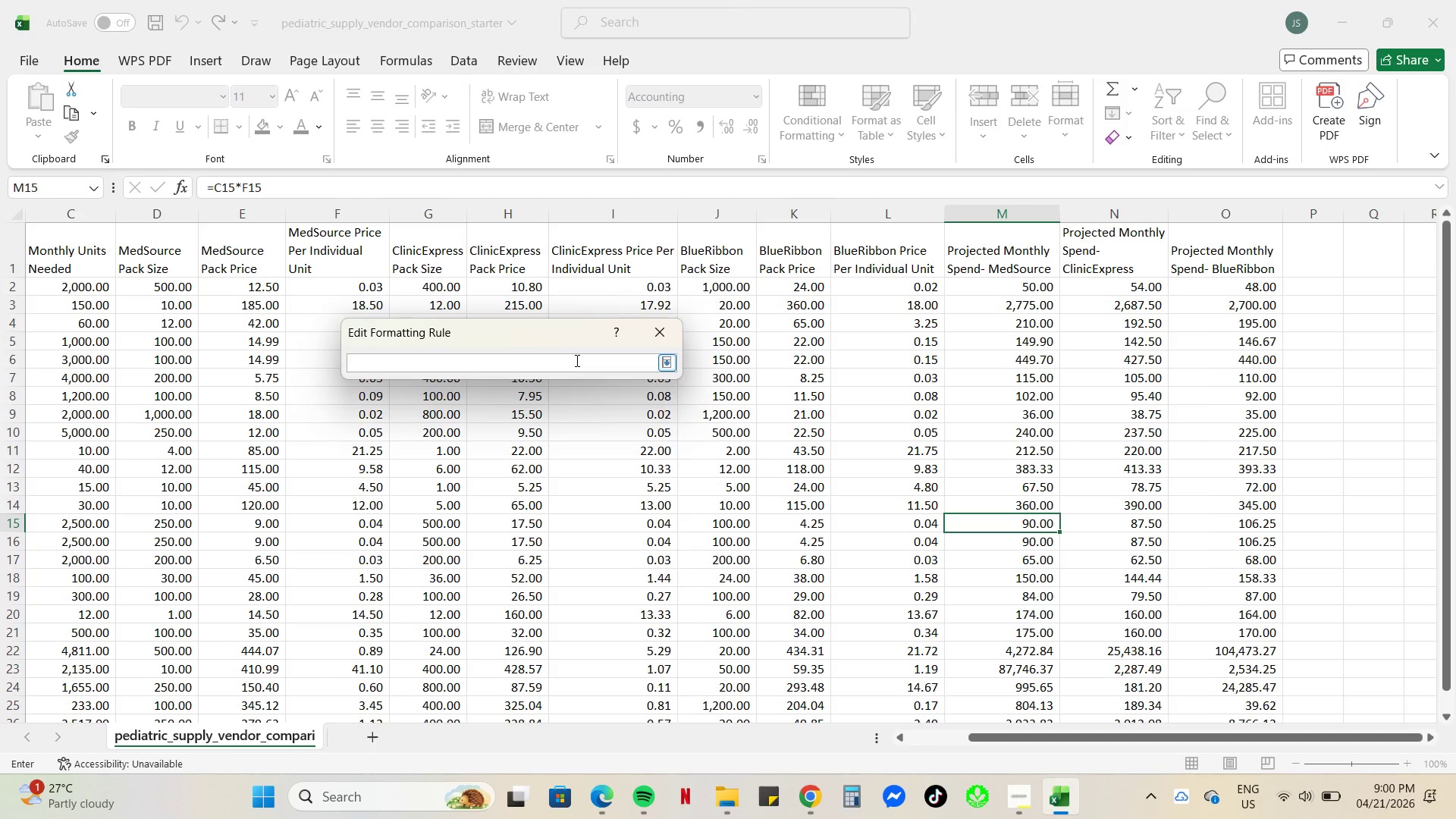 
key(Backspace)
 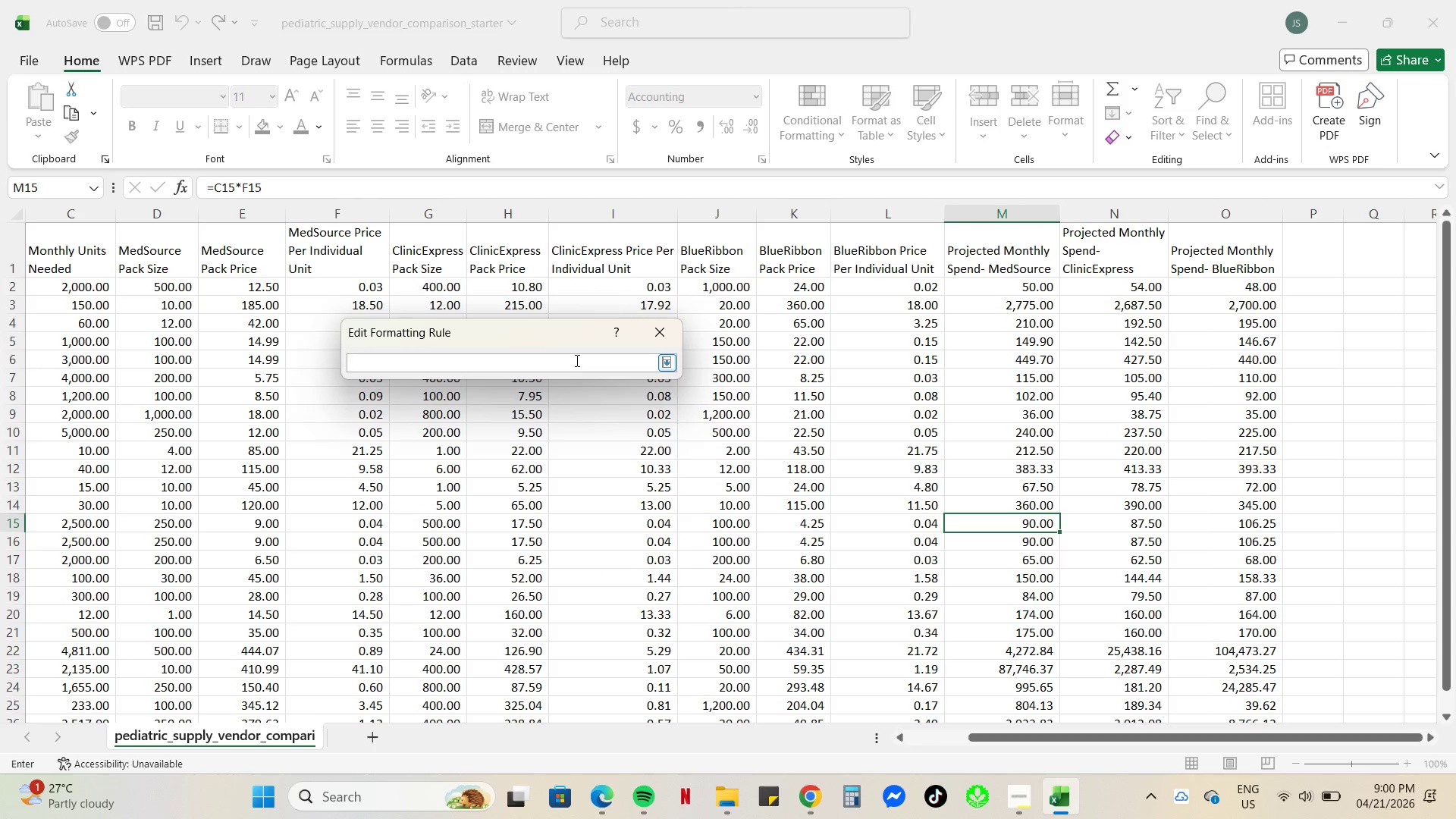 
key(Backspace)
 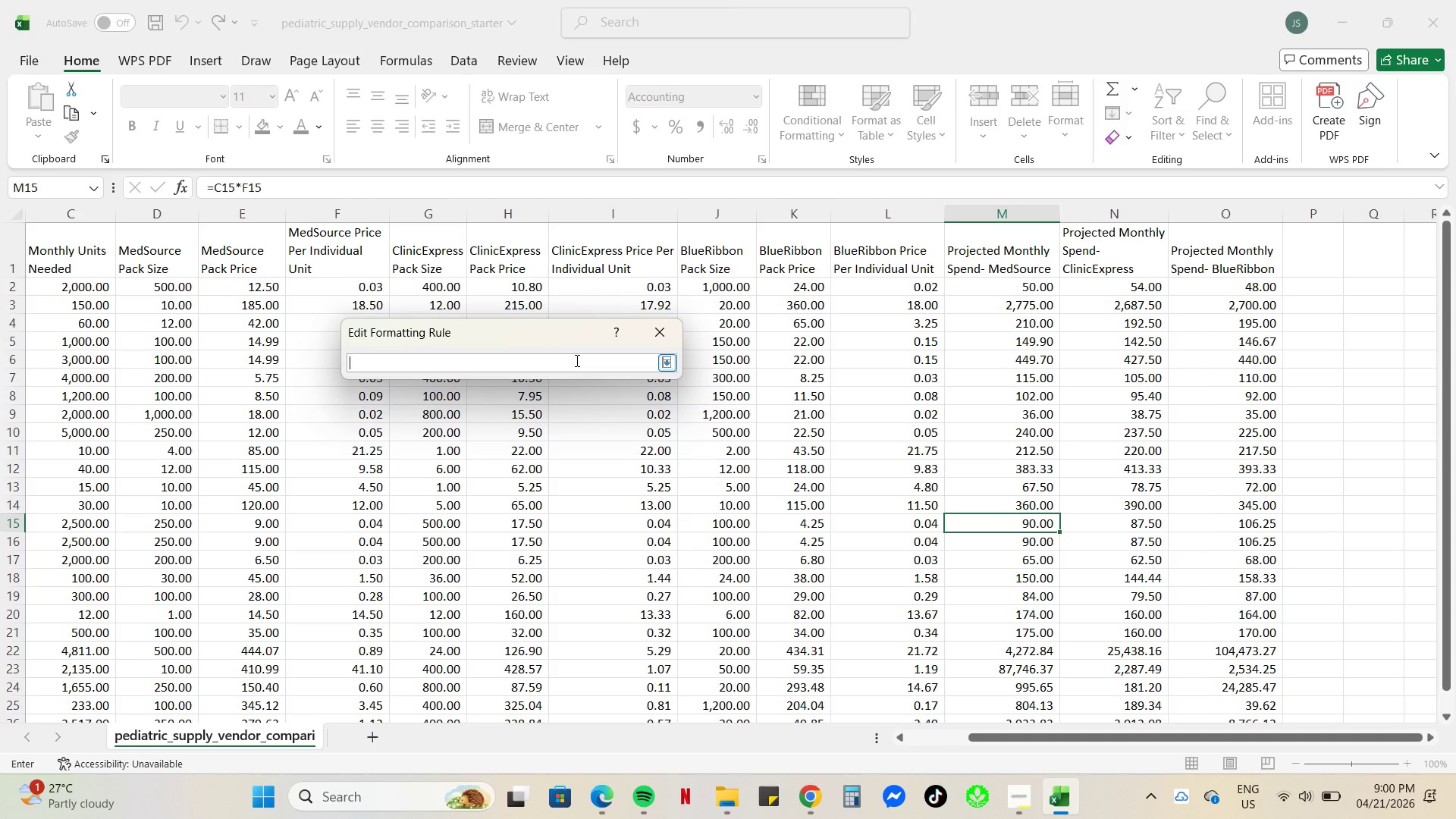 
key(Backspace)
 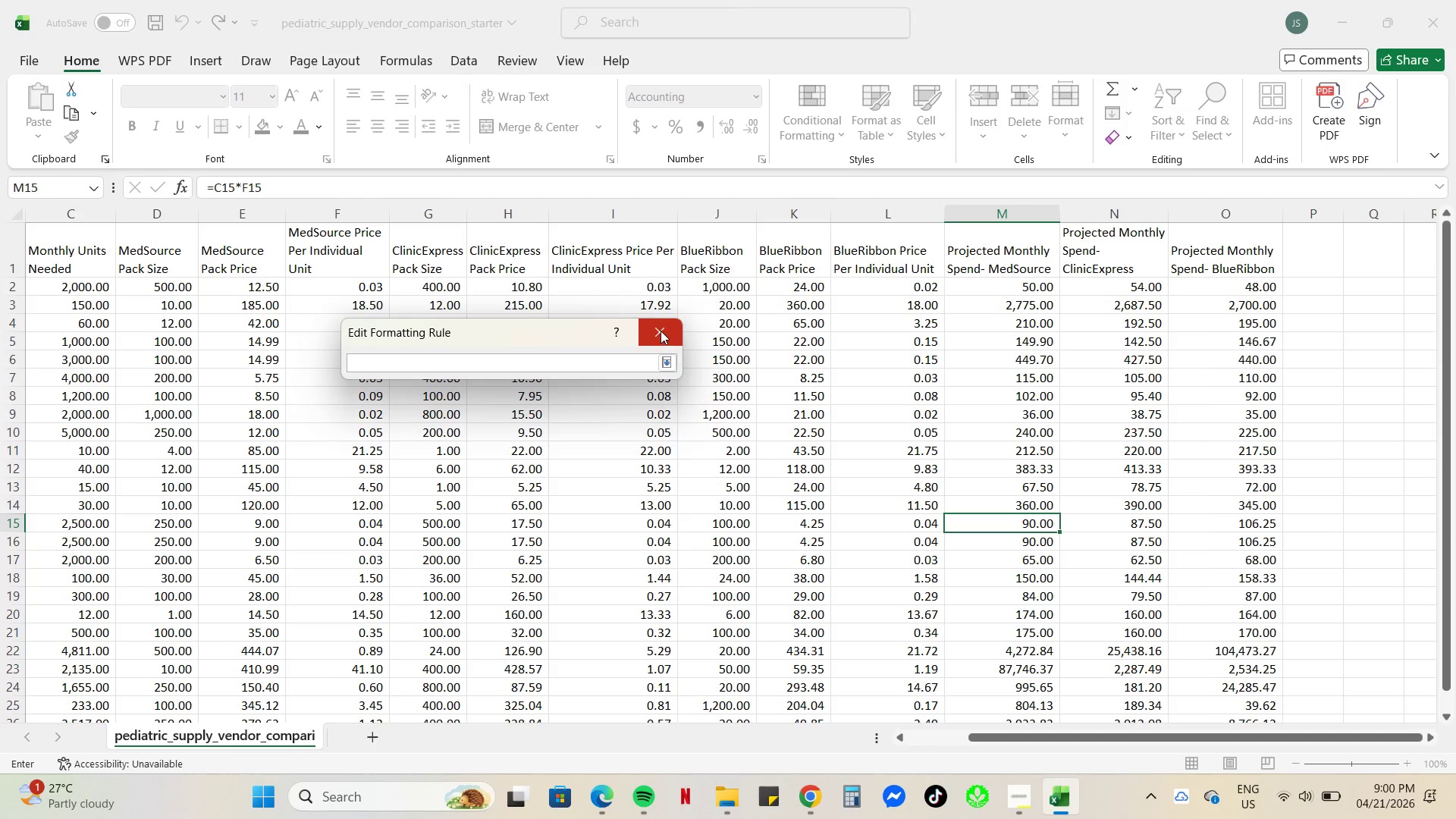 
left_click([661, 331])
 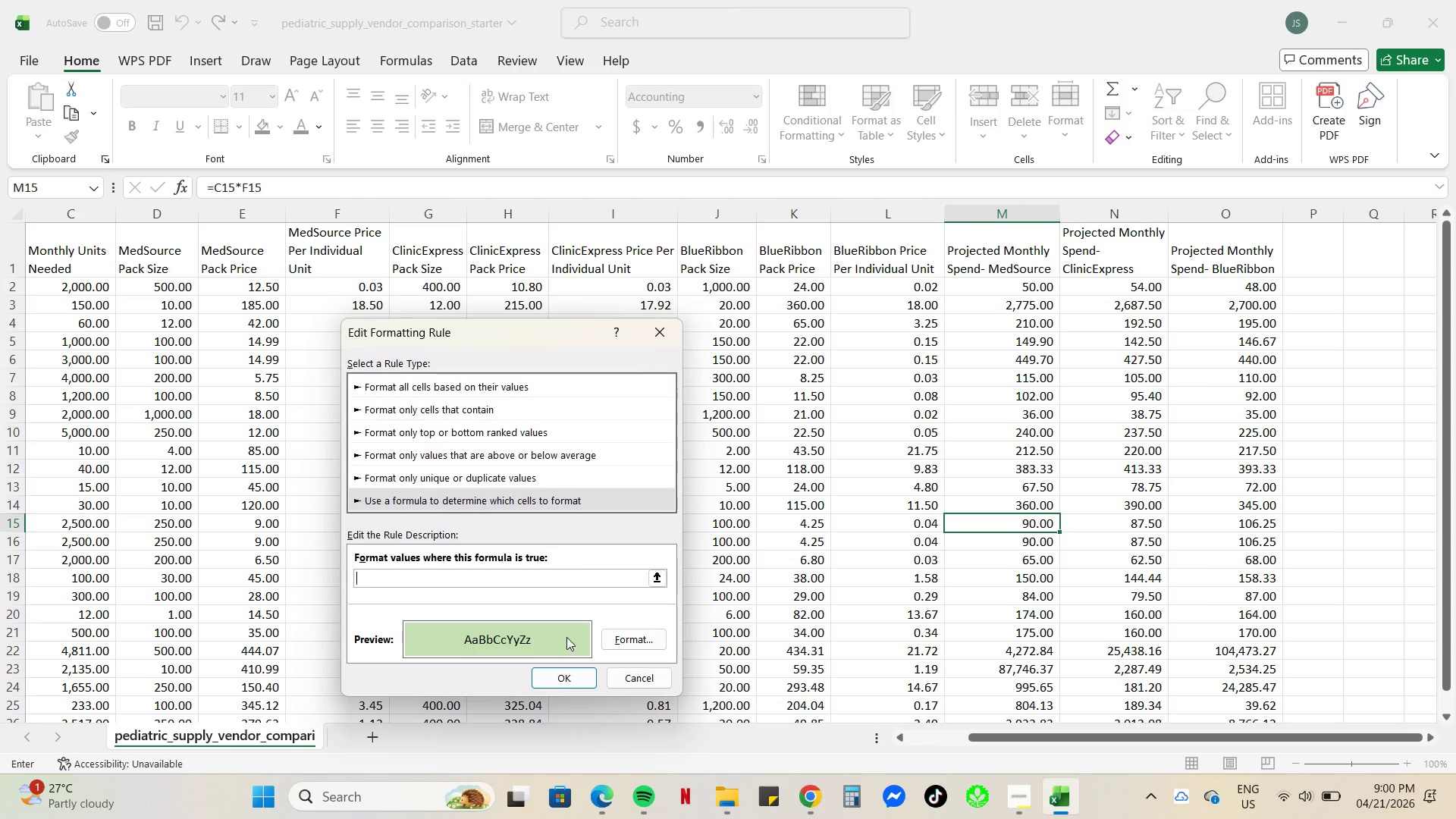 
left_click([630, 679])
 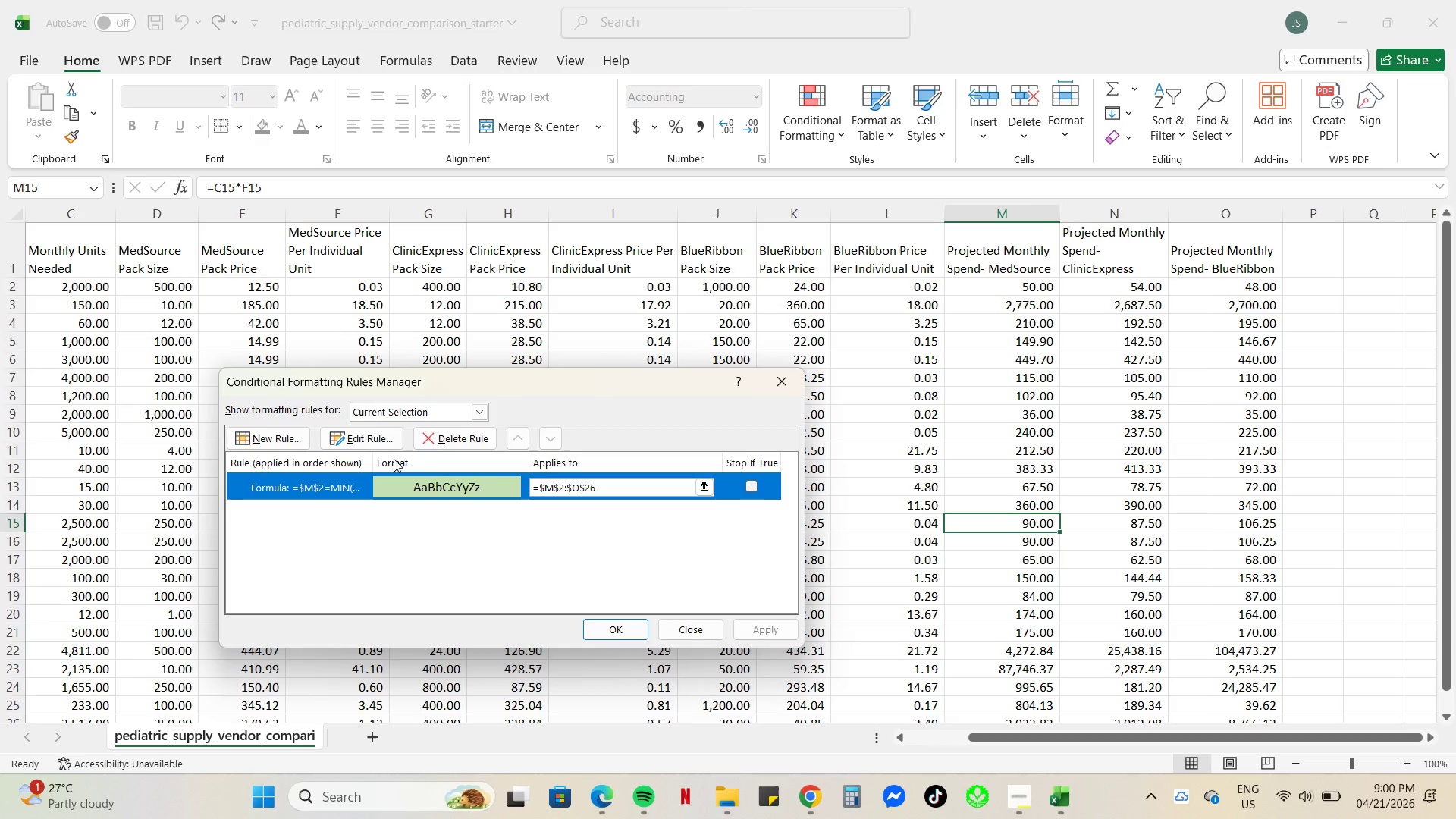 
left_click([446, 439])
 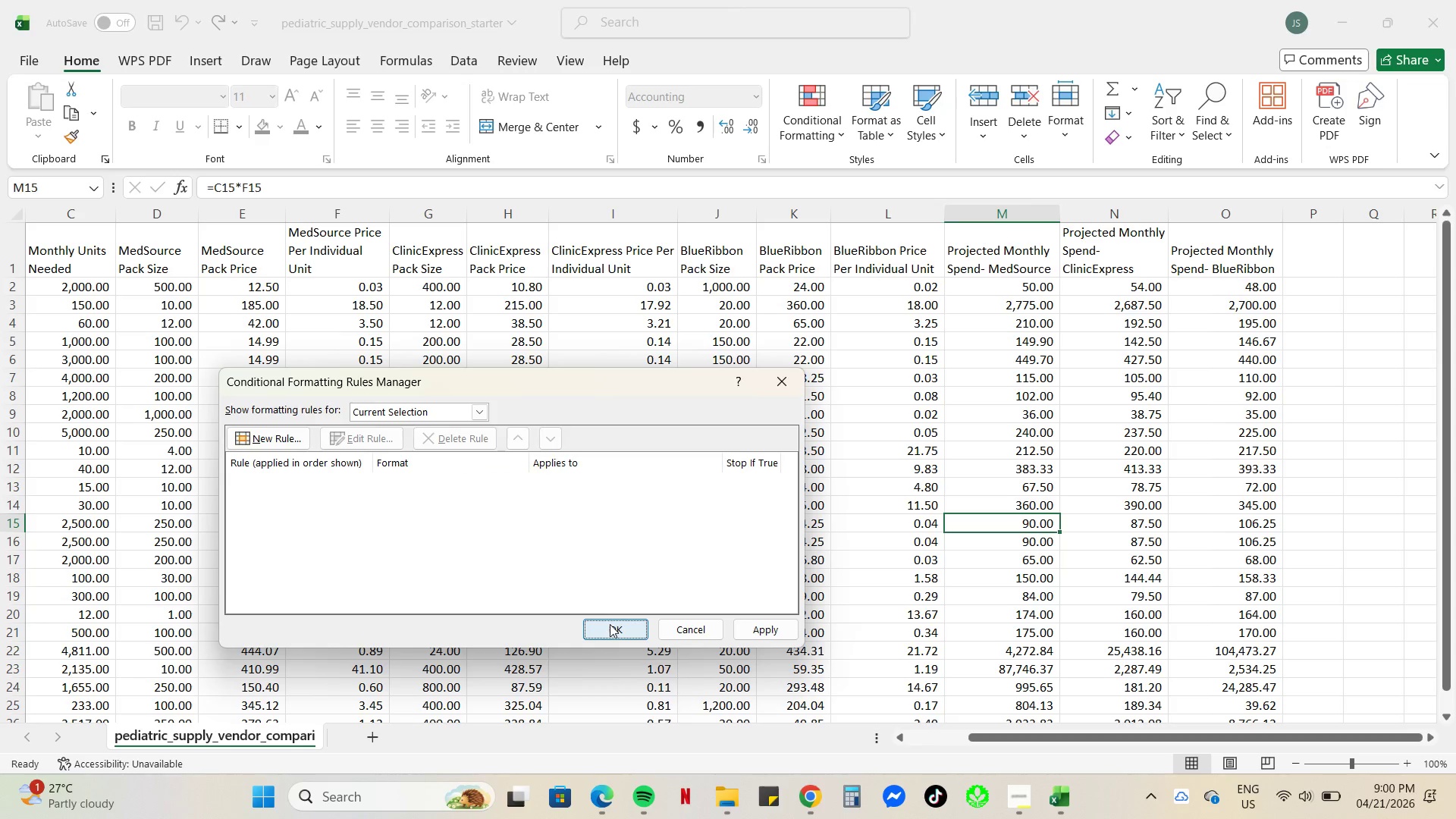 
left_click_drag(start_coordinate=[610, 629], to_coordinate=[621, 629])
 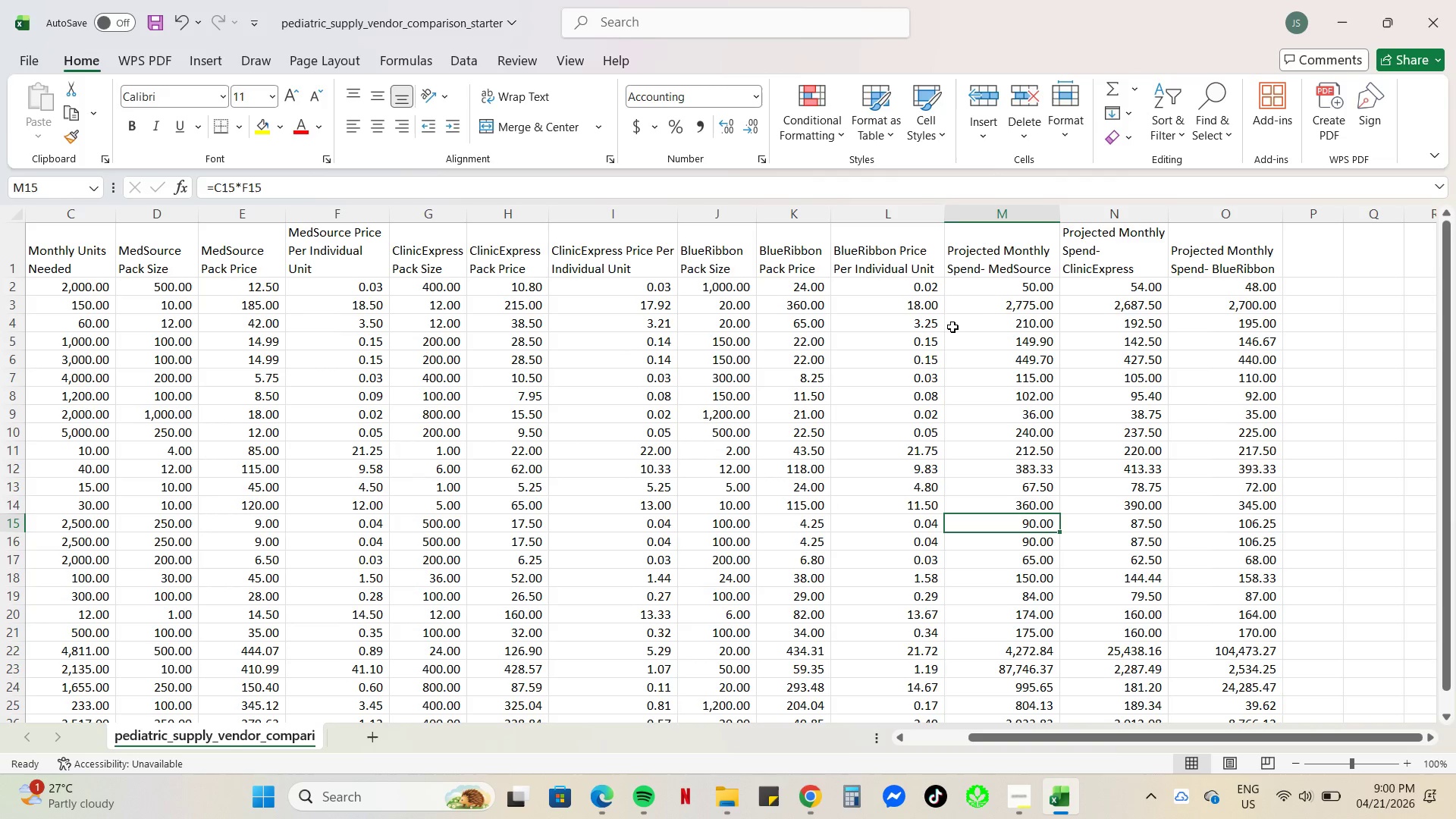 
scroll: coordinate [1016, 325], scroll_direction: up, amount: 4.0
 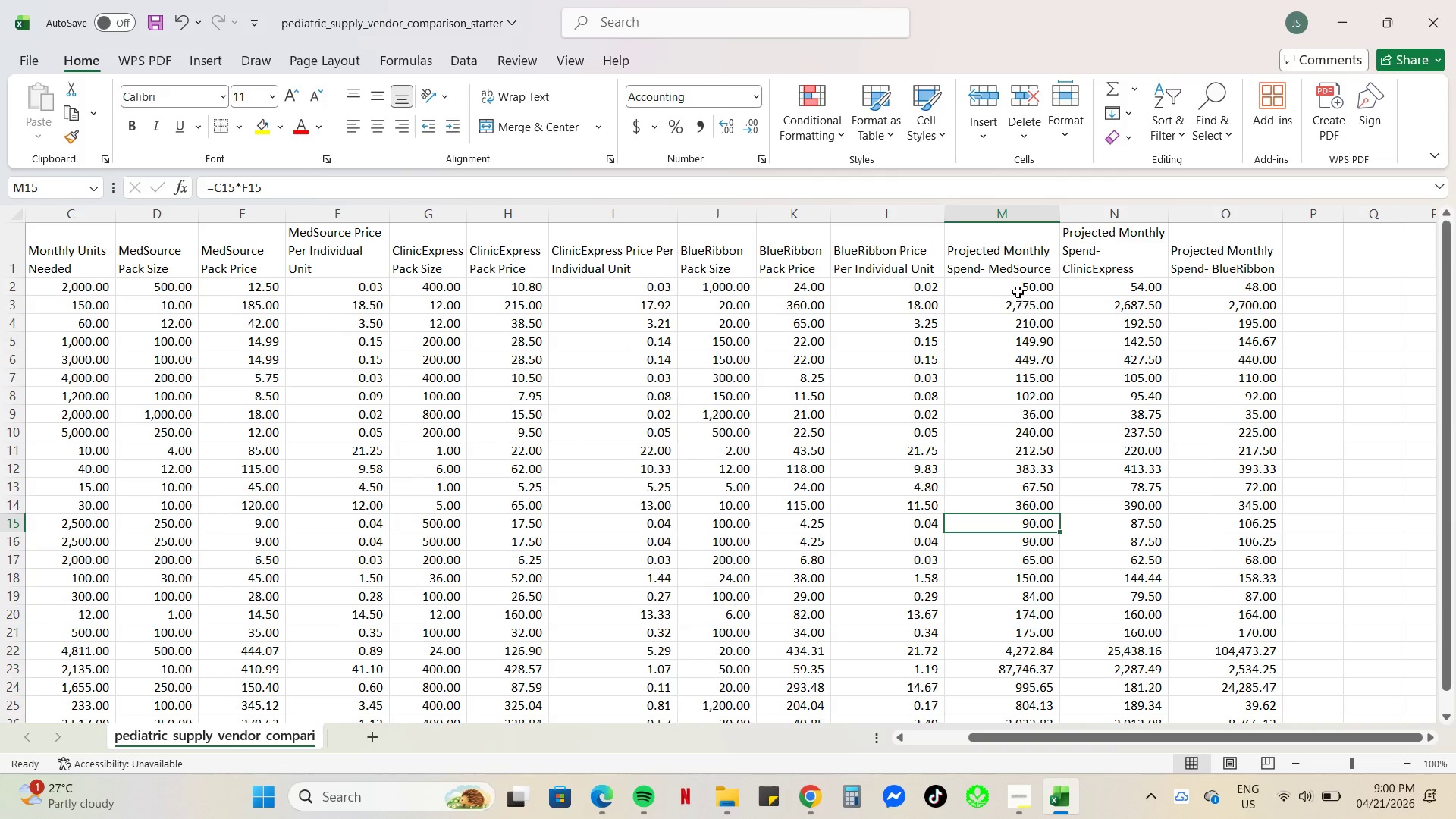 
left_click_drag(start_coordinate=[1018, 286], to_coordinate=[1241, 489])
 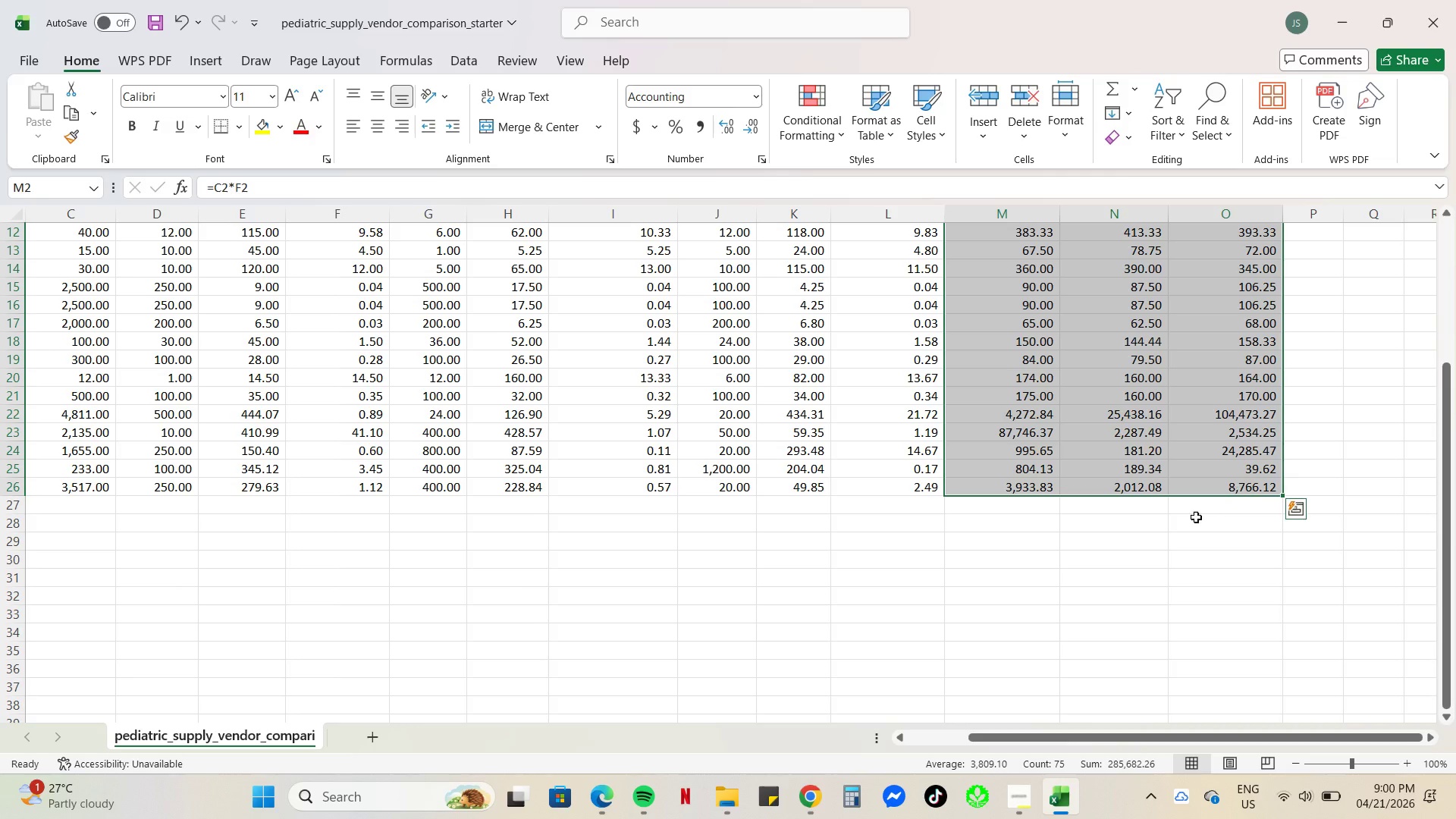 
scroll: coordinate [994, 479], scroll_direction: up, amount: 7.0
 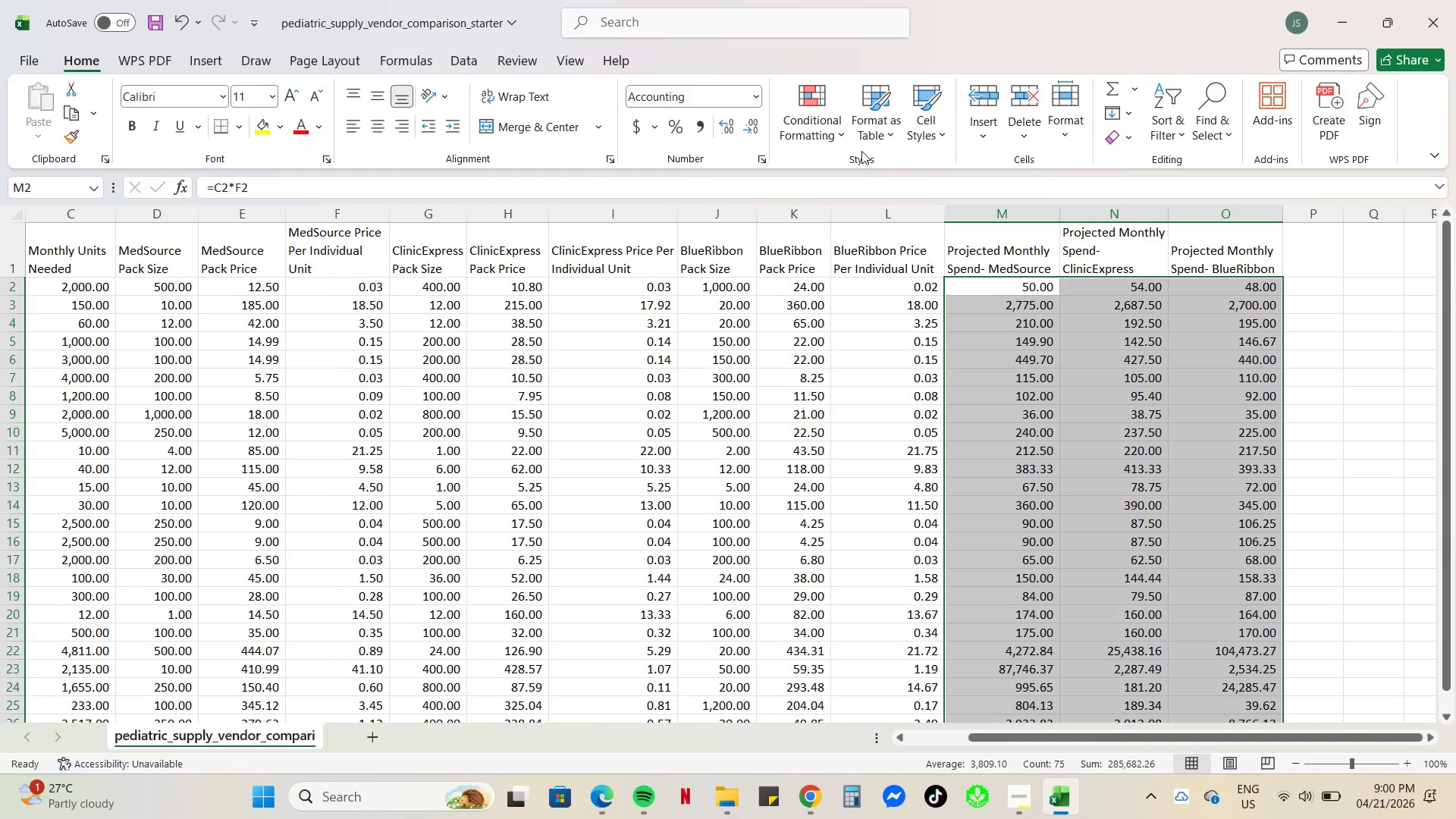 
left_click([808, 126])
 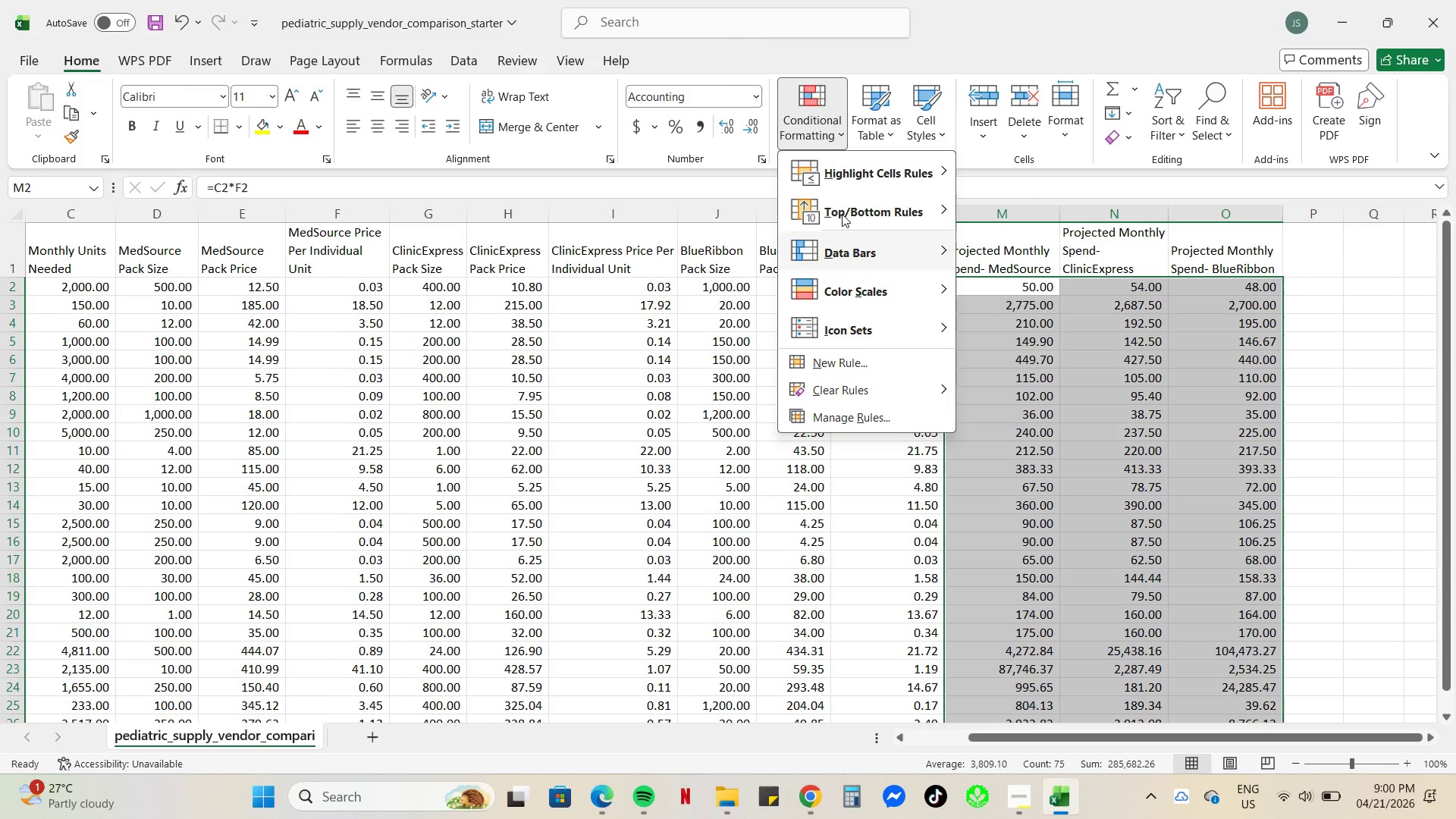 
left_click([853, 177])
 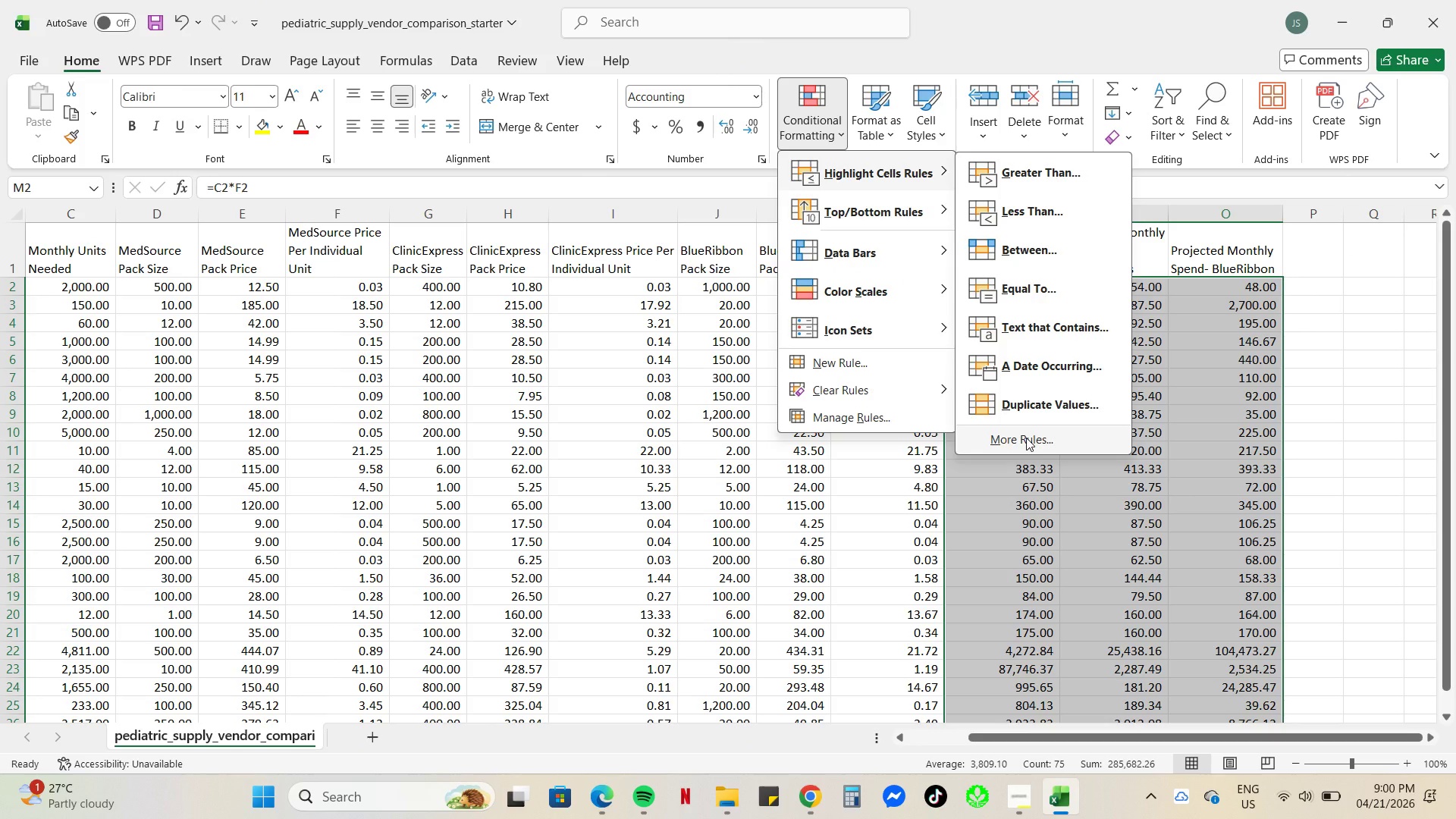 
left_click([1026, 438])
 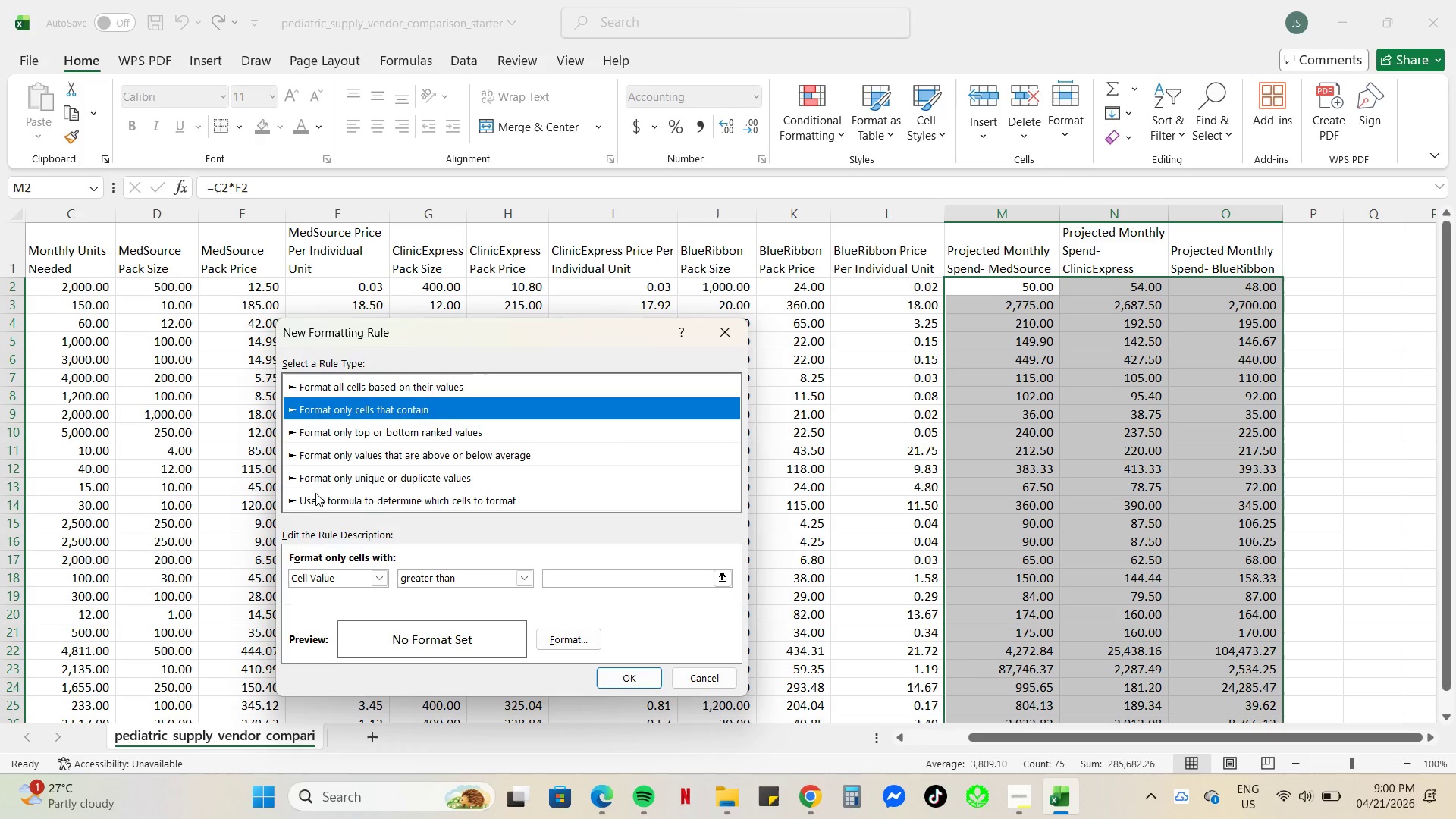 
left_click([320, 496])
 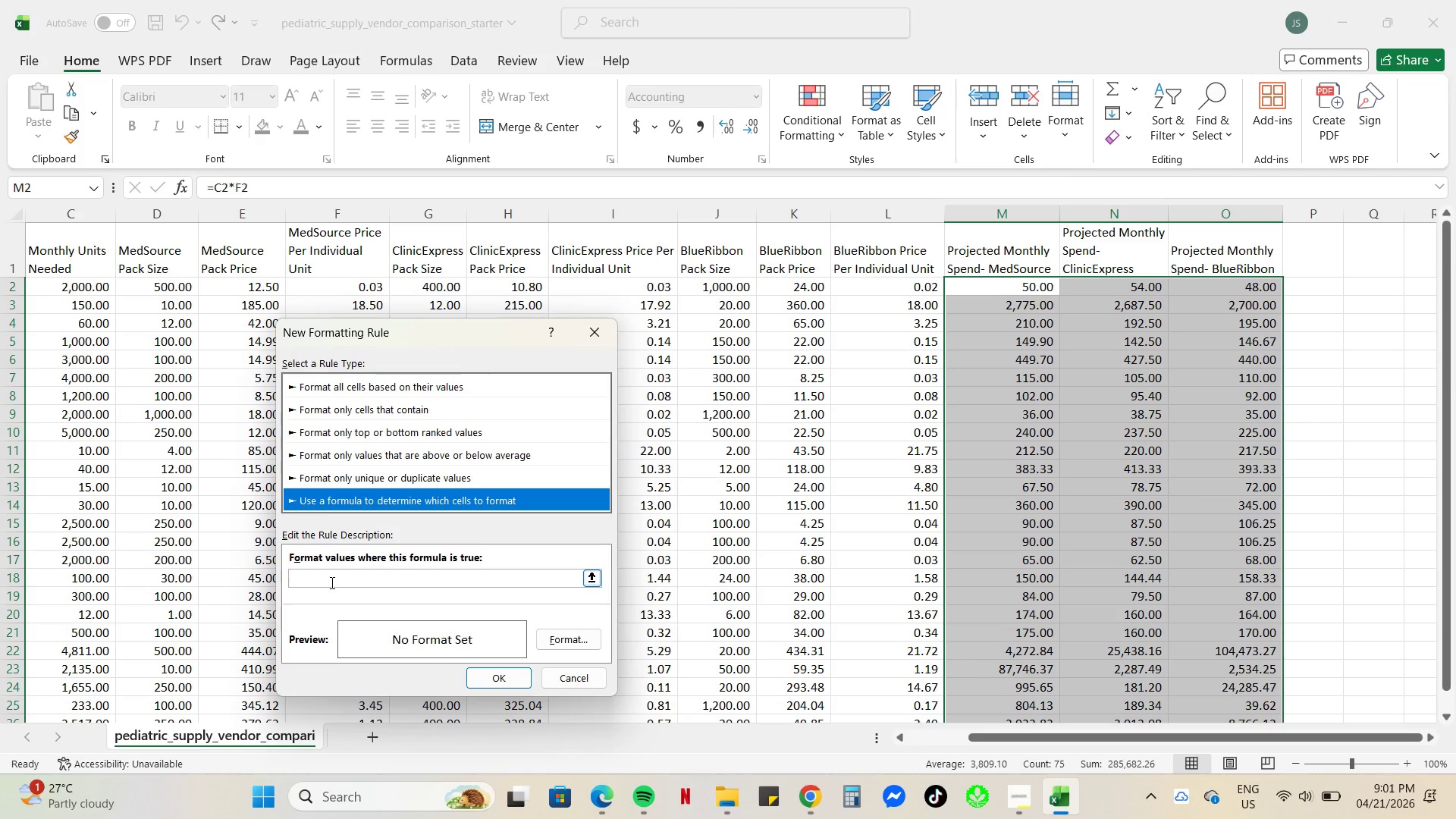 
left_click([331, 582])
 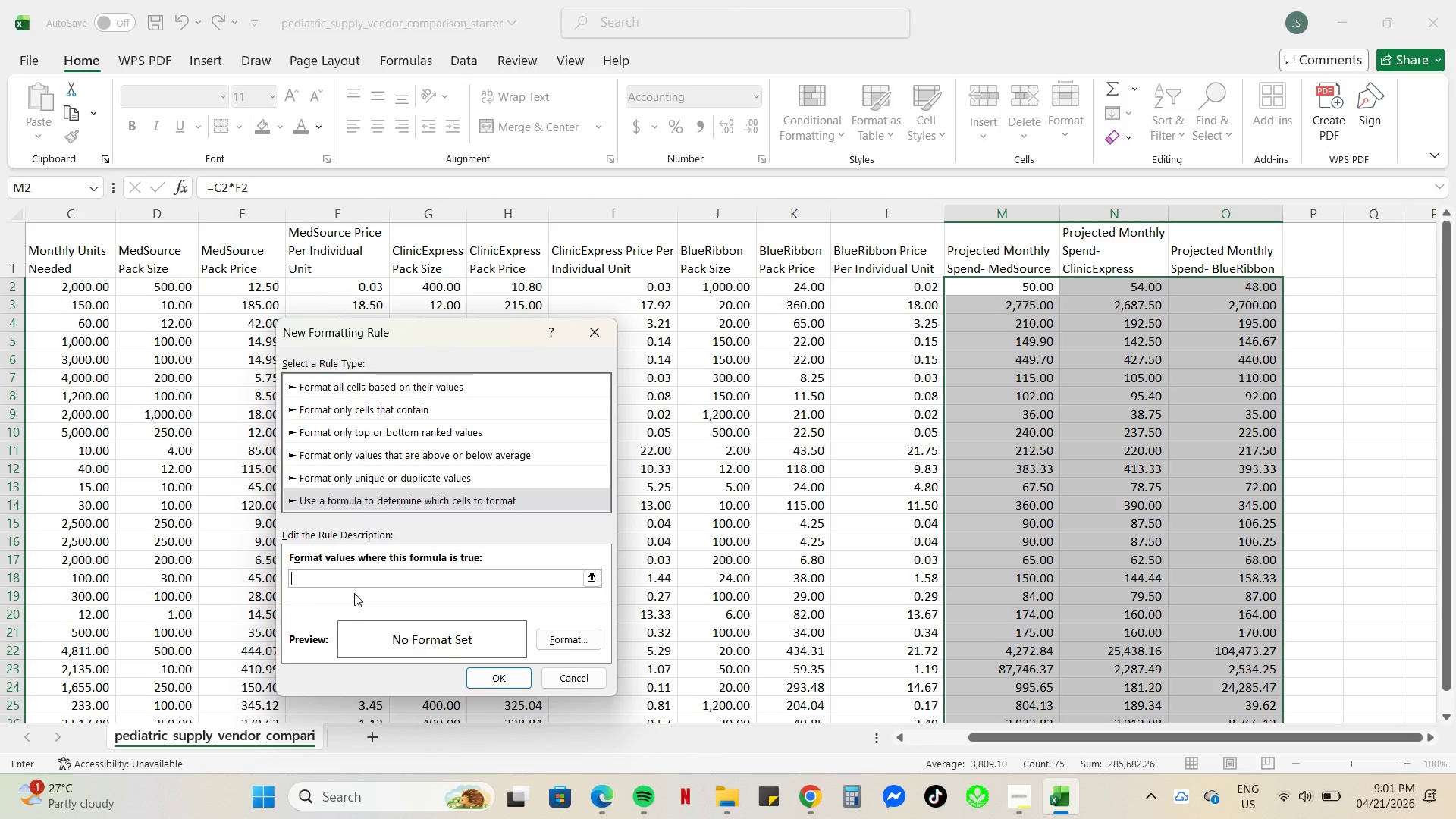 
wait(6.25)
 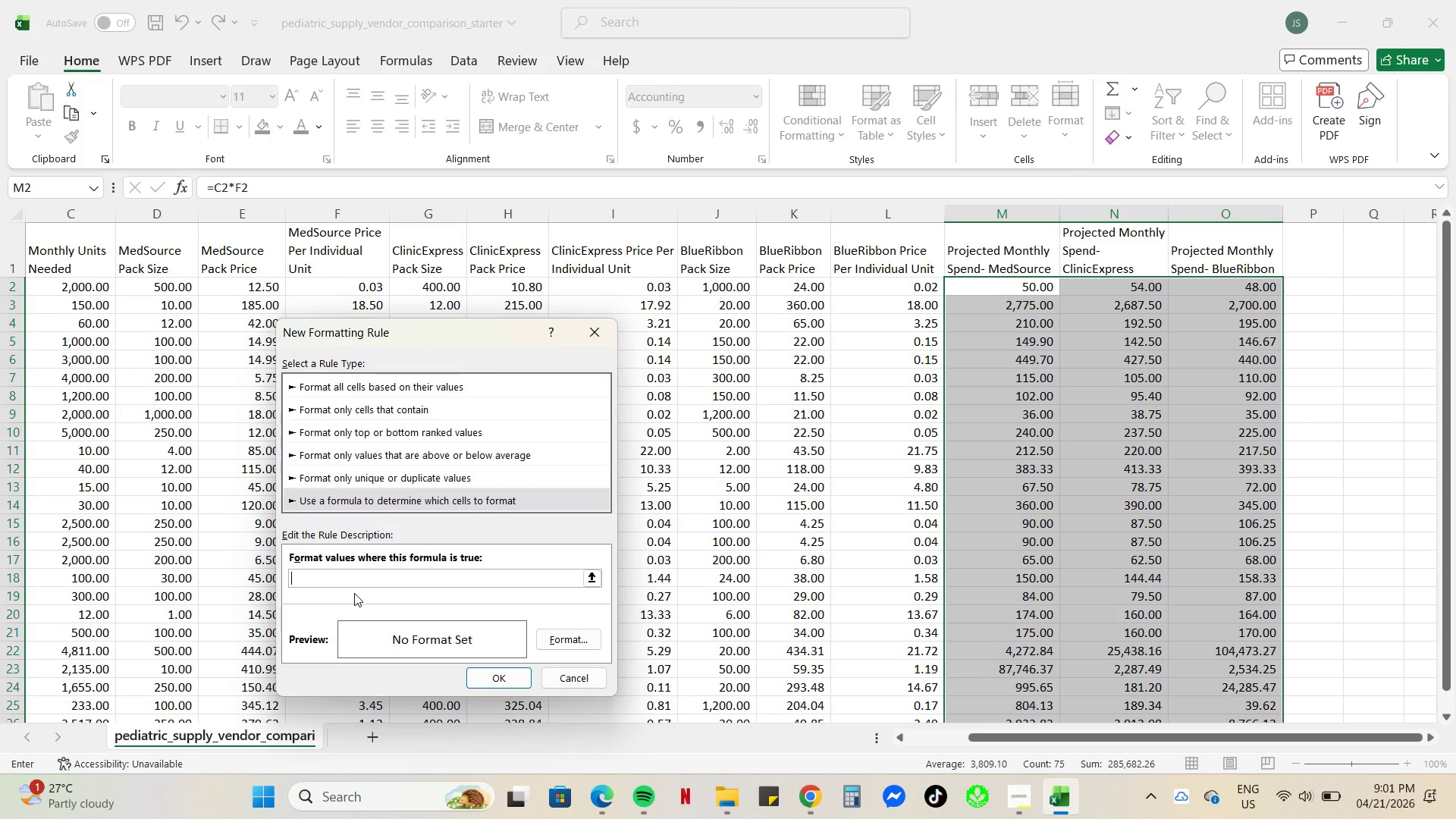 
key(Equal)
 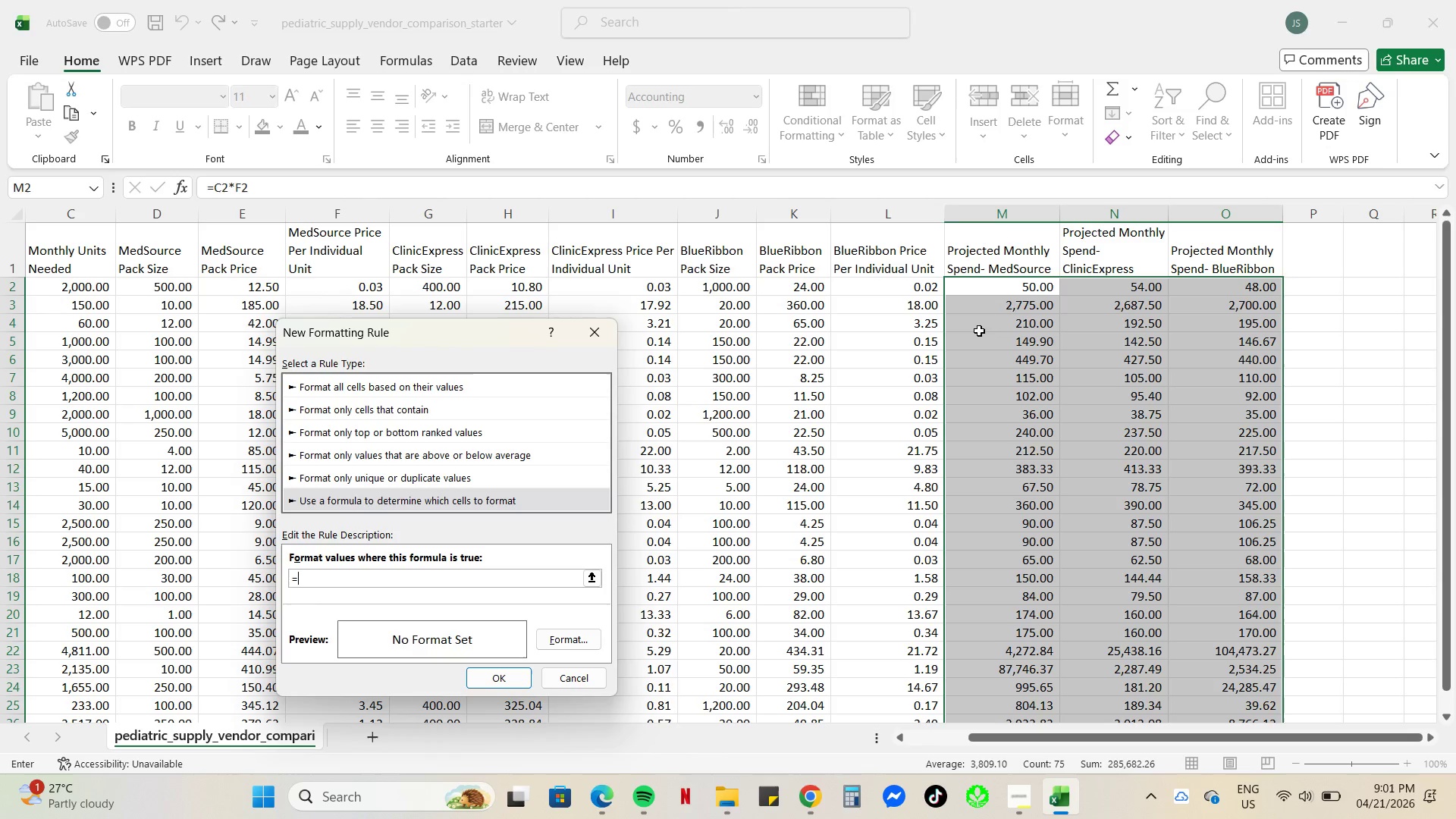 
left_click([1239, 287])
 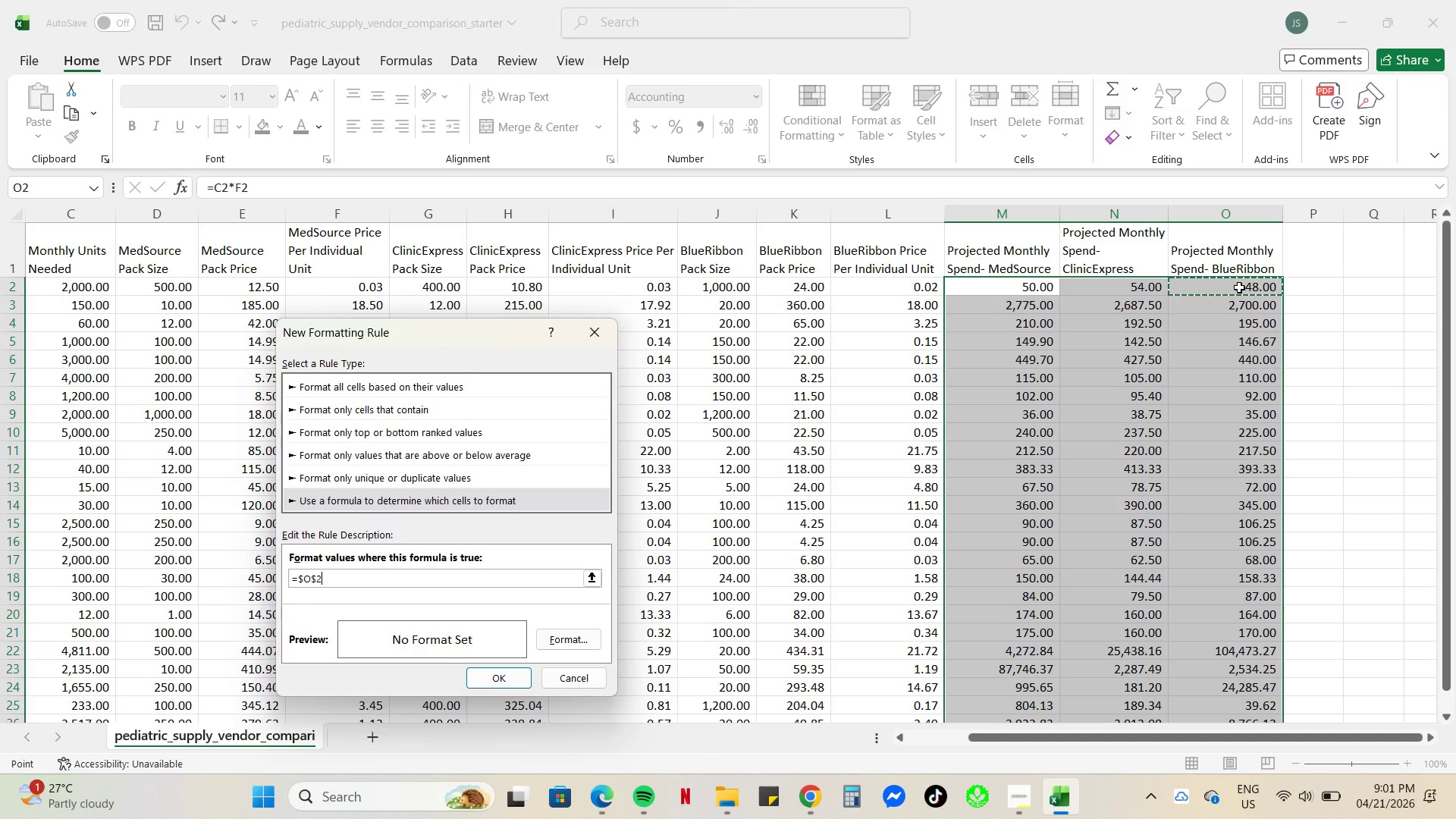 
type(=min)
 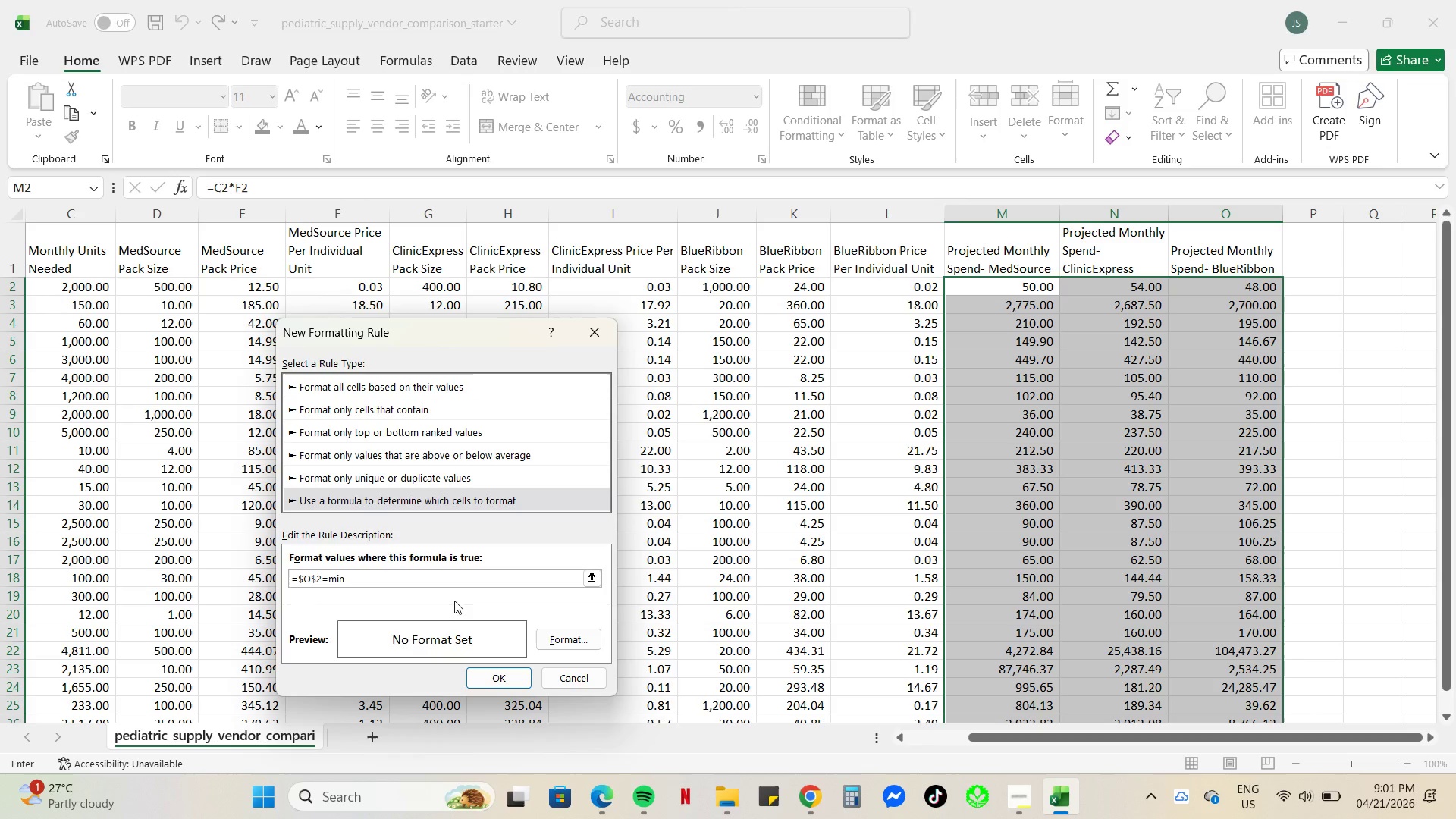 
key(Shift+9)
 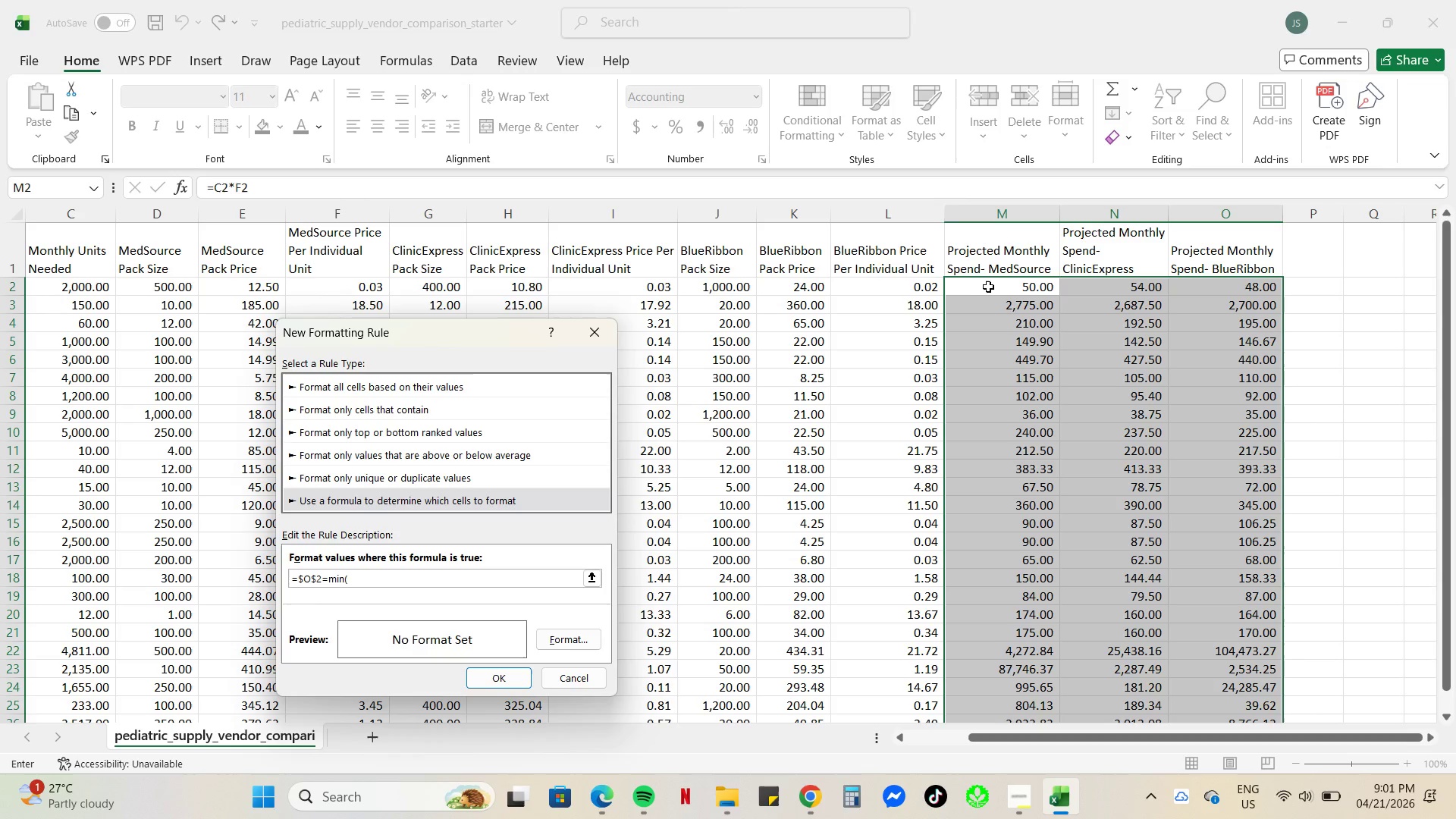 
left_click_drag(start_coordinate=[990, 287], to_coordinate=[1213, 286])
 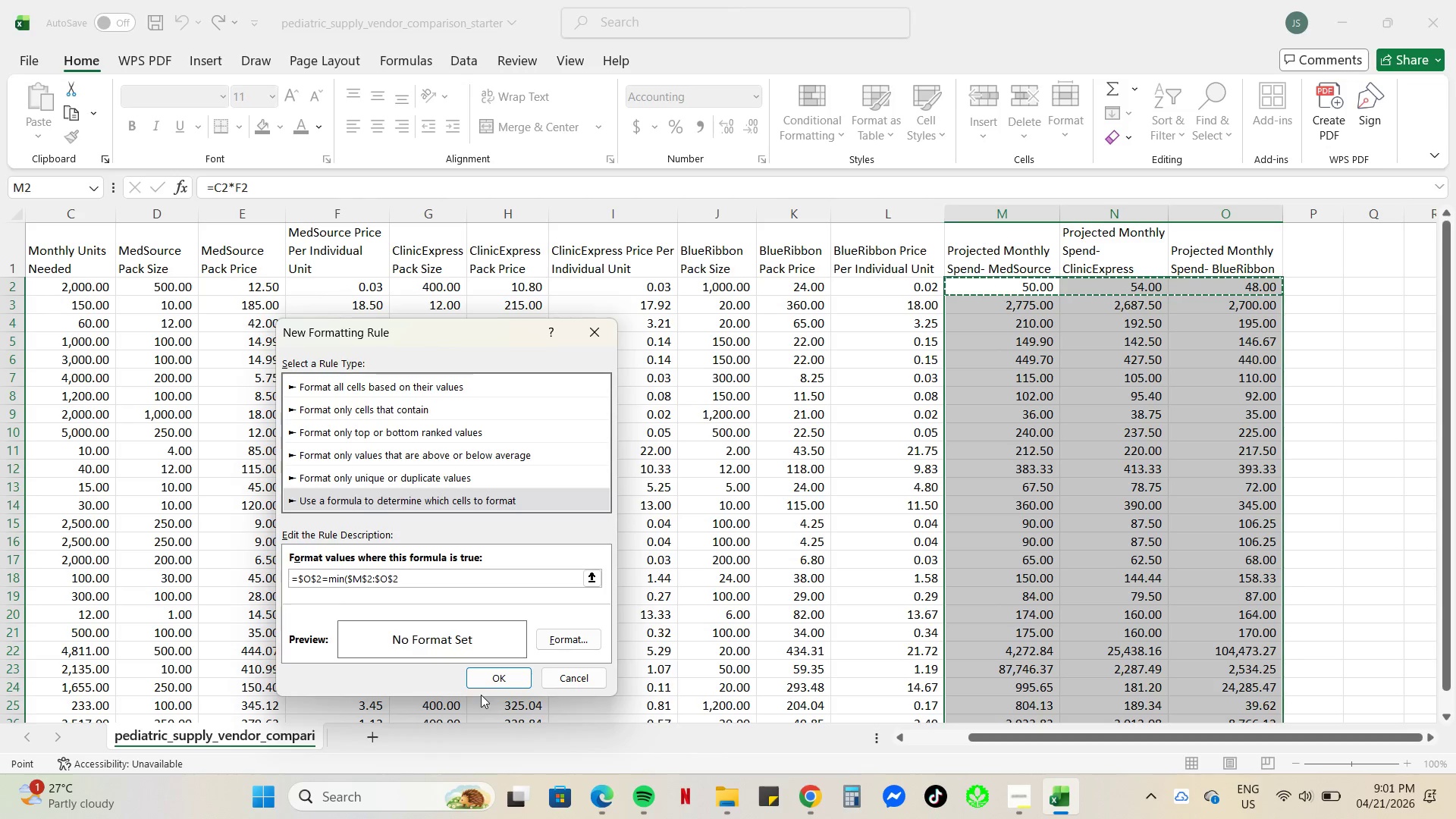 
key(Shift+0)
 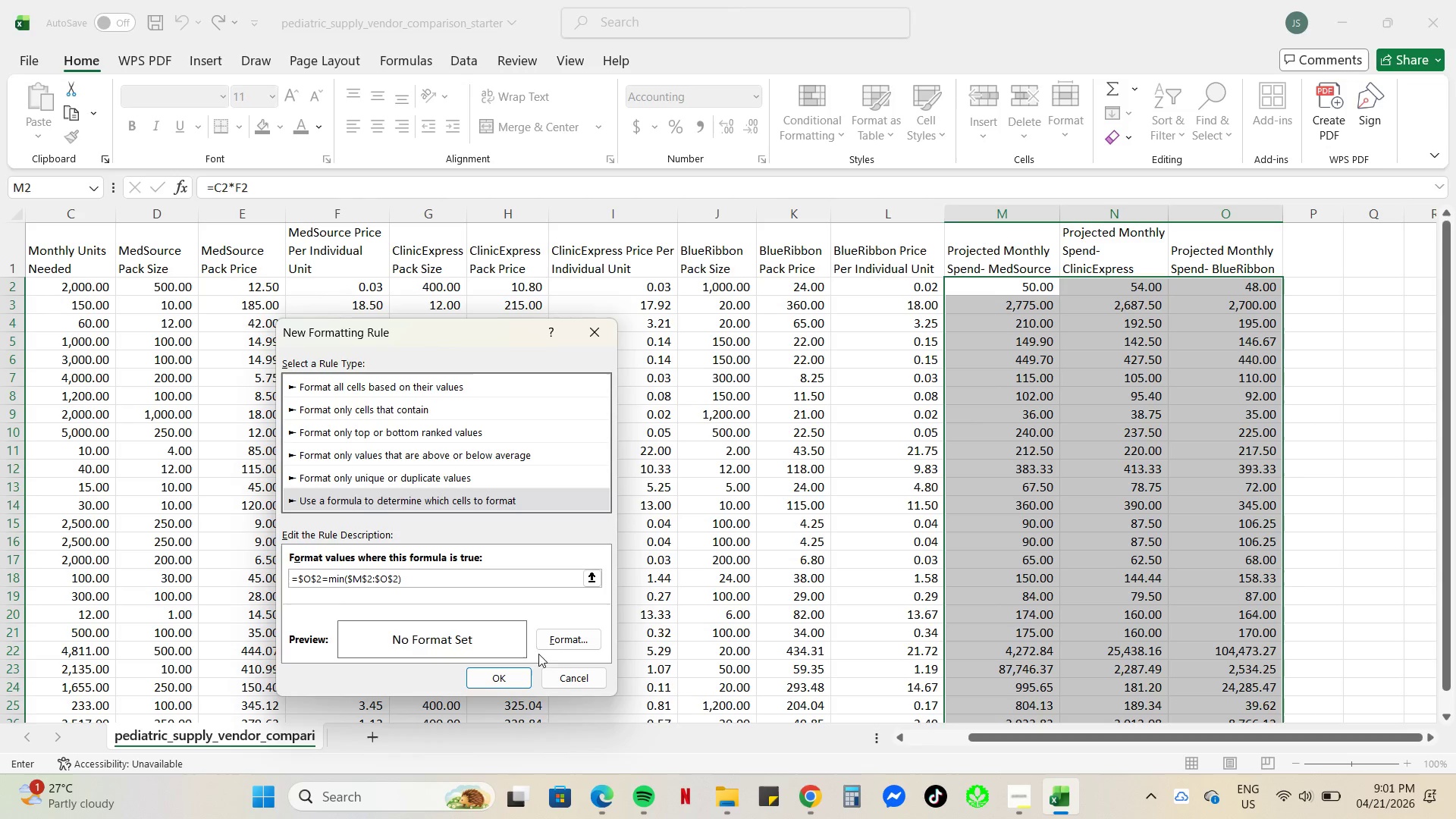 
left_click([557, 635])
 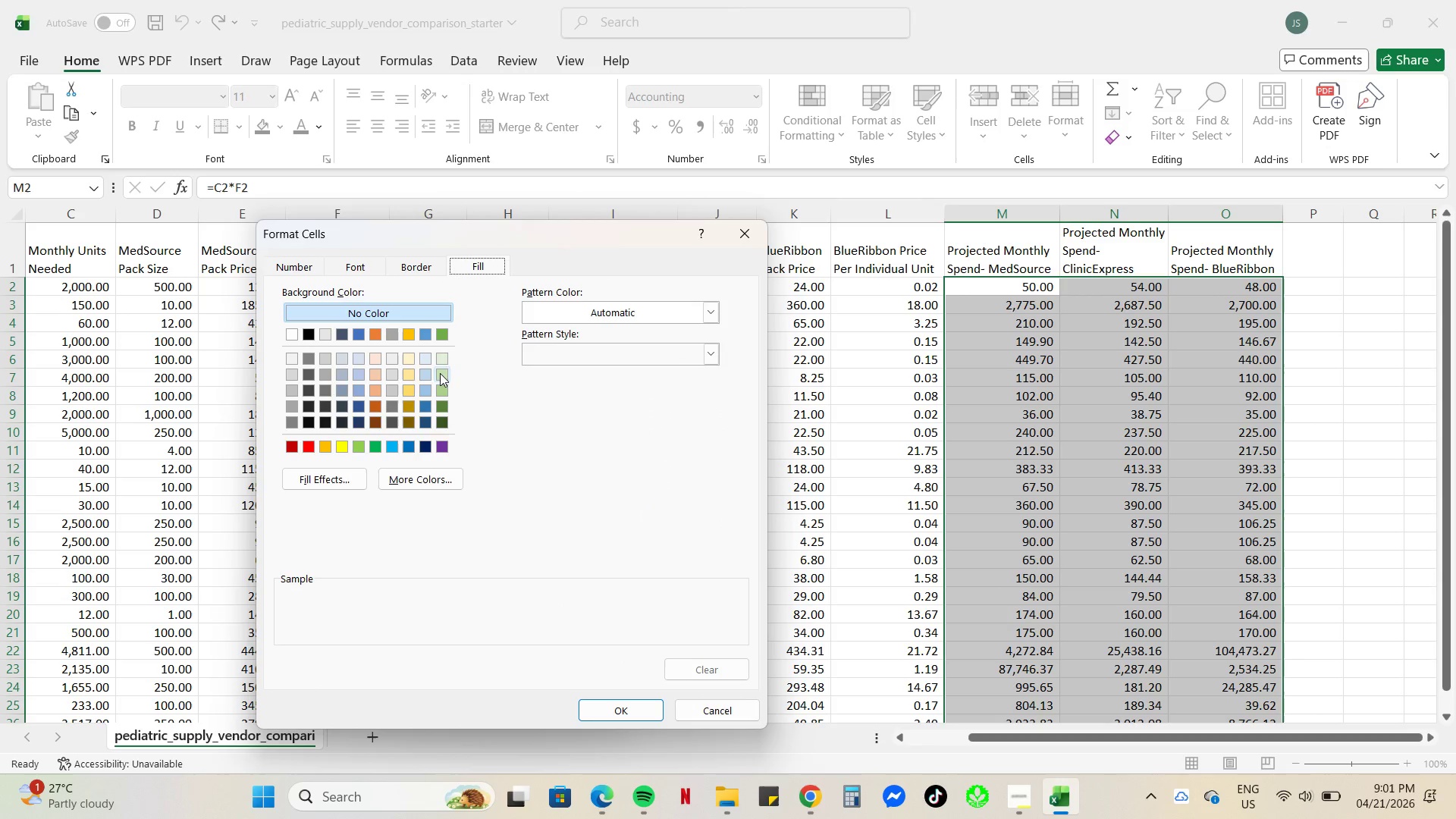 
left_click([442, 375])
 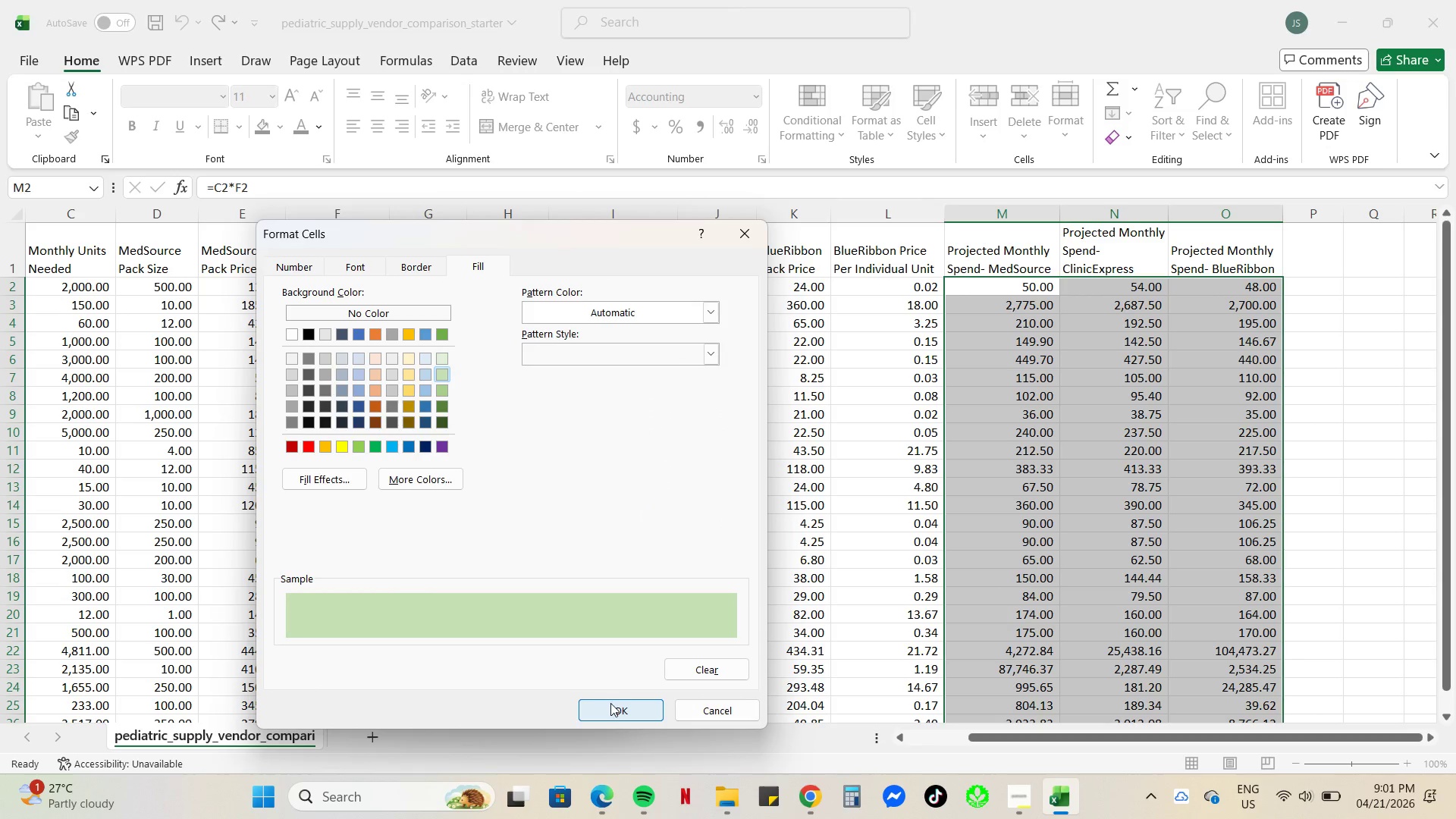 
left_click([611, 705])
 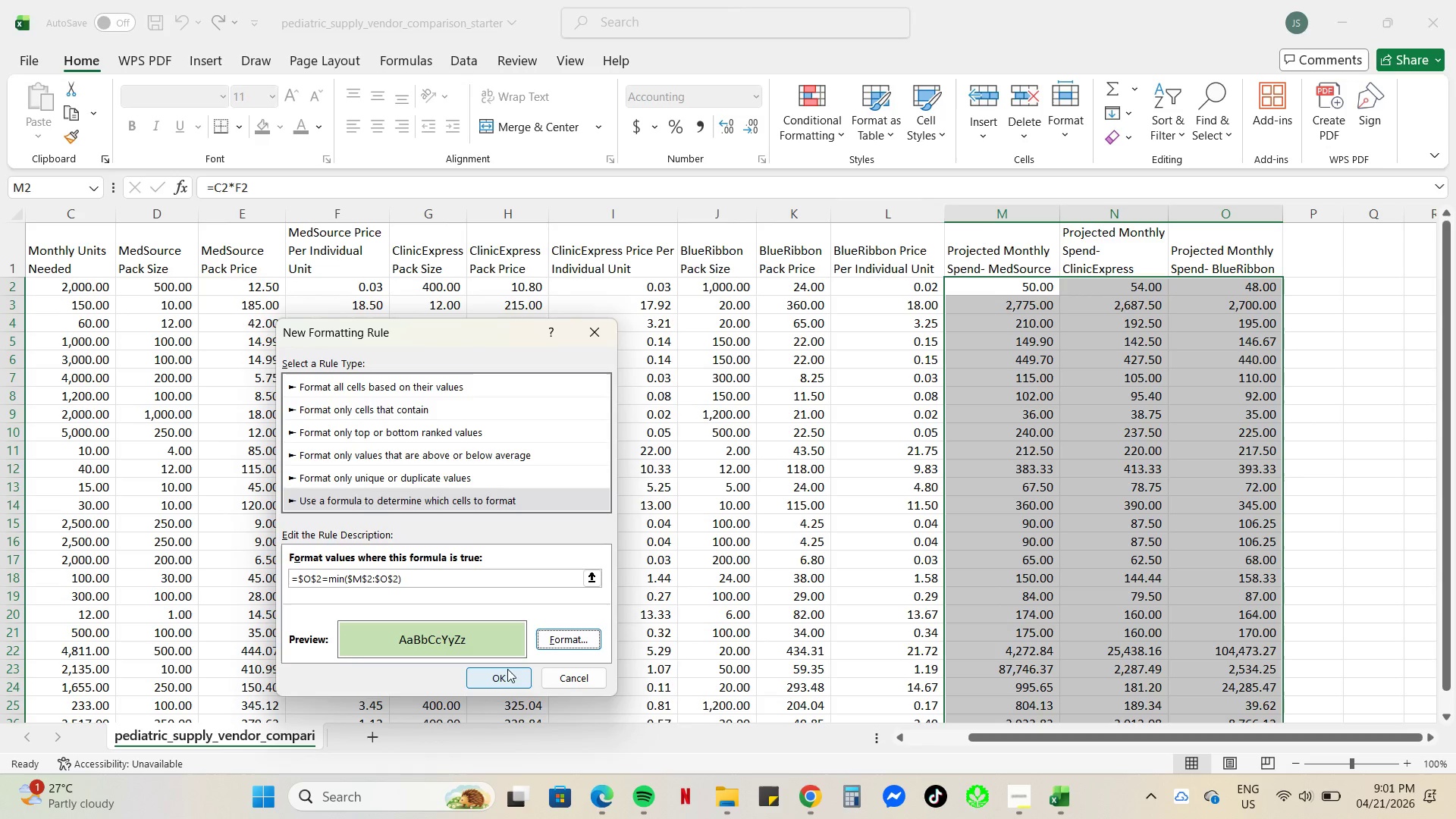 
left_click([505, 676])
 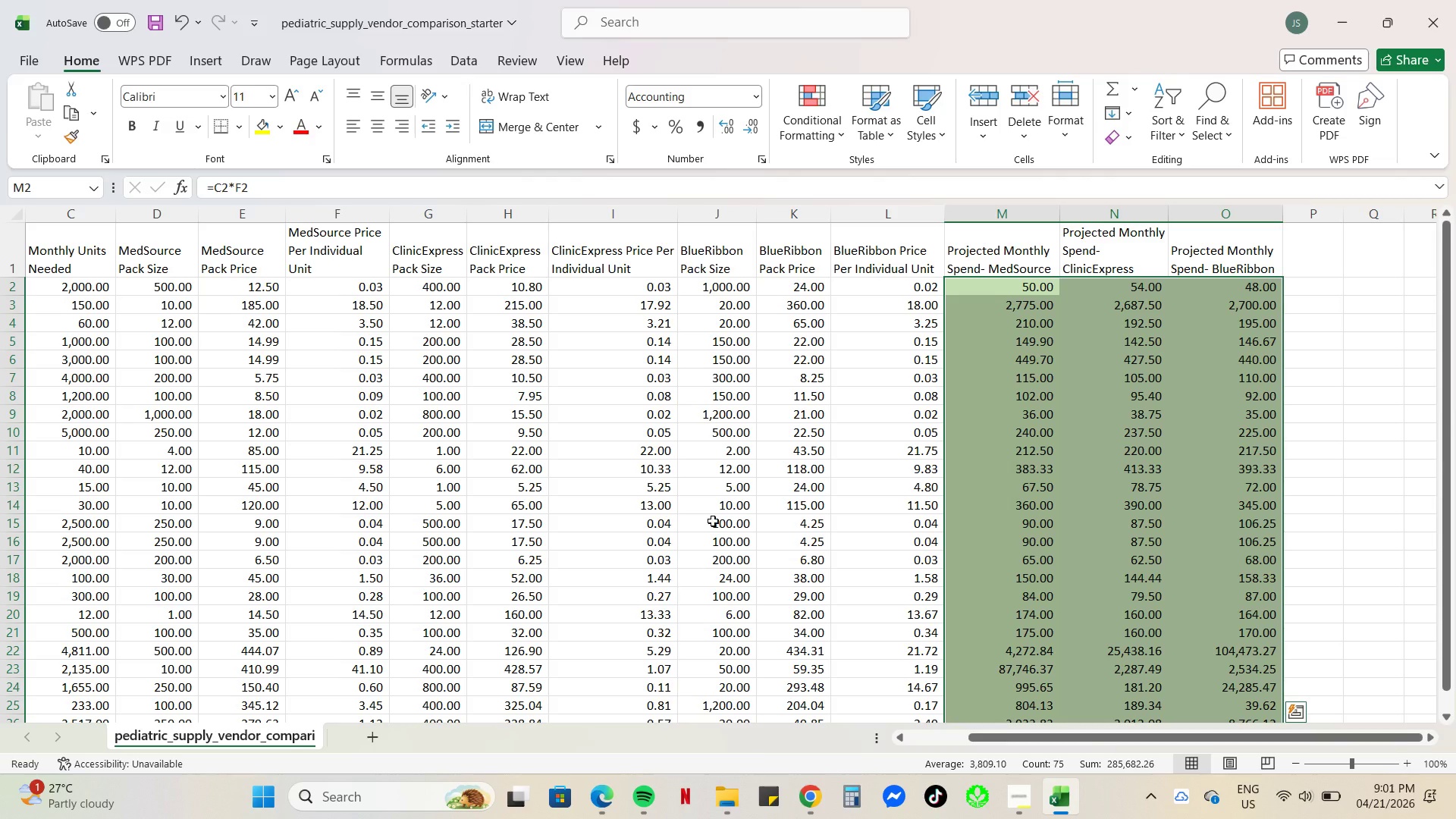 
left_click([1060, 444])
 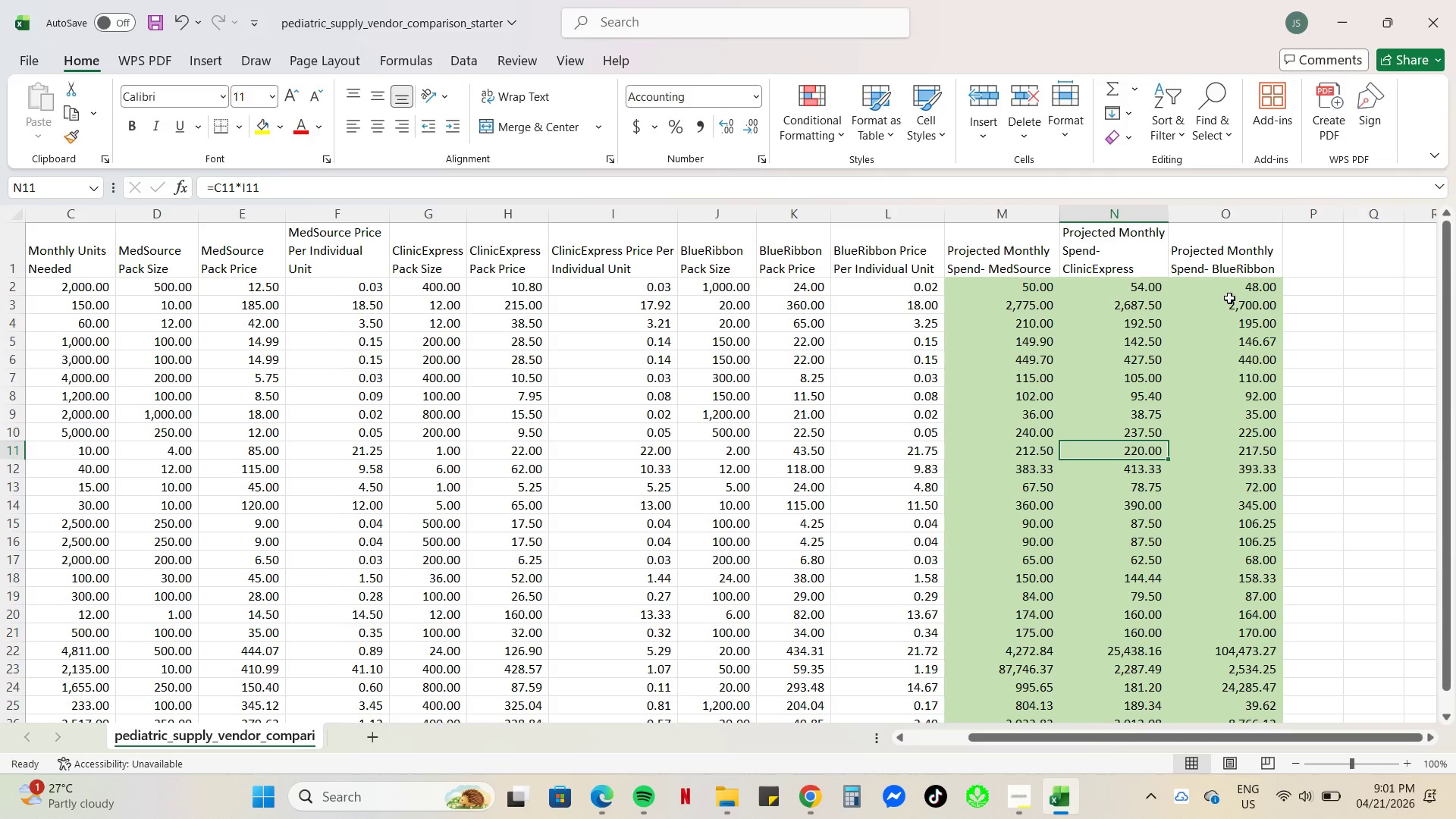 
left_click([1233, 294])
 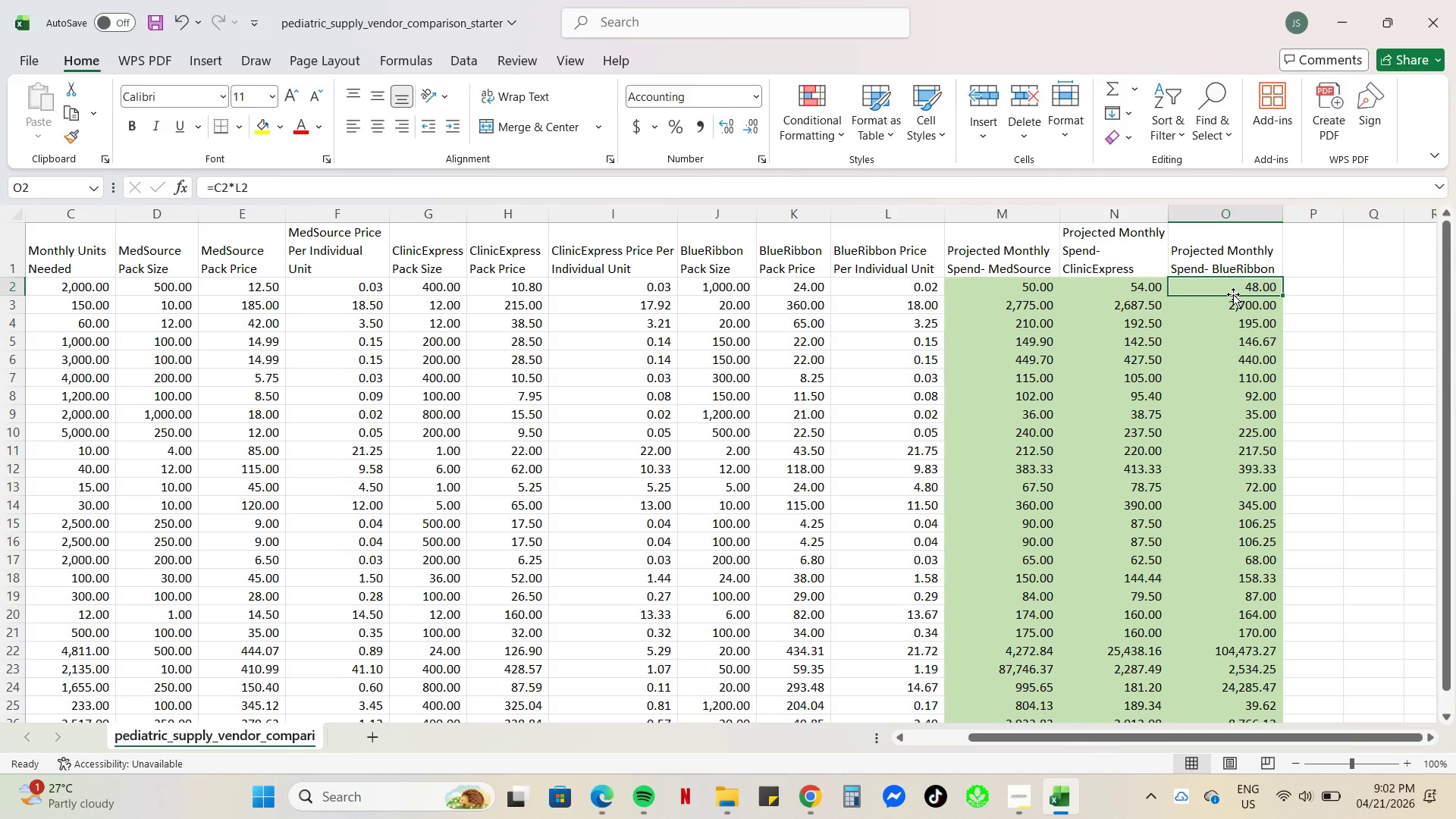 
wait(73.19)
 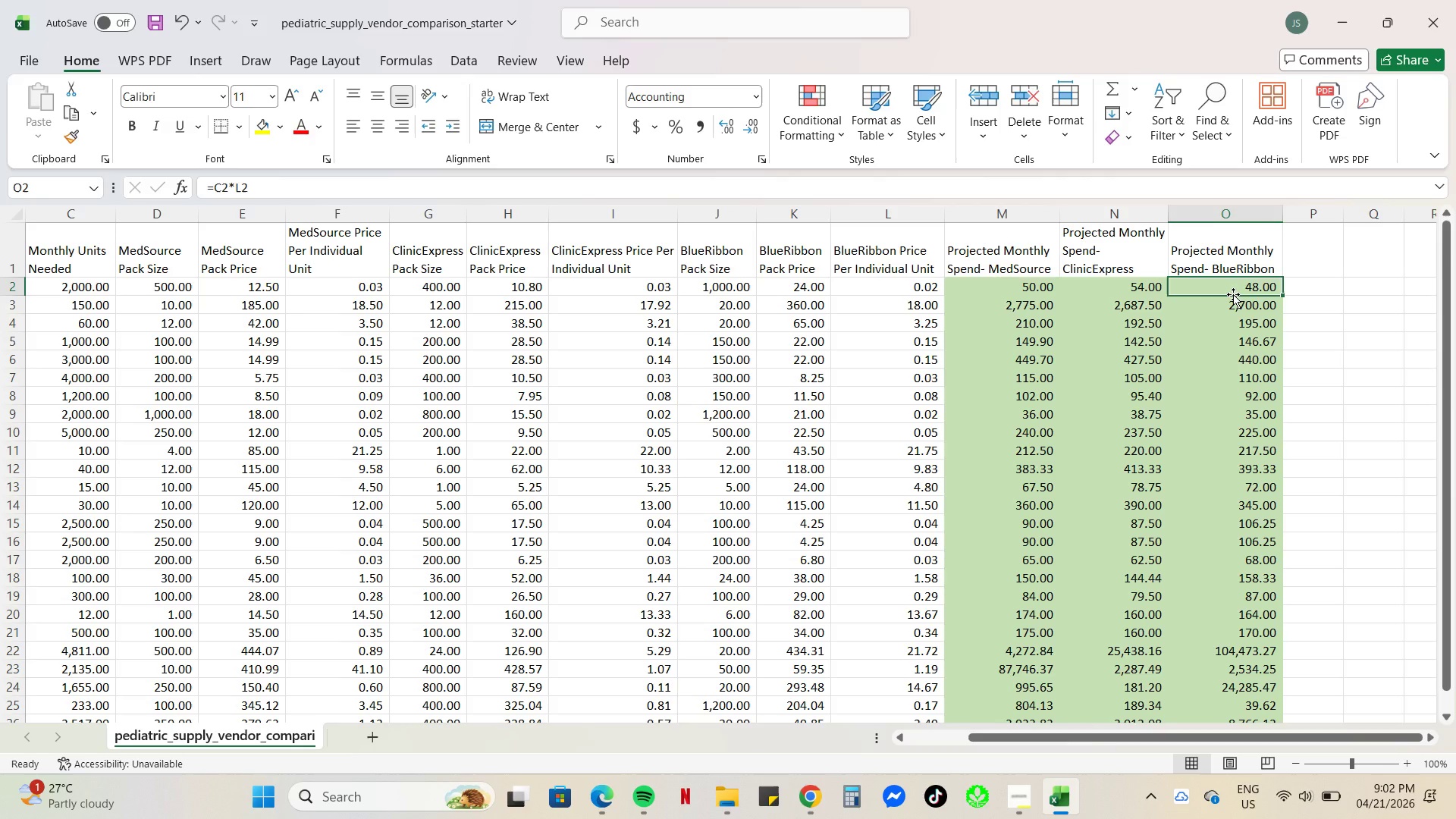 
key(Control+Z)
 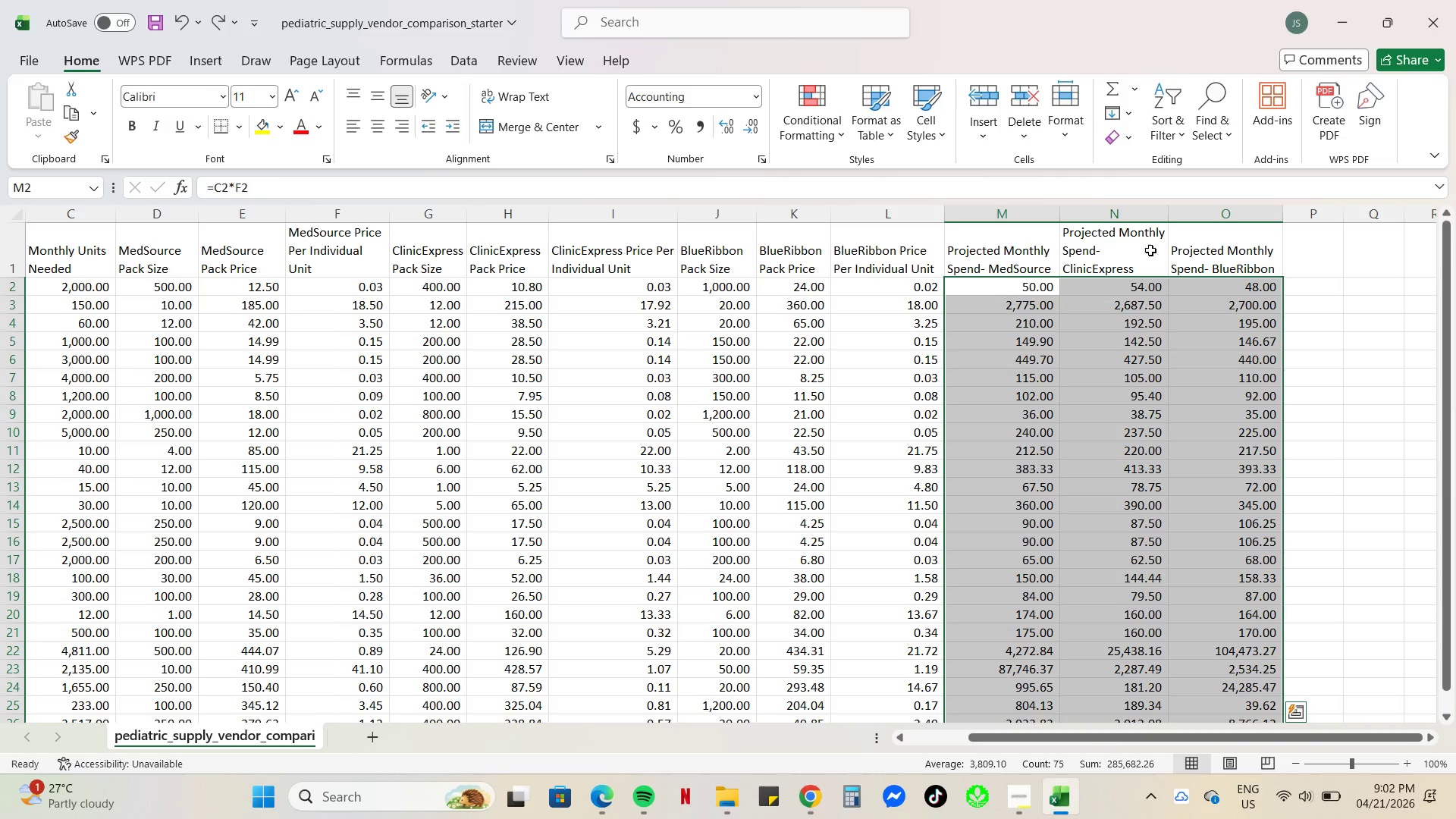 
left_click([802, 116])
 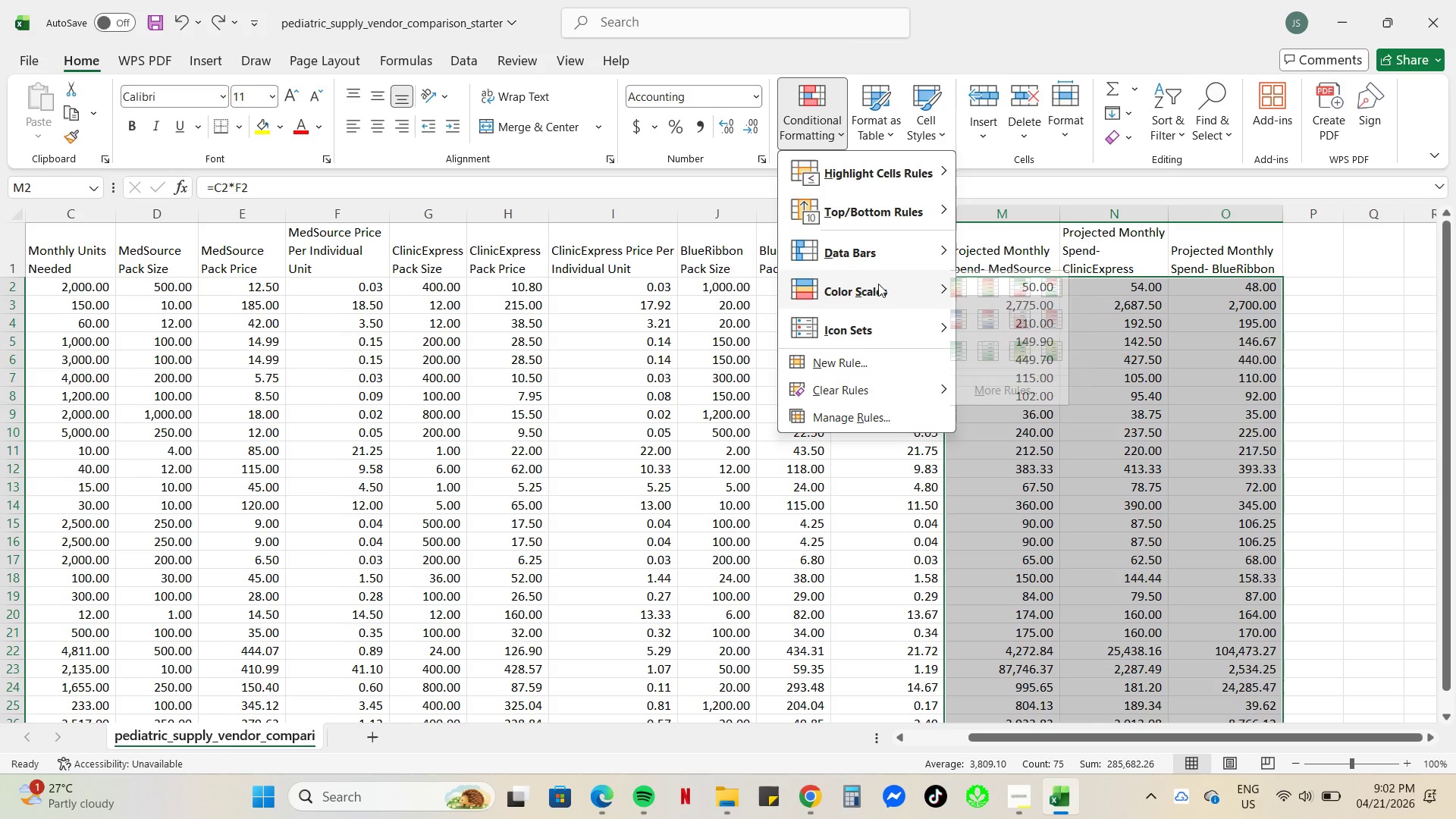 
mouse_move([883, 281])
 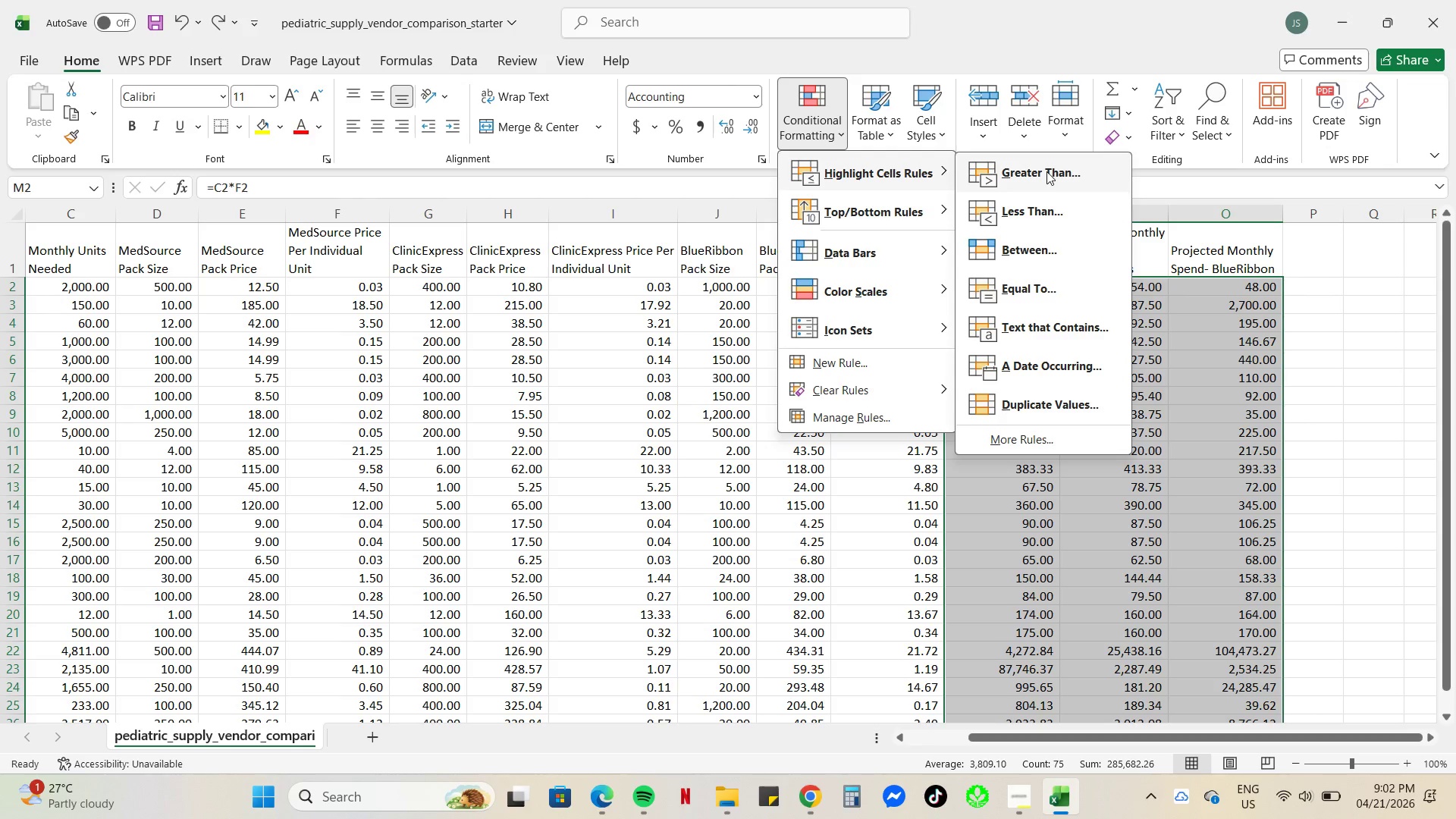 
left_click([1039, 431])
 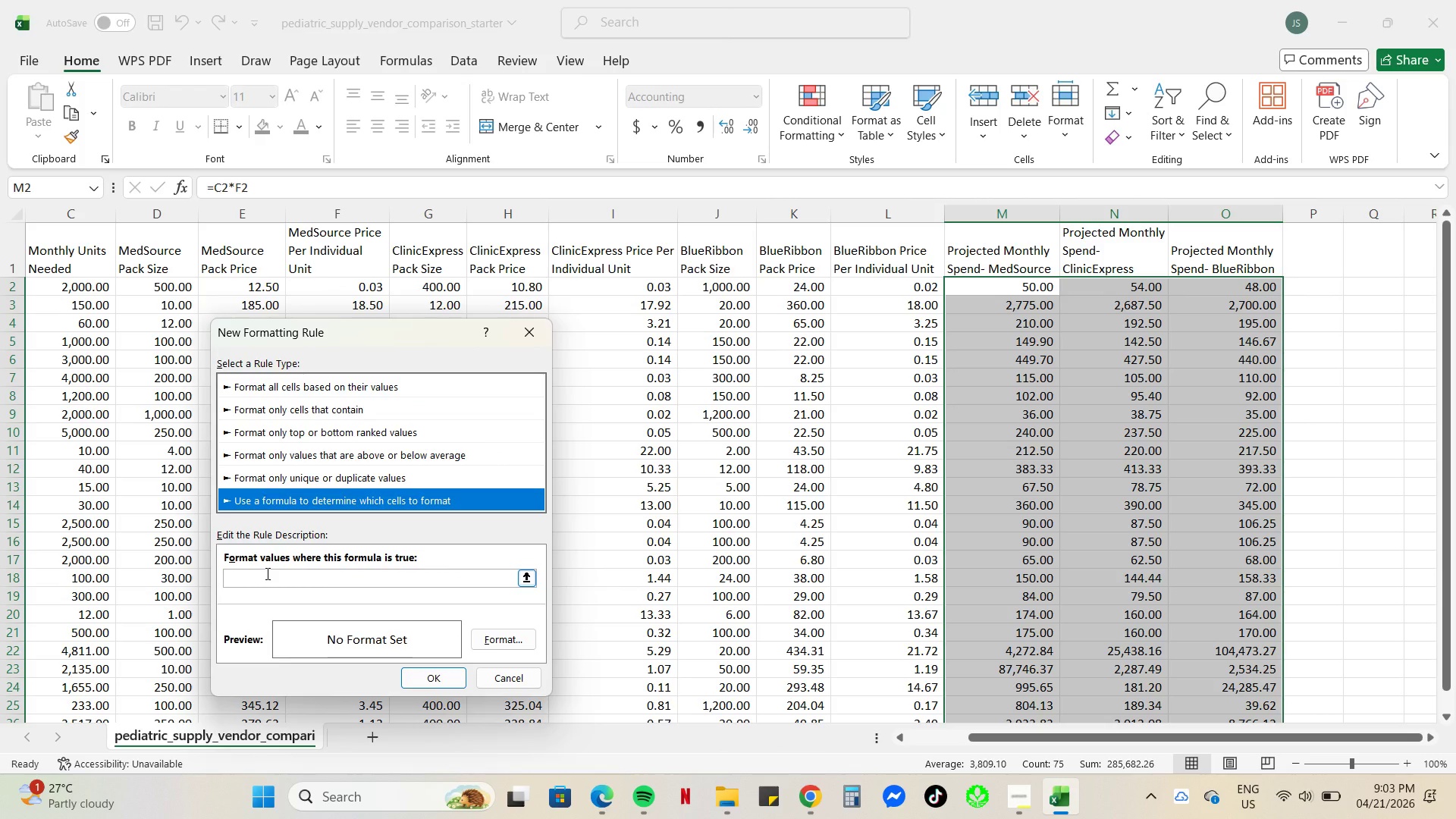 
left_click([268, 578])
 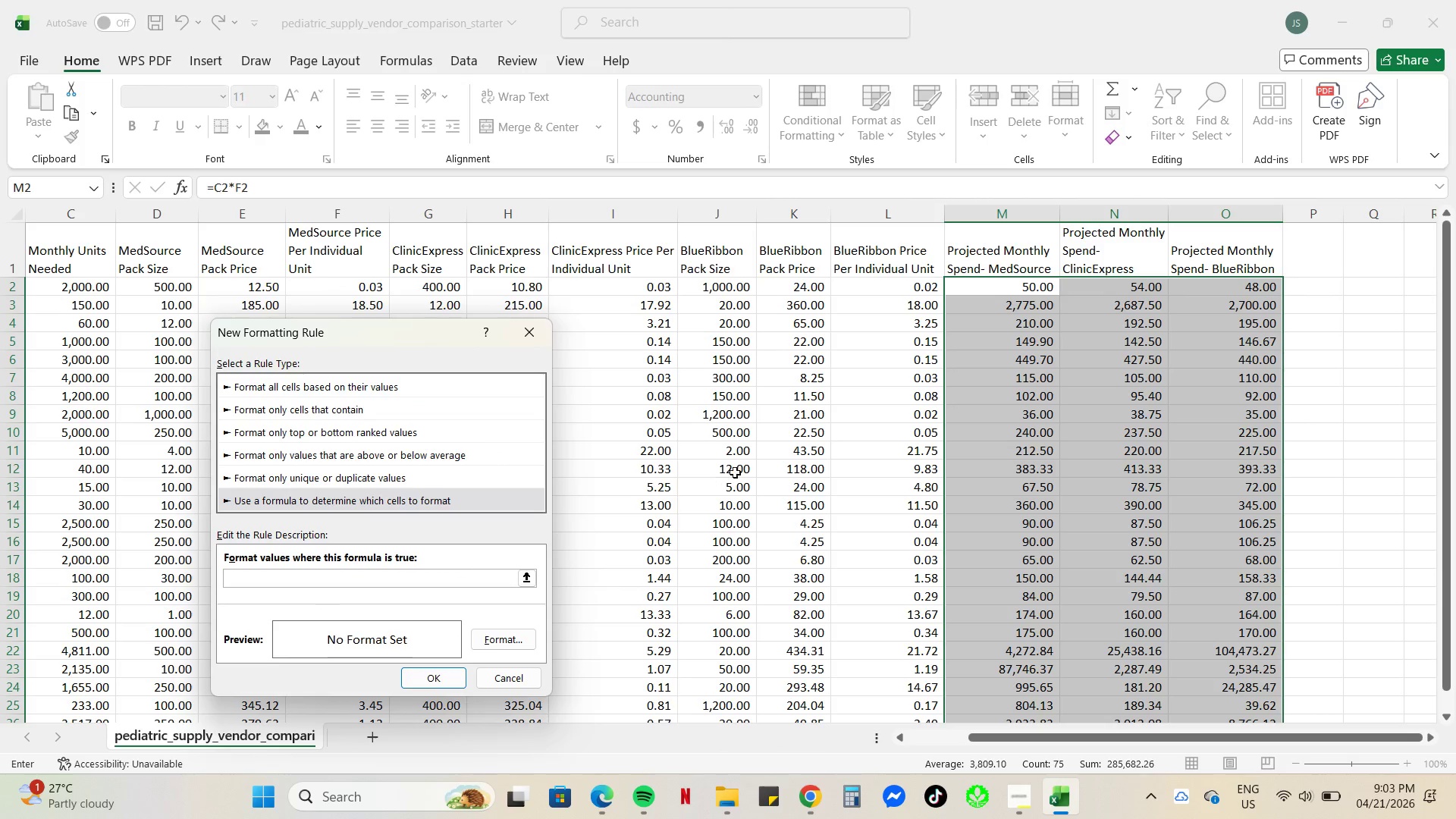 
left_click([1261, 282])
 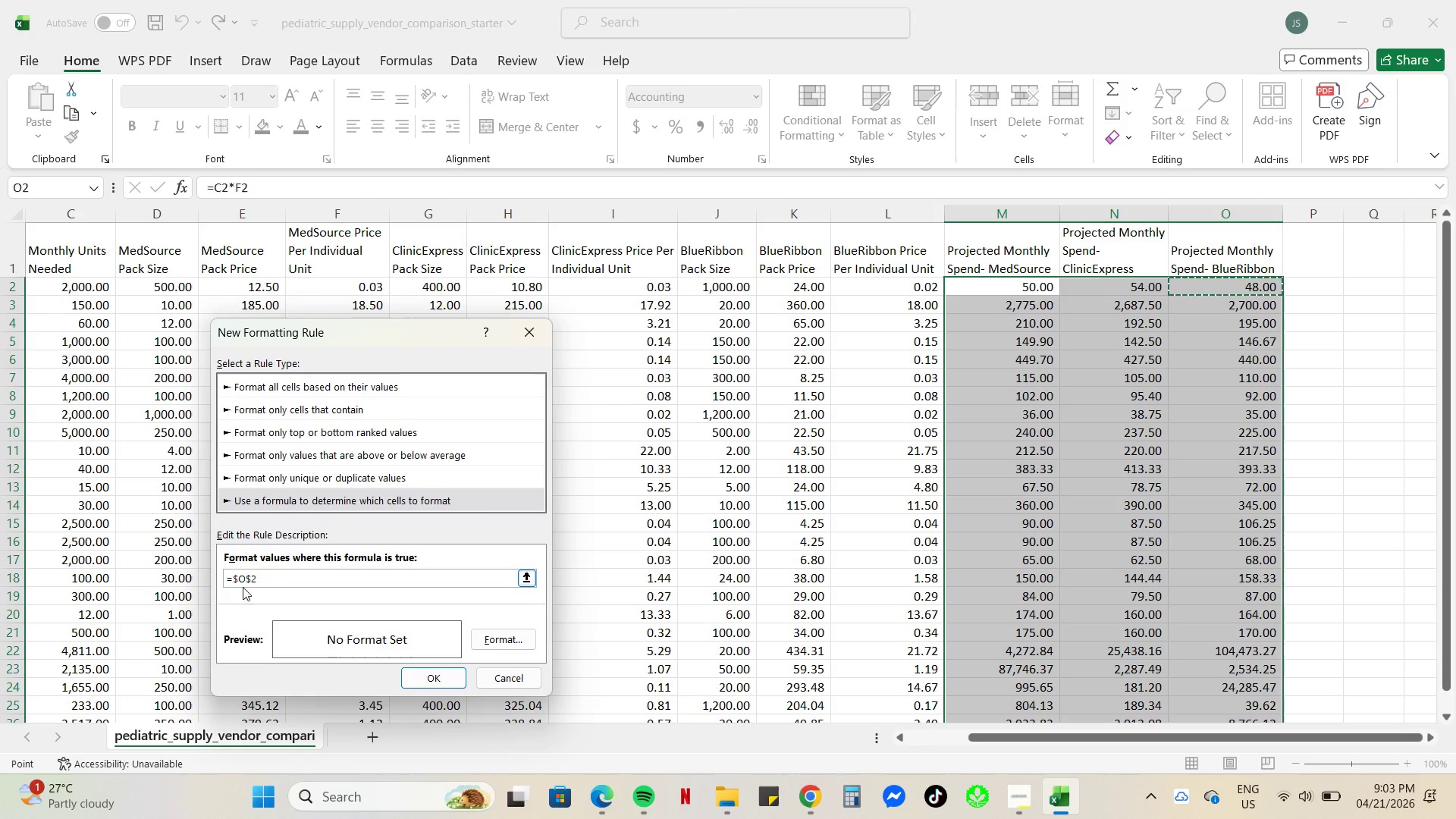 
left_click([235, 579])
 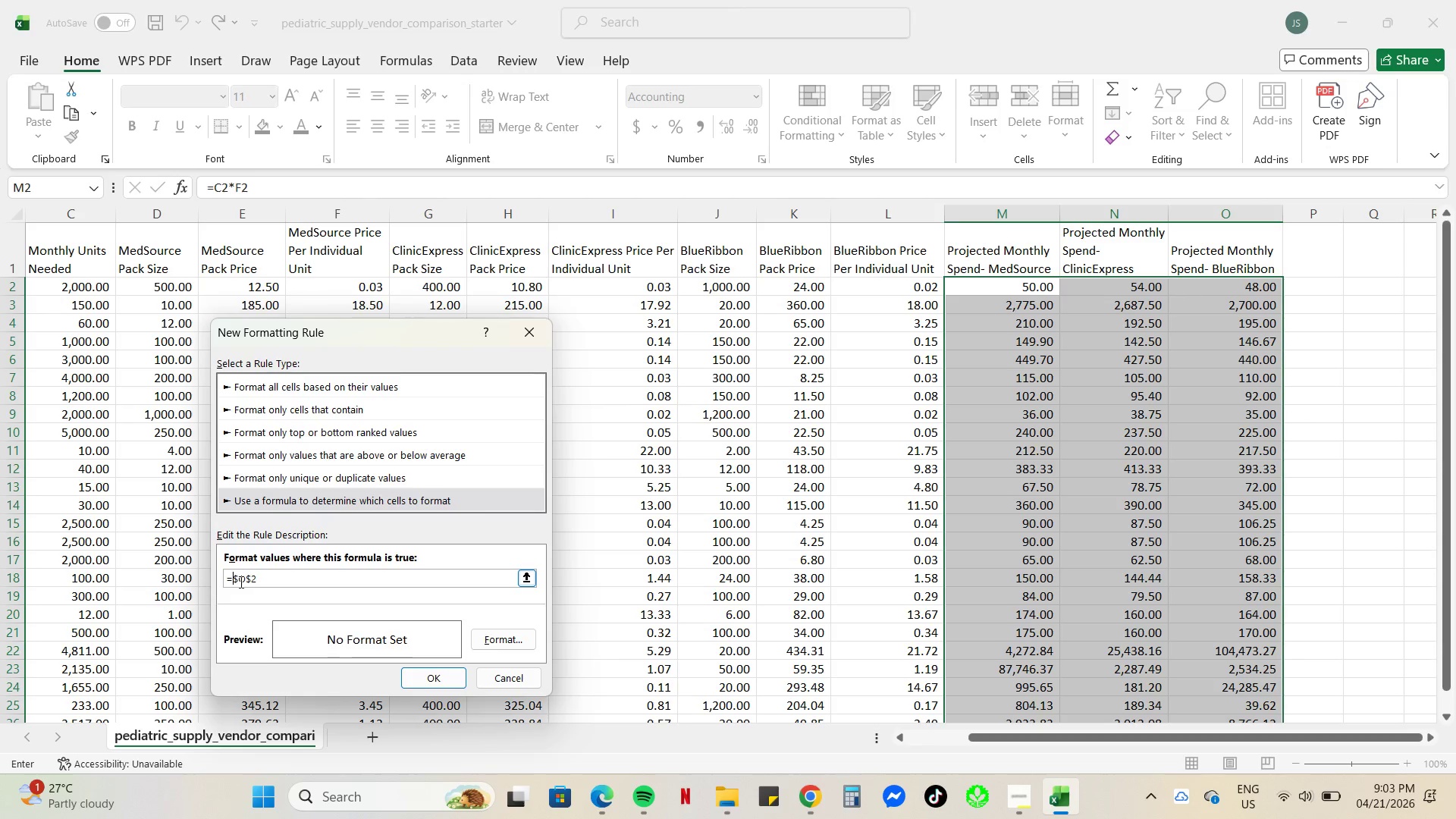 
left_click([240, 582])
 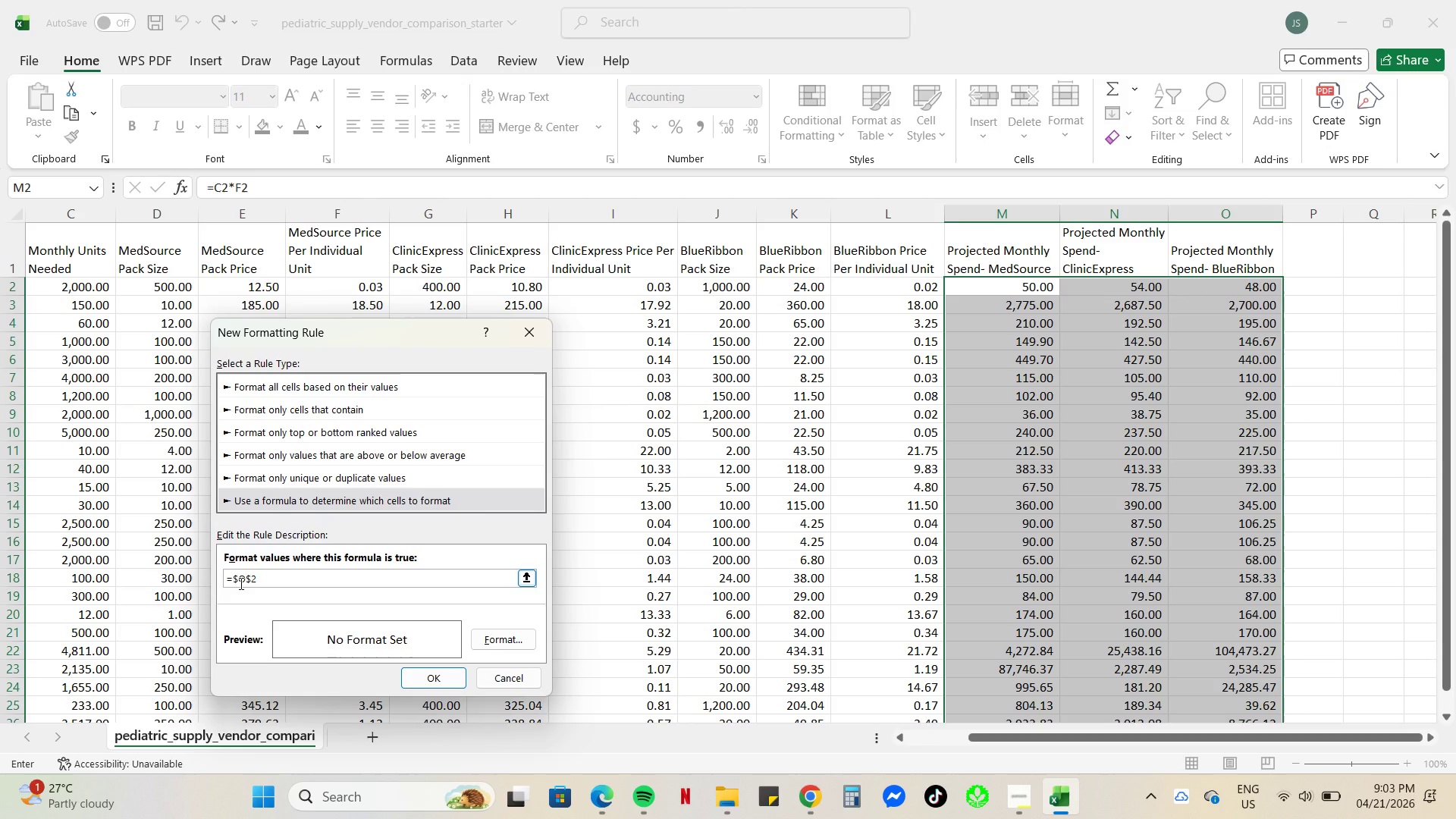 
key(Backspace)
 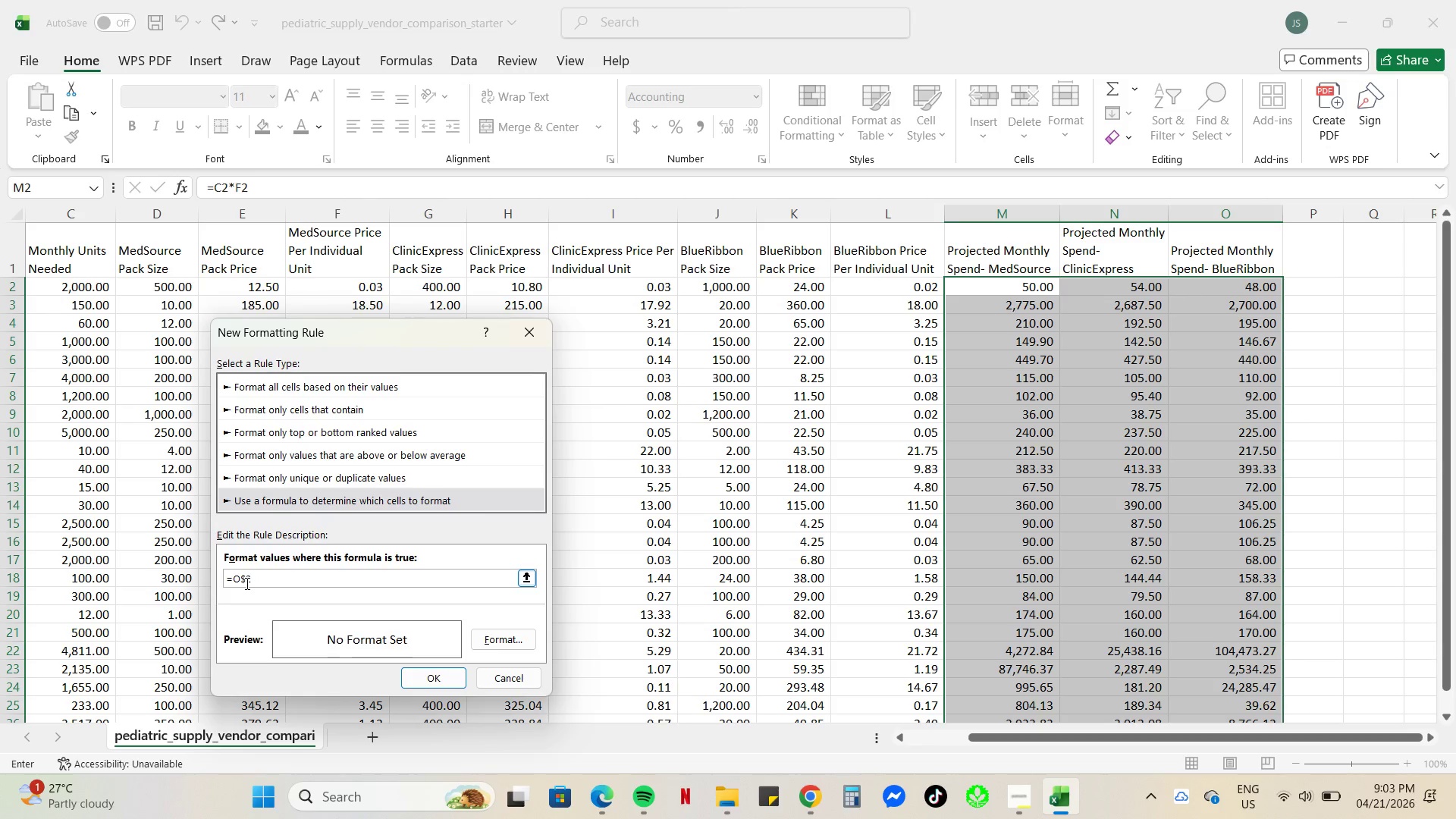 
left_click([248, 583])
 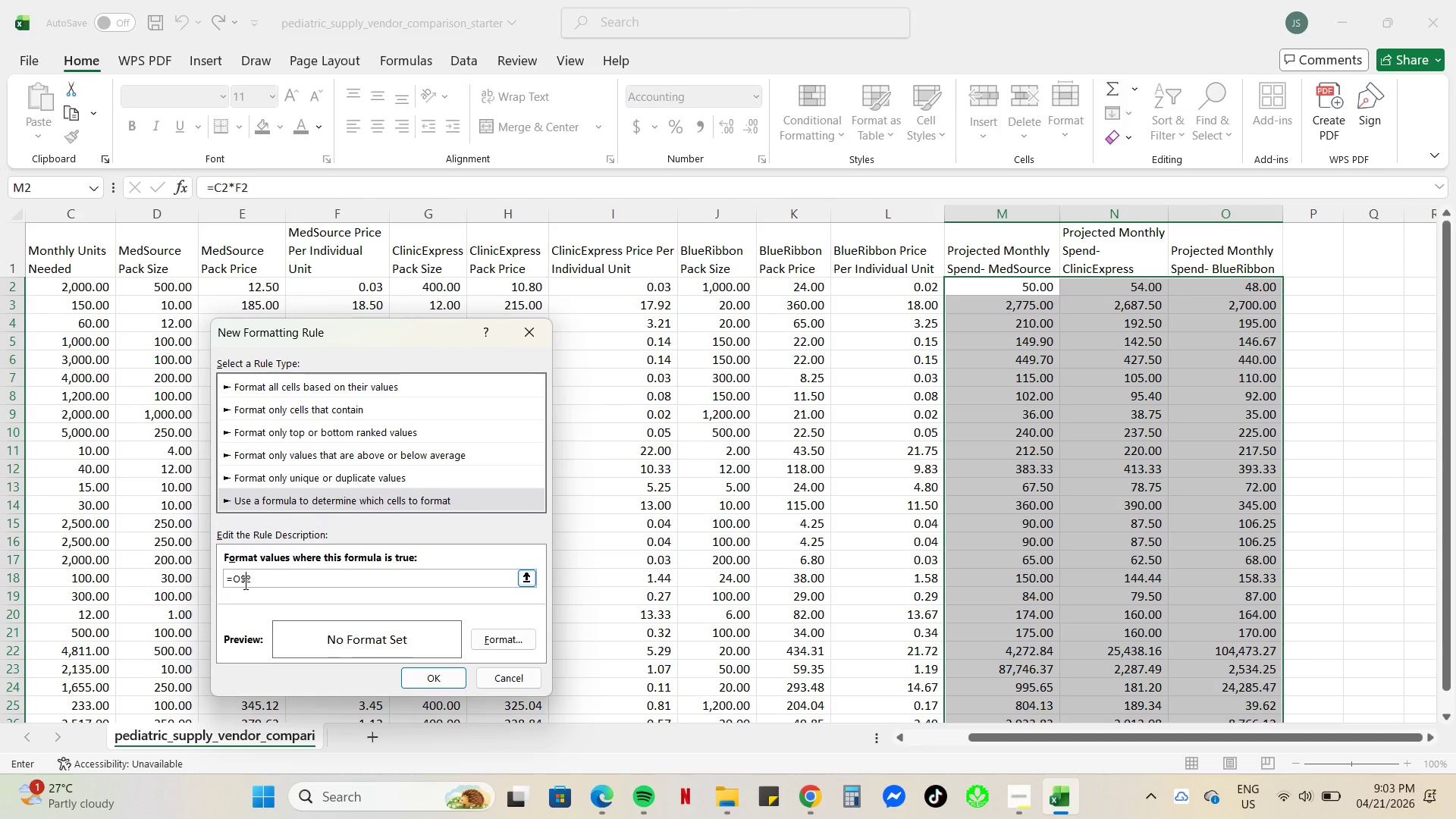 
key(Backspace)
type(=min)
 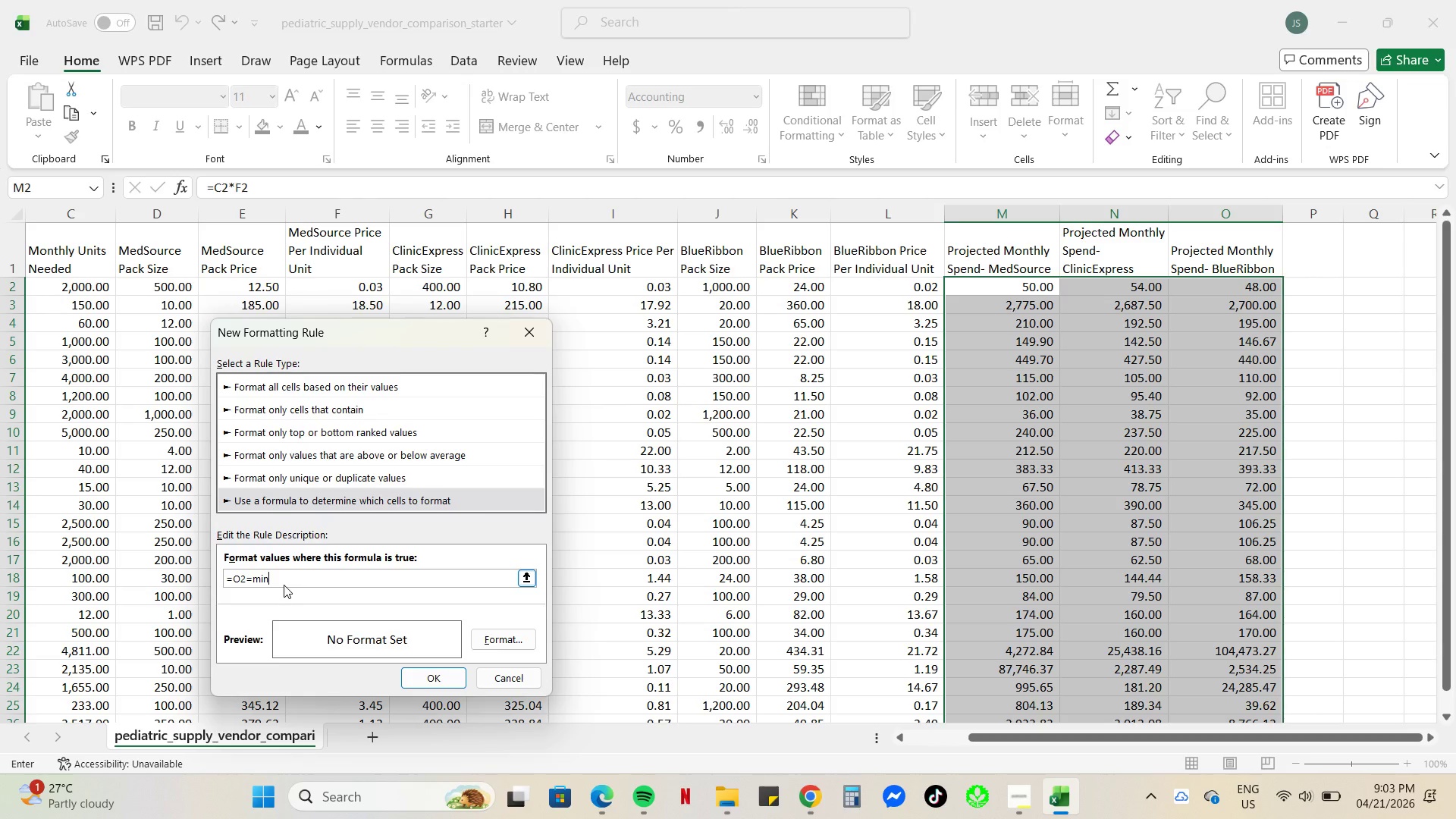 
key(Shift+9)
 